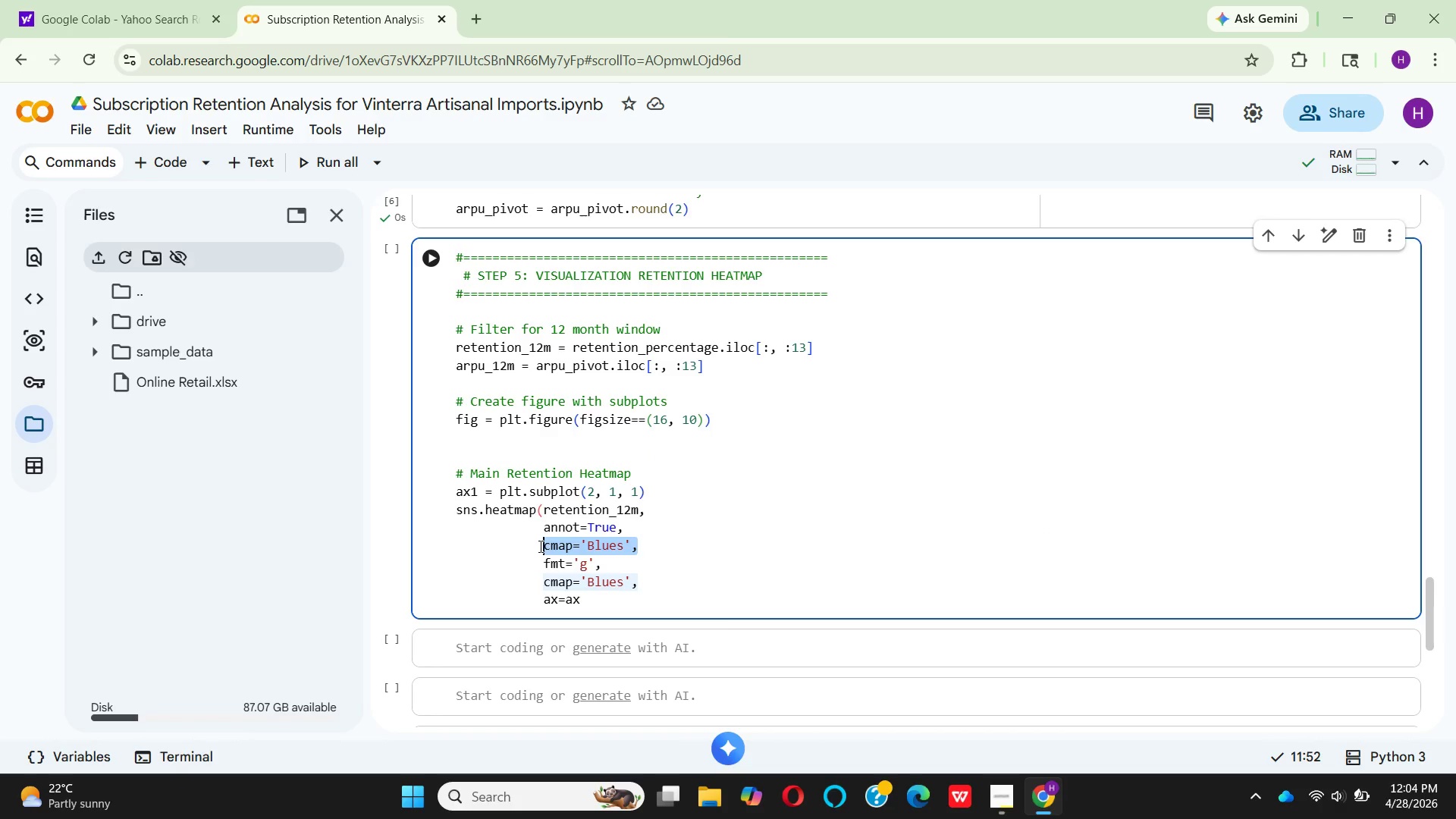 
key(Backspace)
 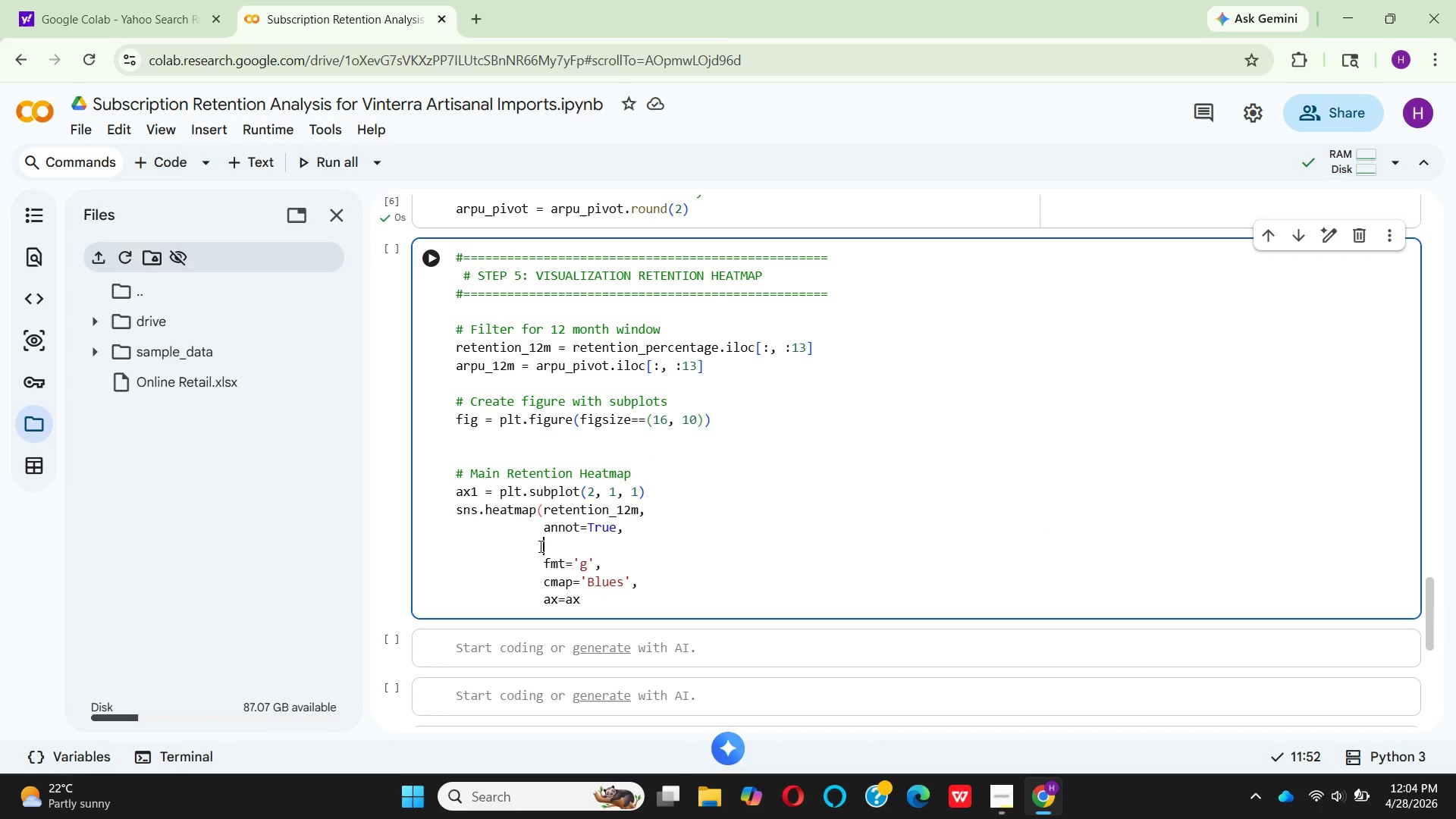 
key(Backspace)
 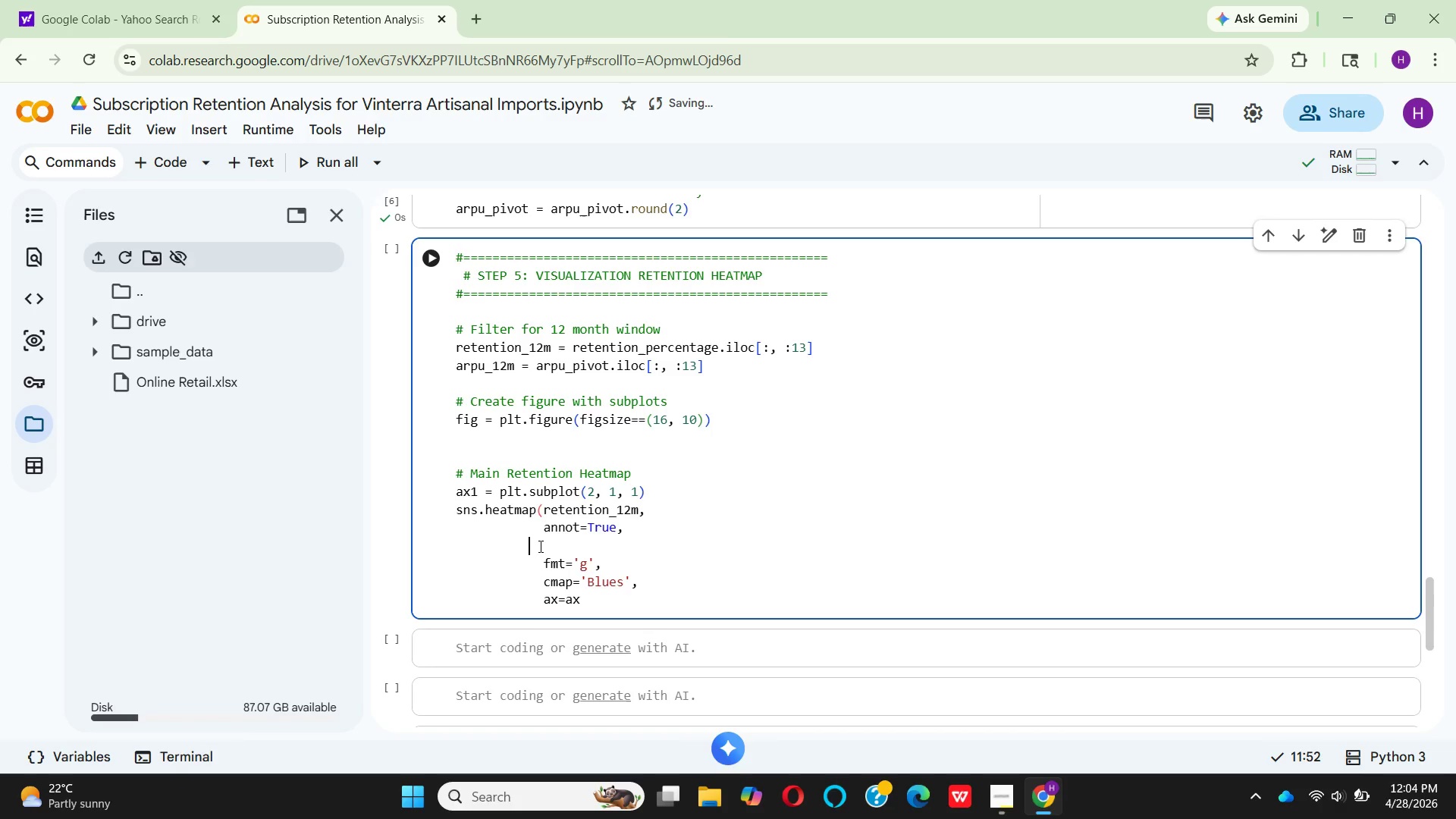 
key(Backspace)
 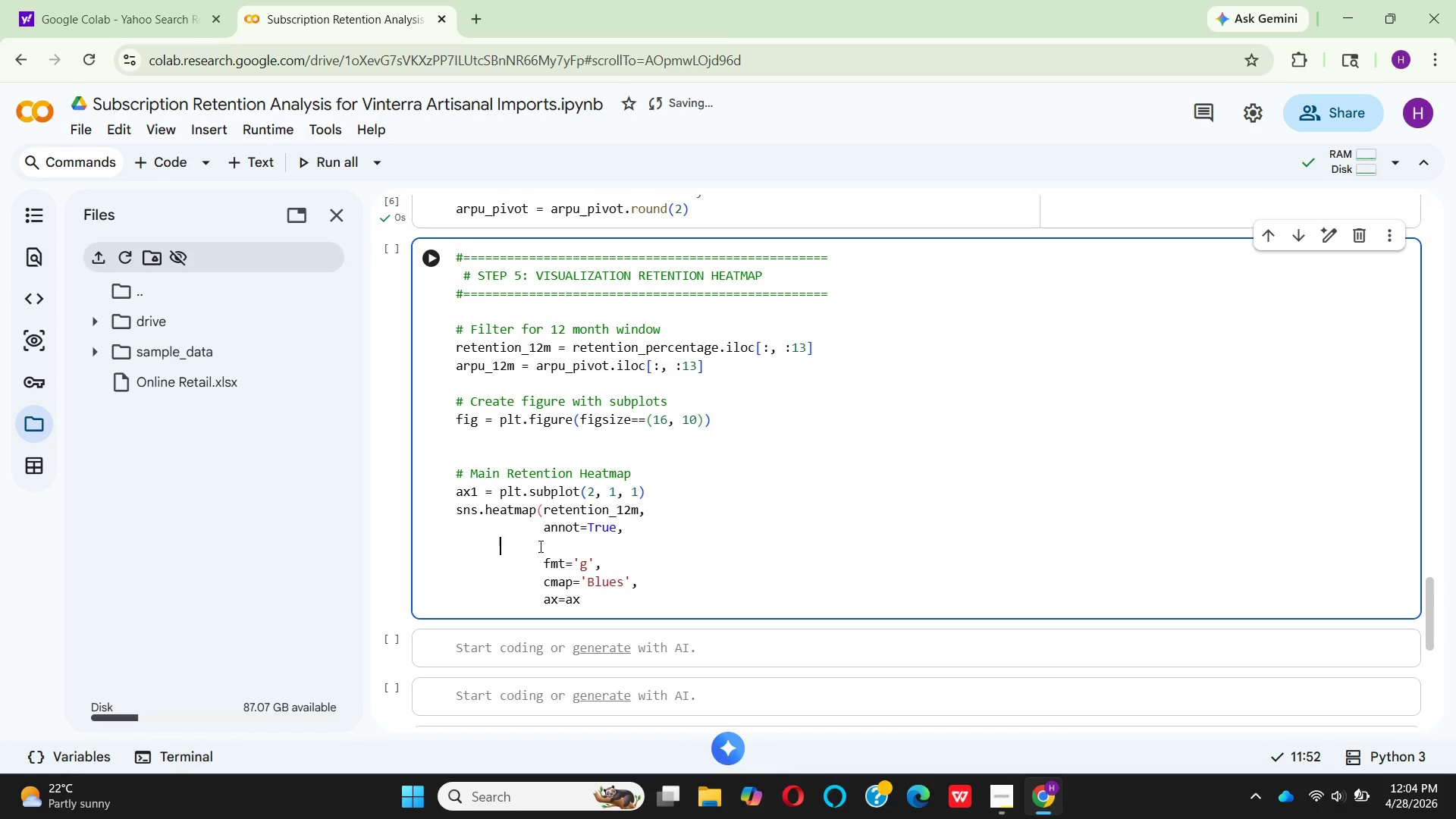 
key(Backspace)
 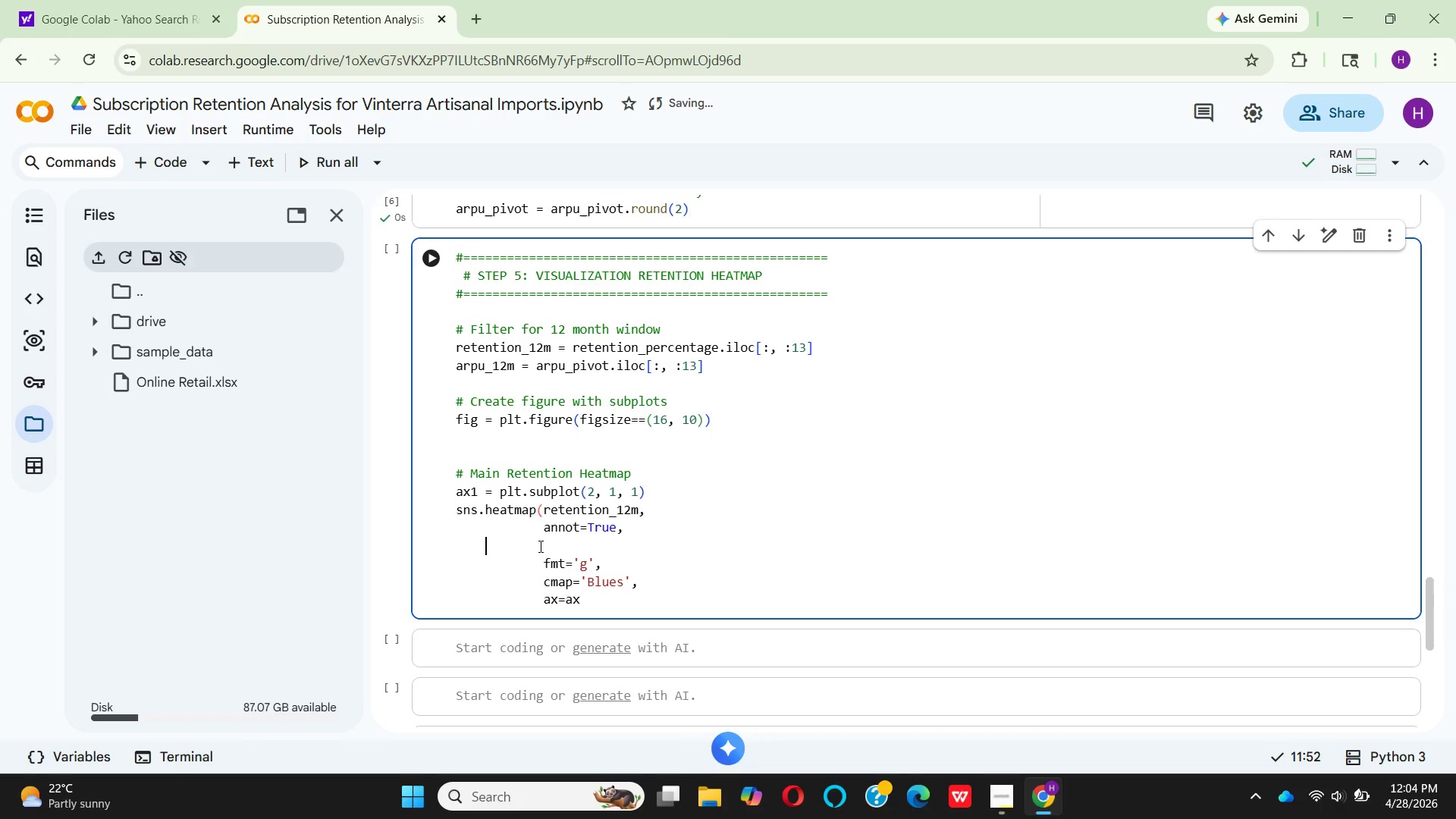 
key(Backspace)
 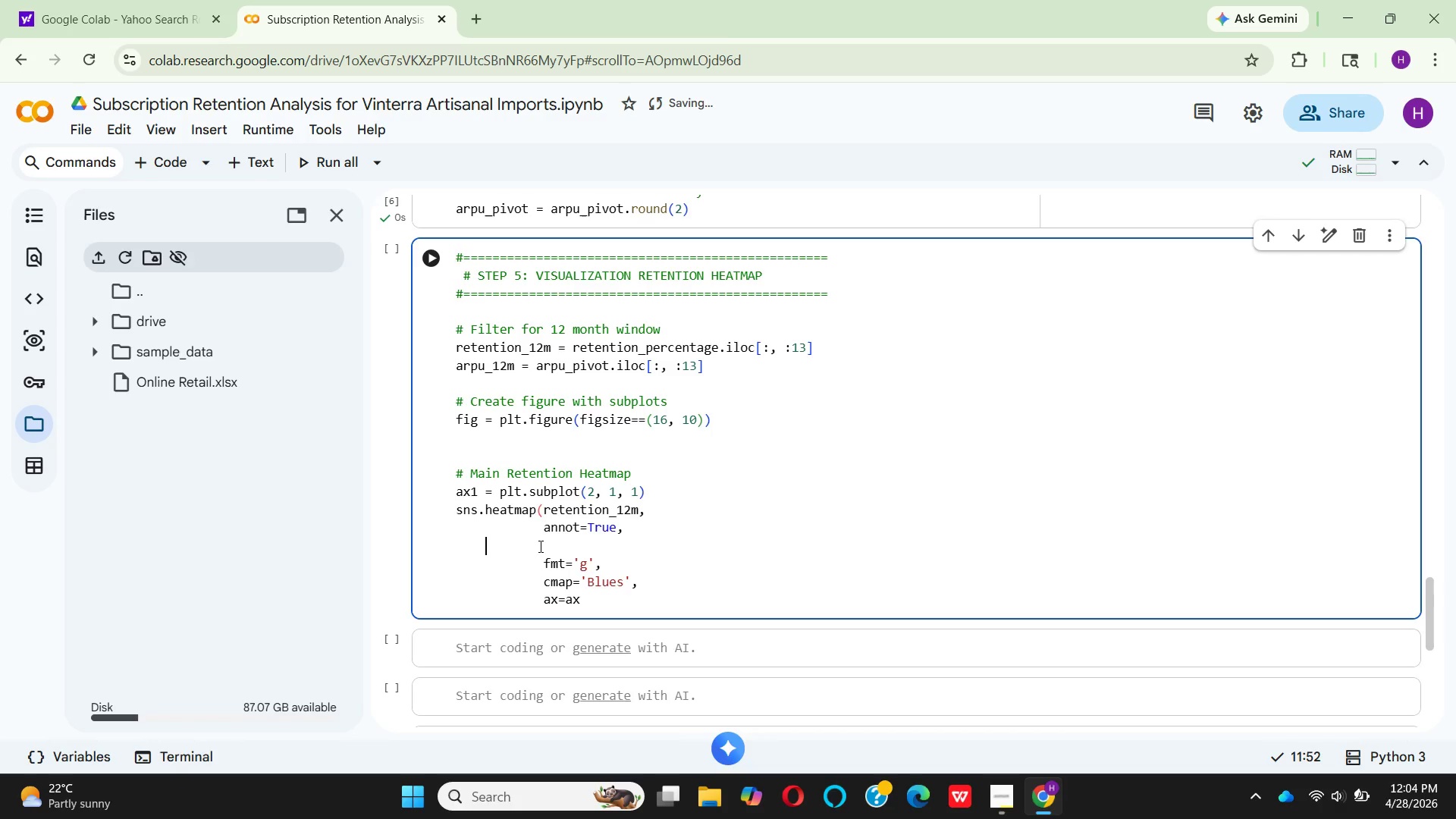 
key(Backspace)
 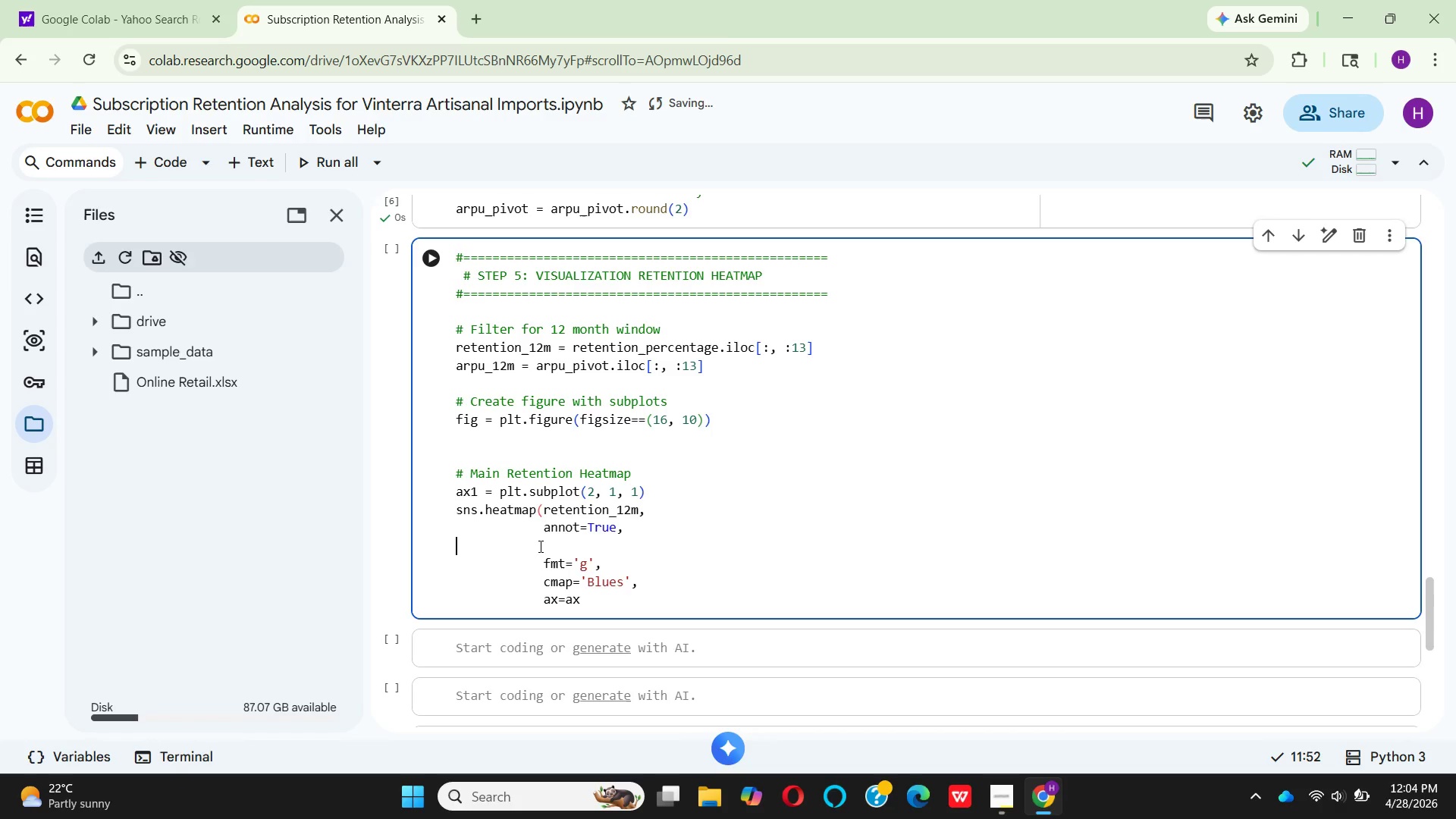 
key(Backspace)
 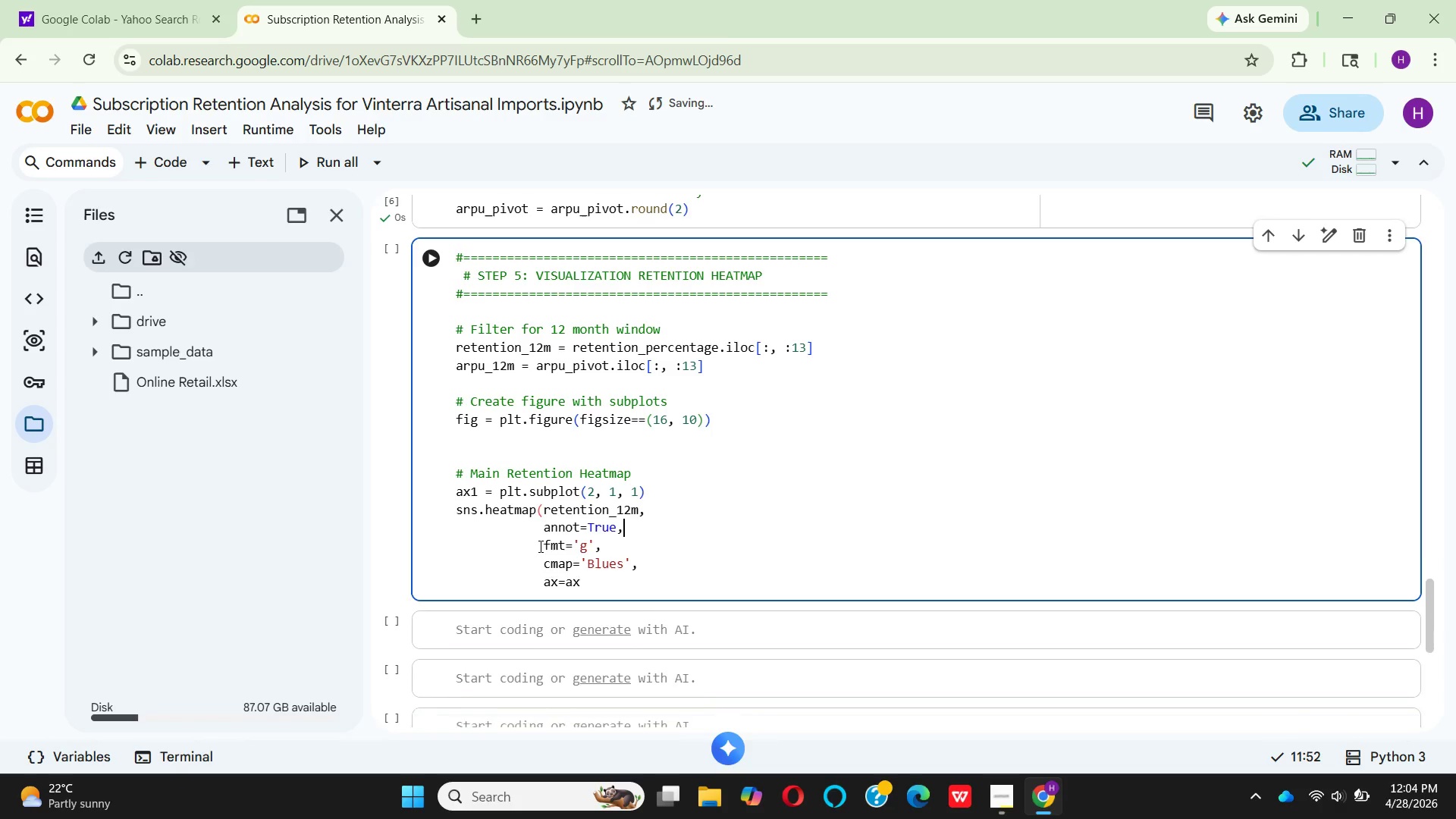 
key(Backspace)
 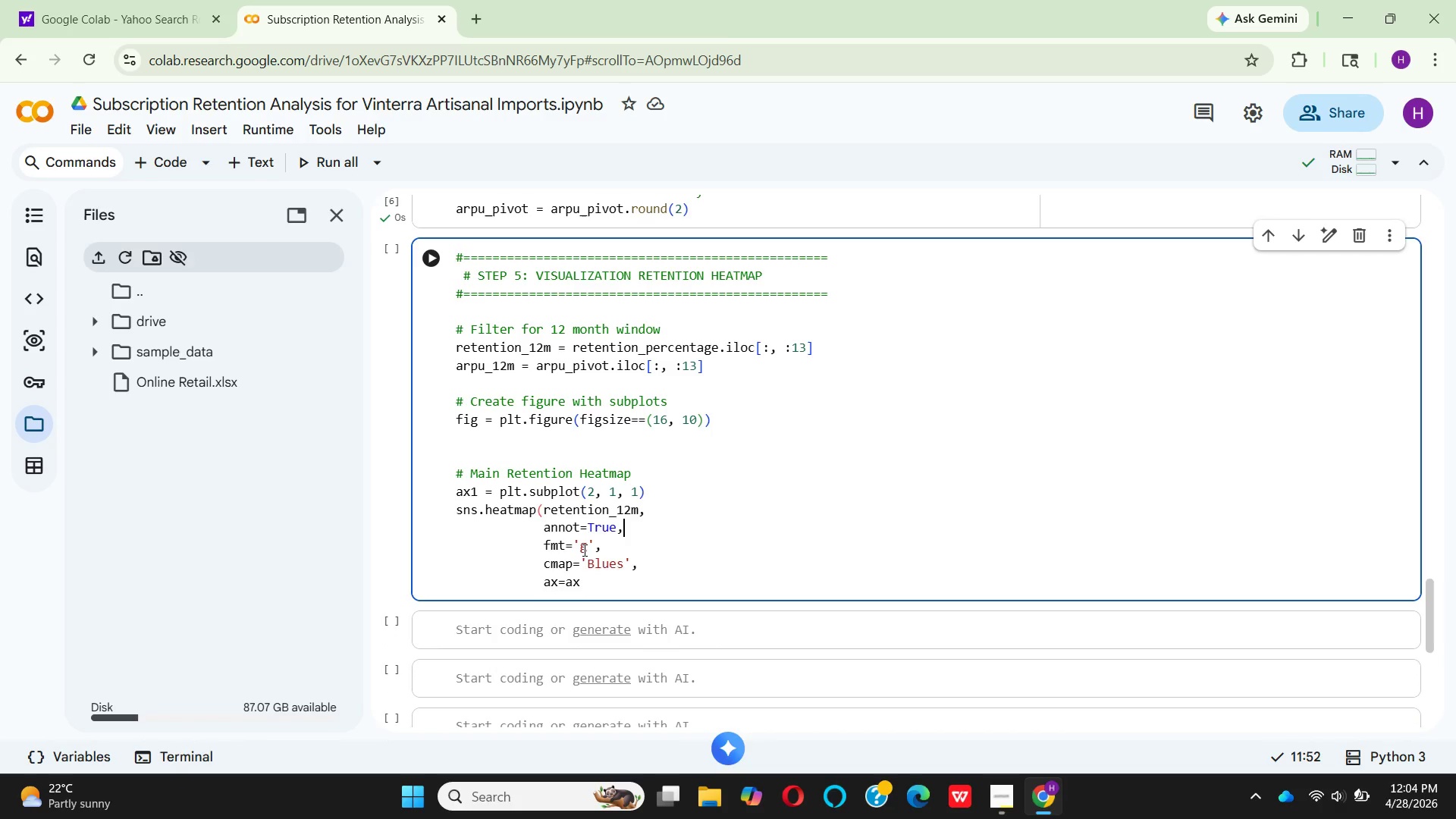 
wait(5.83)
 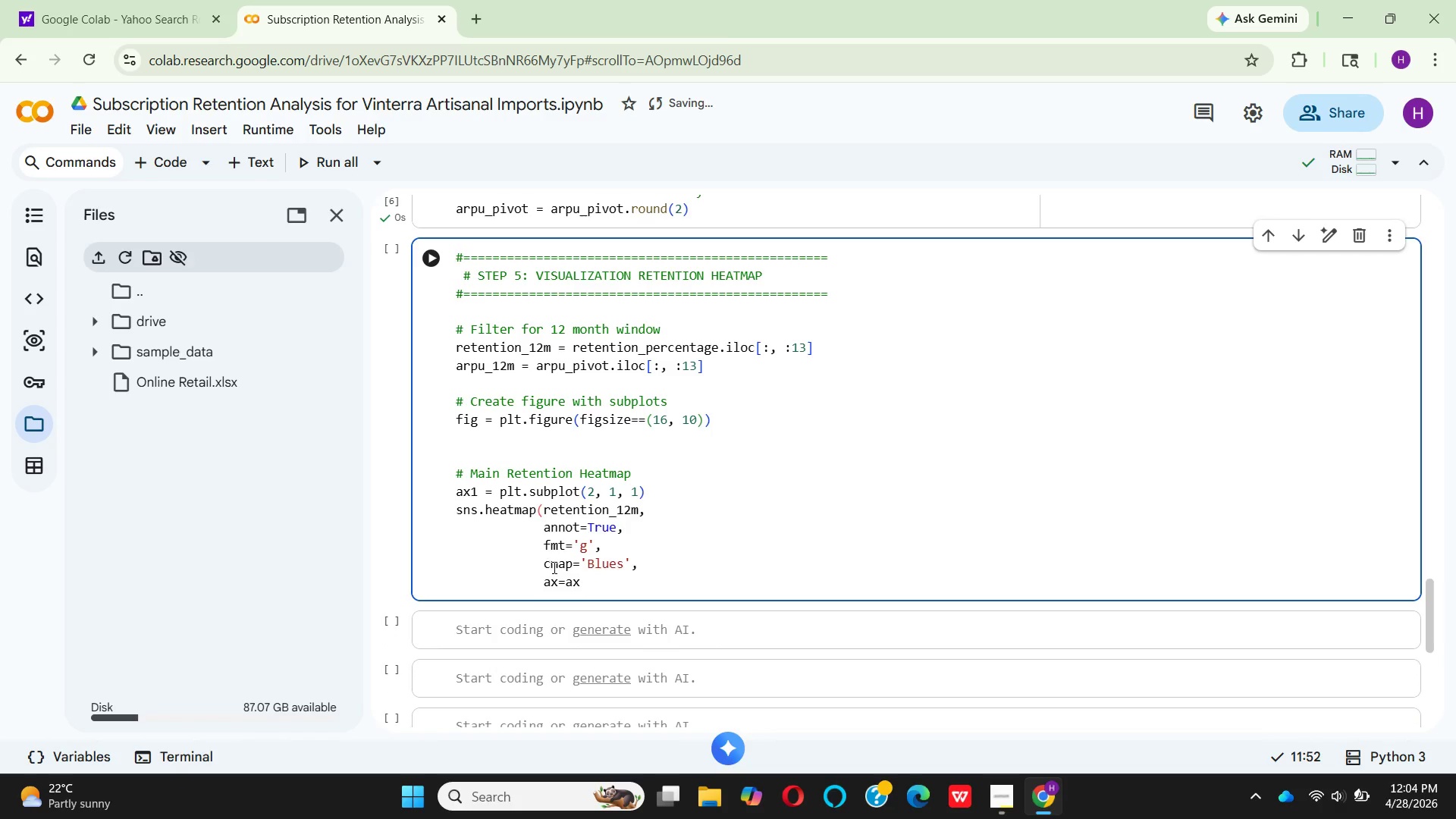 
left_click([584, 549])
 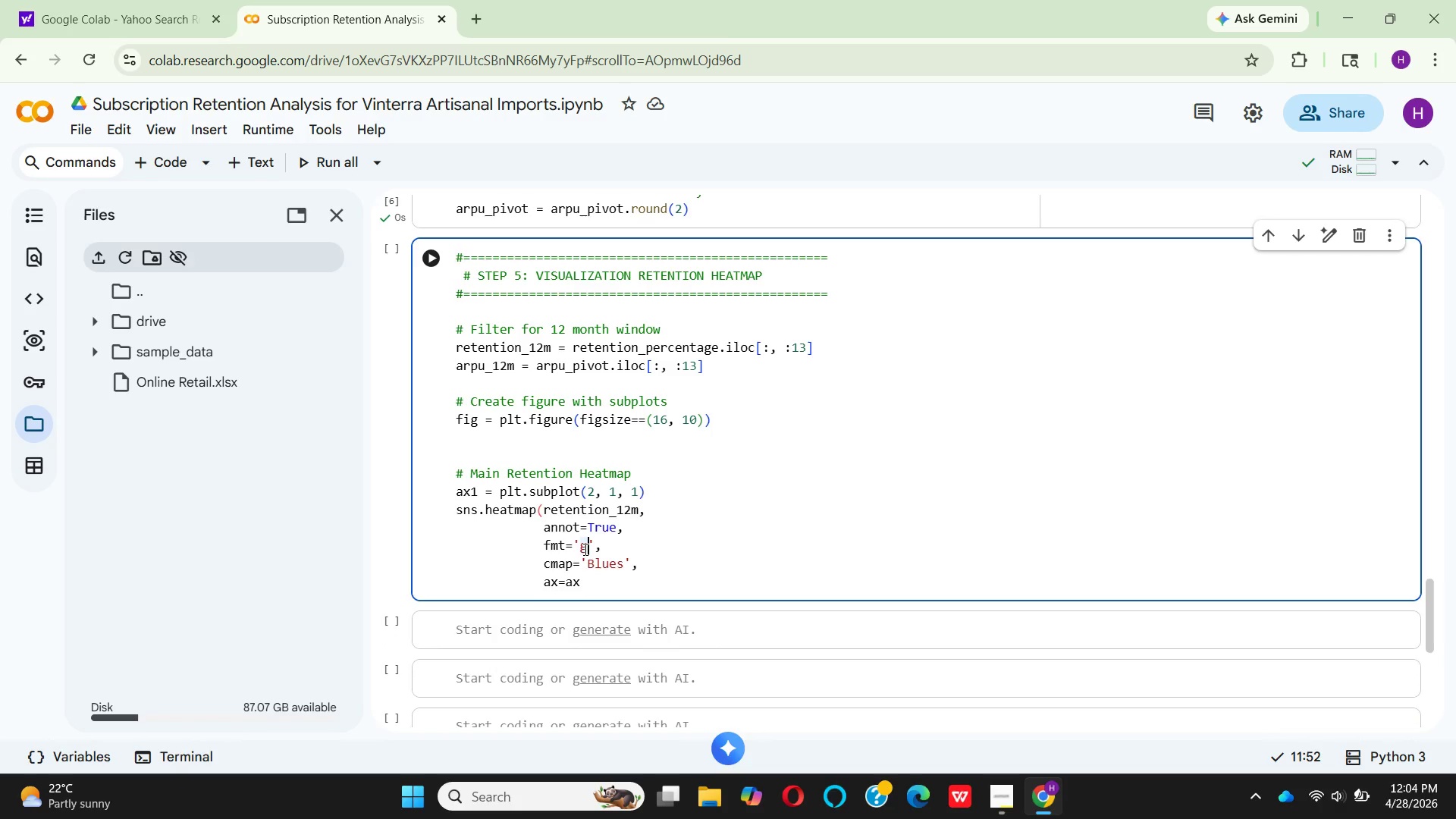 
key(Backspace)
type(.1f)
 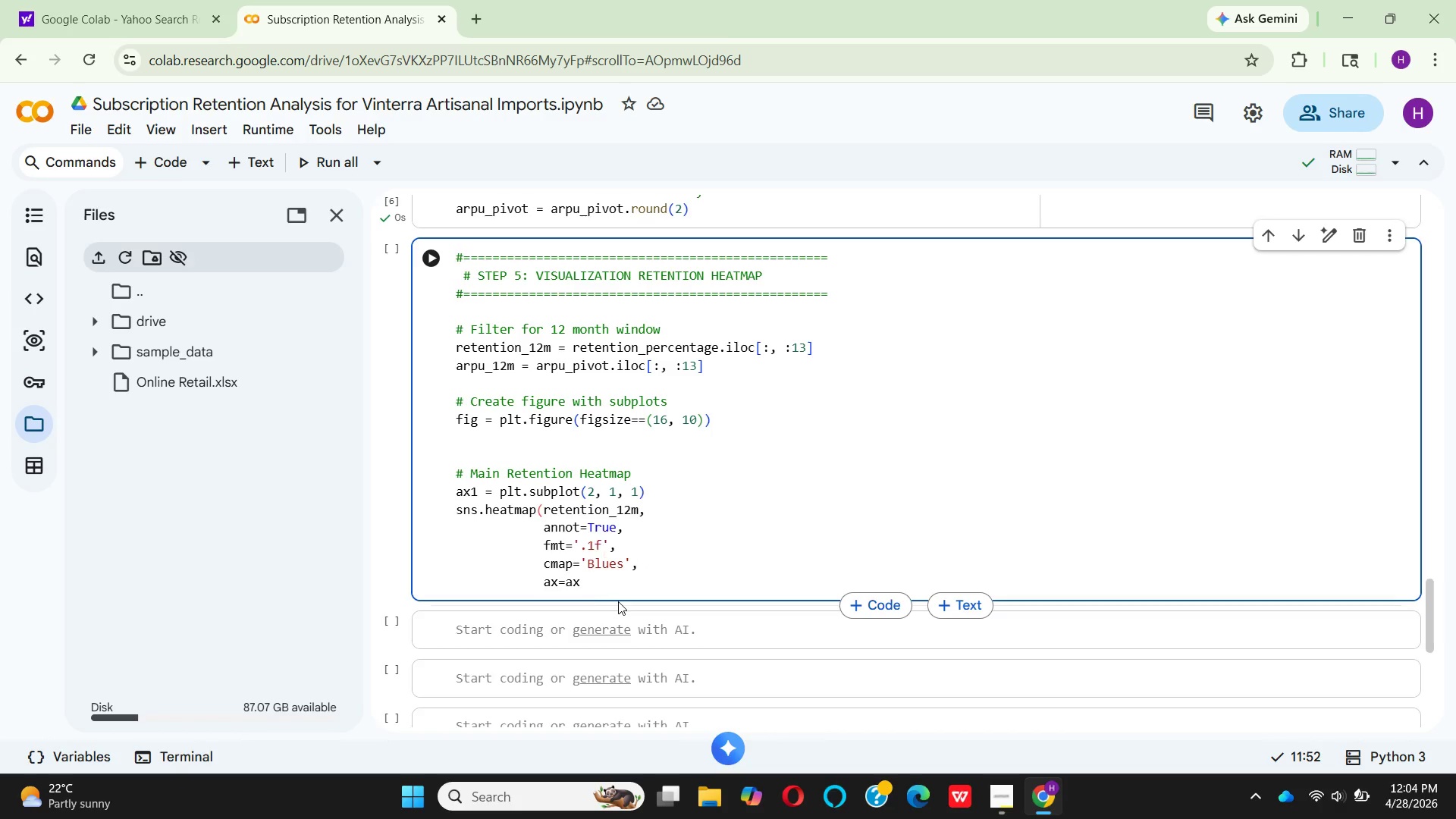 
wait(5.99)
 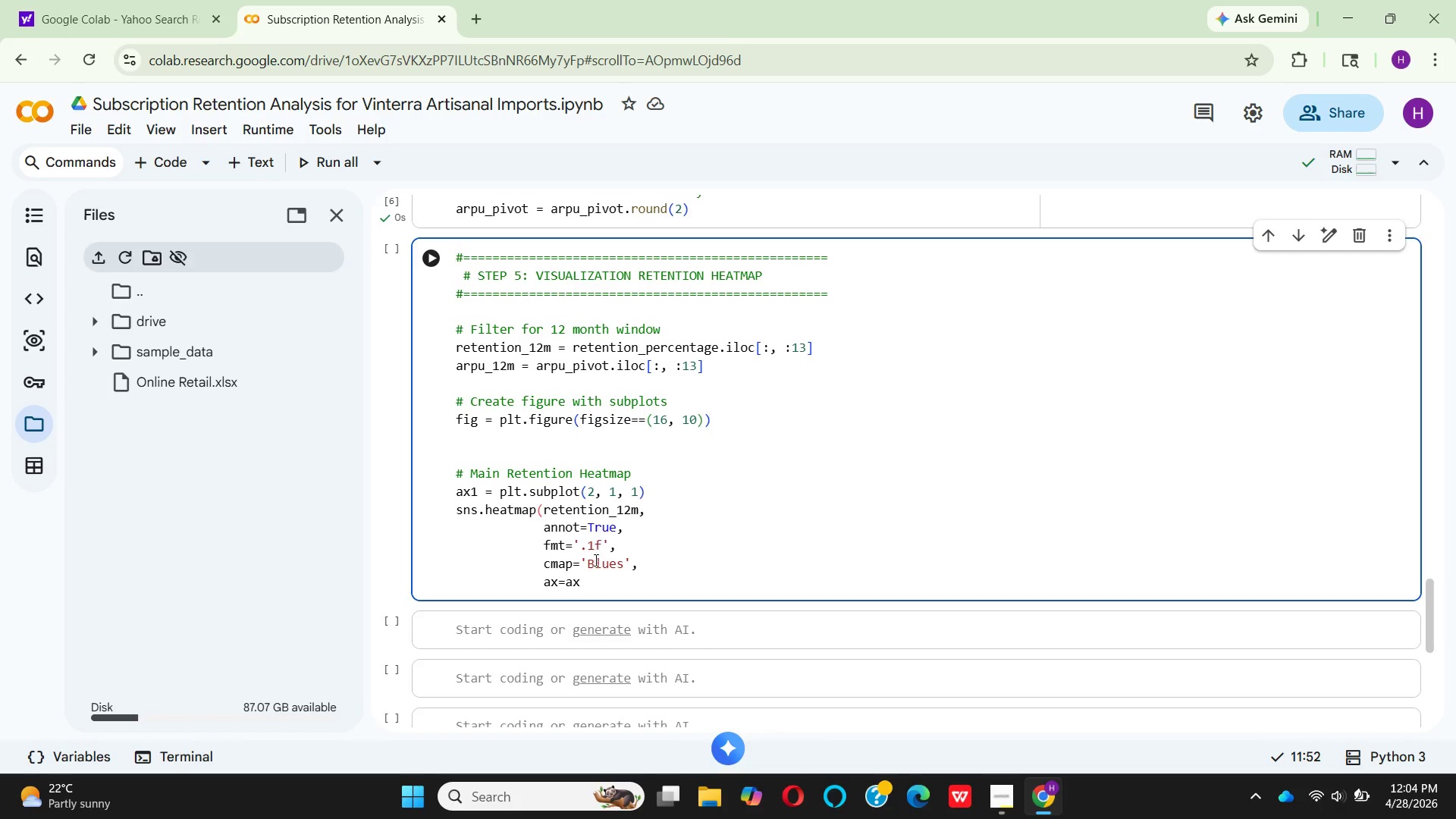 
left_click([622, 570])
 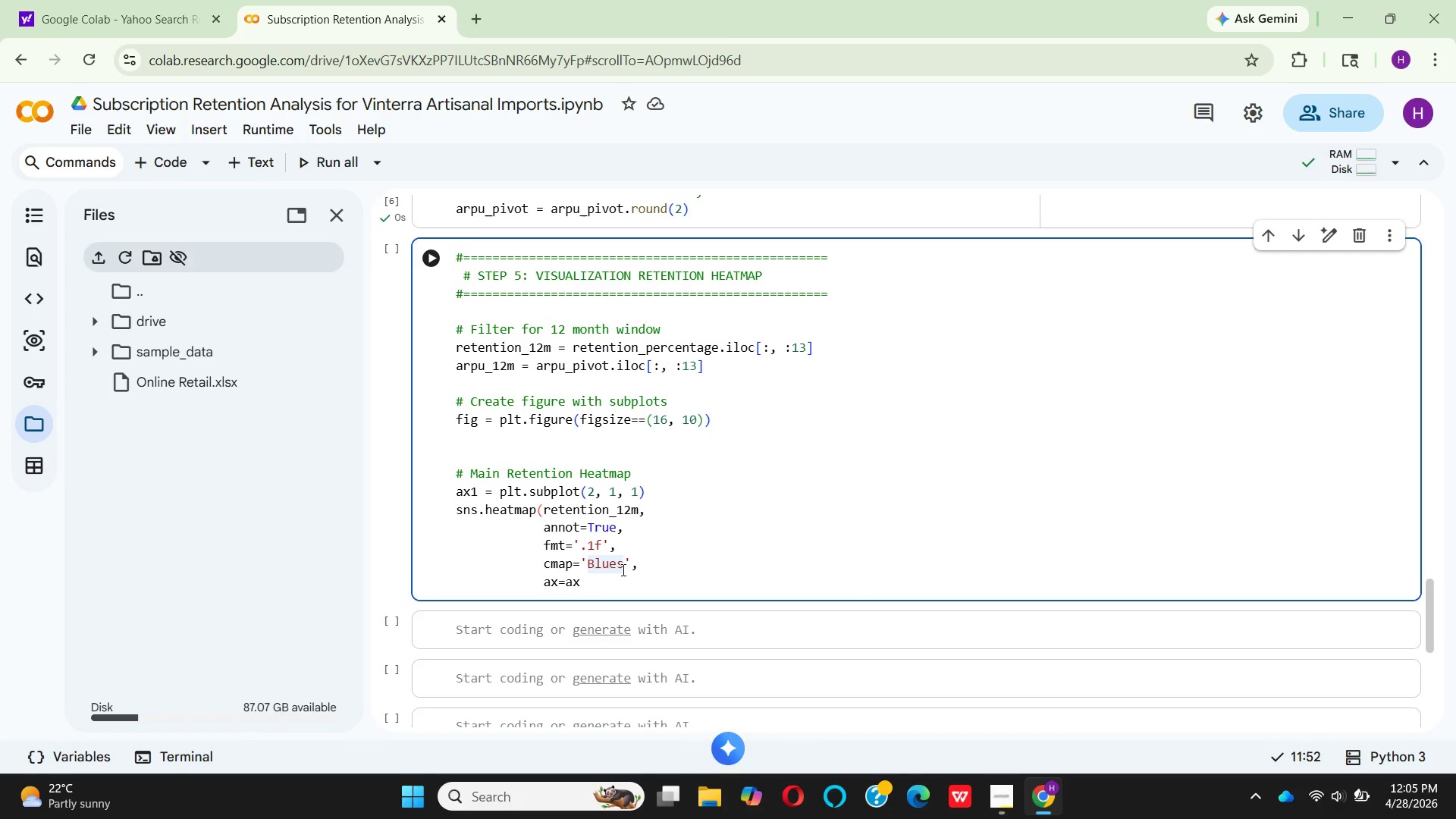 
key(Backspace)
 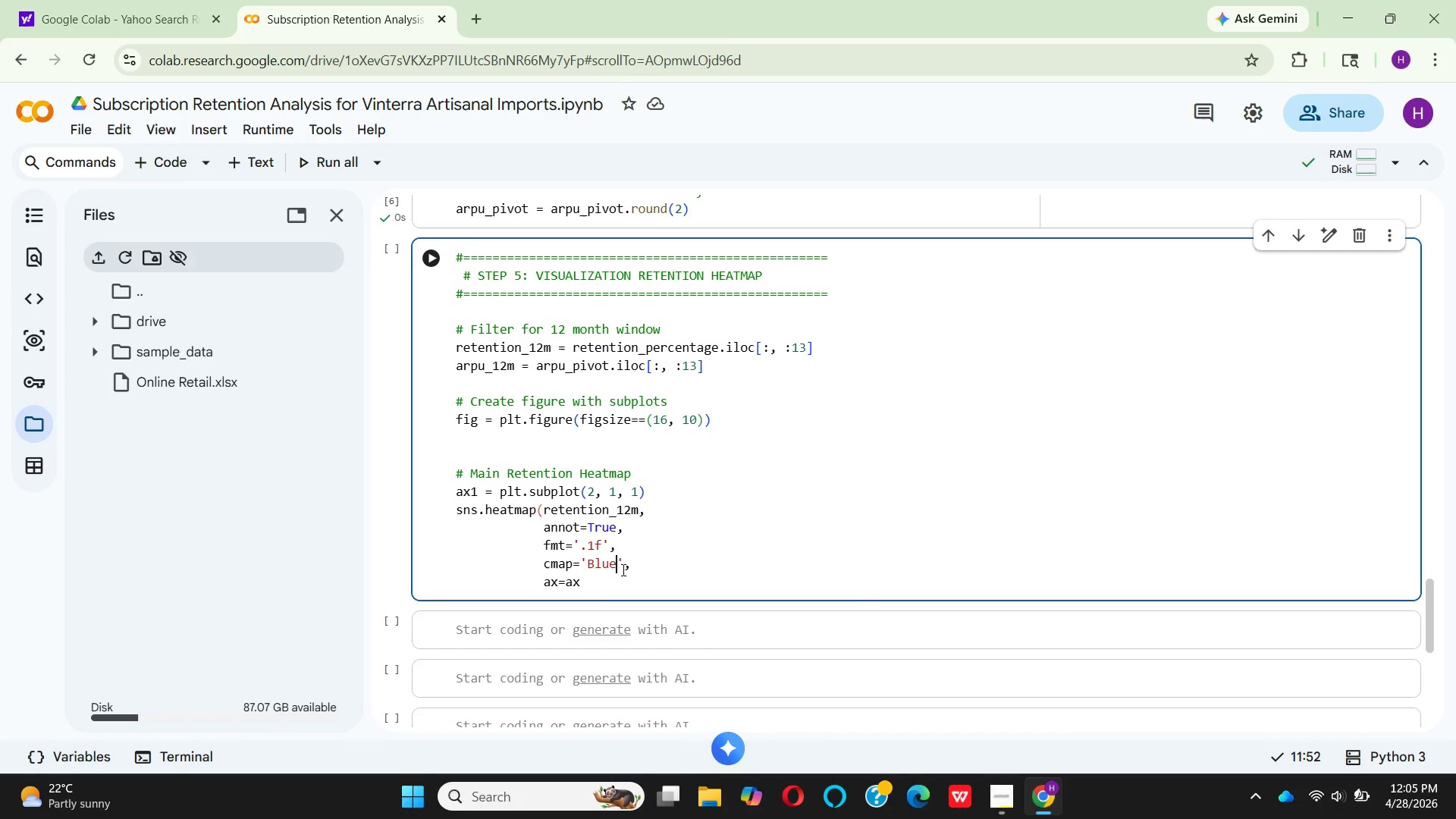 
key(Backspace)
 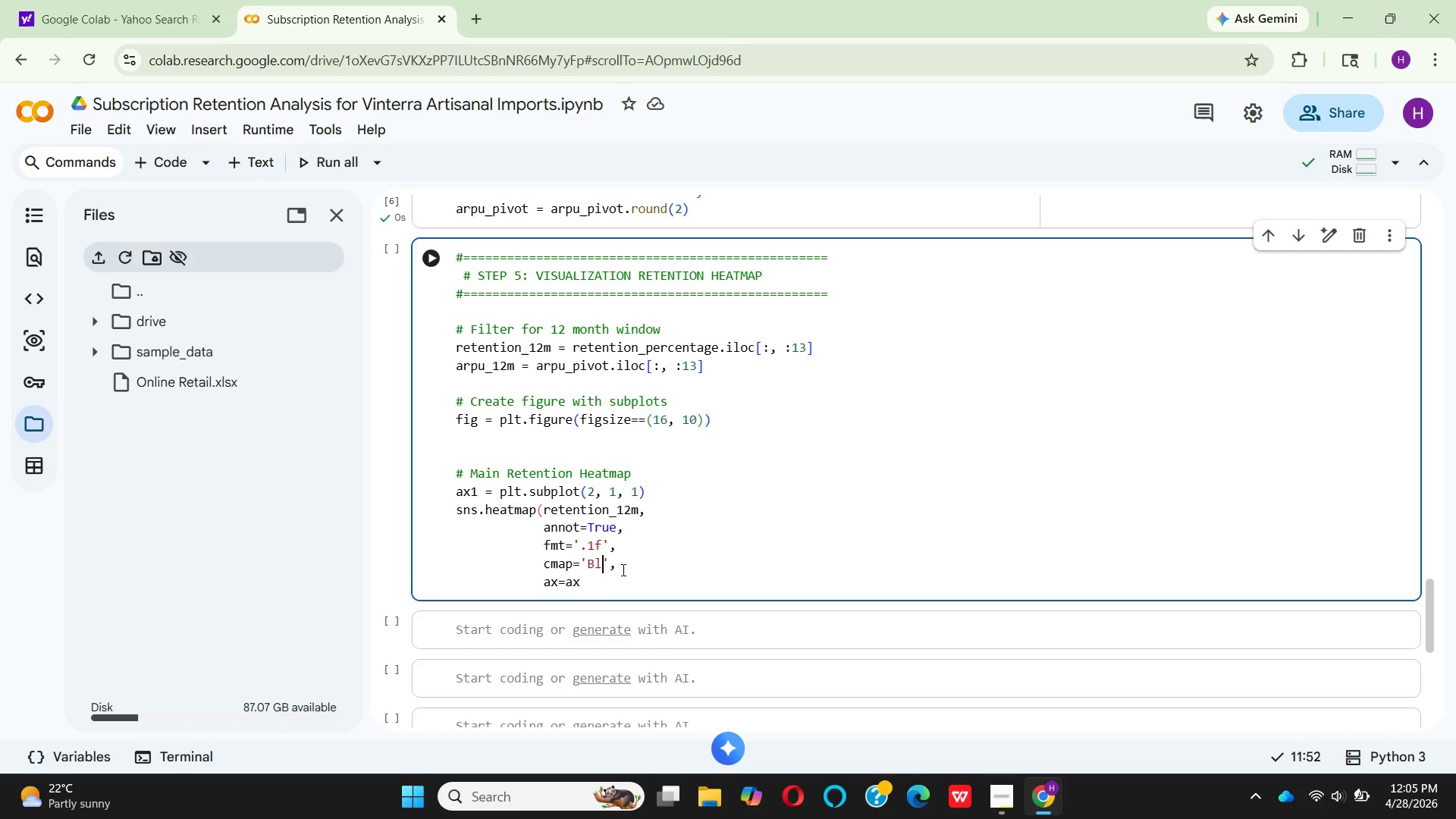 
key(Backspace)
 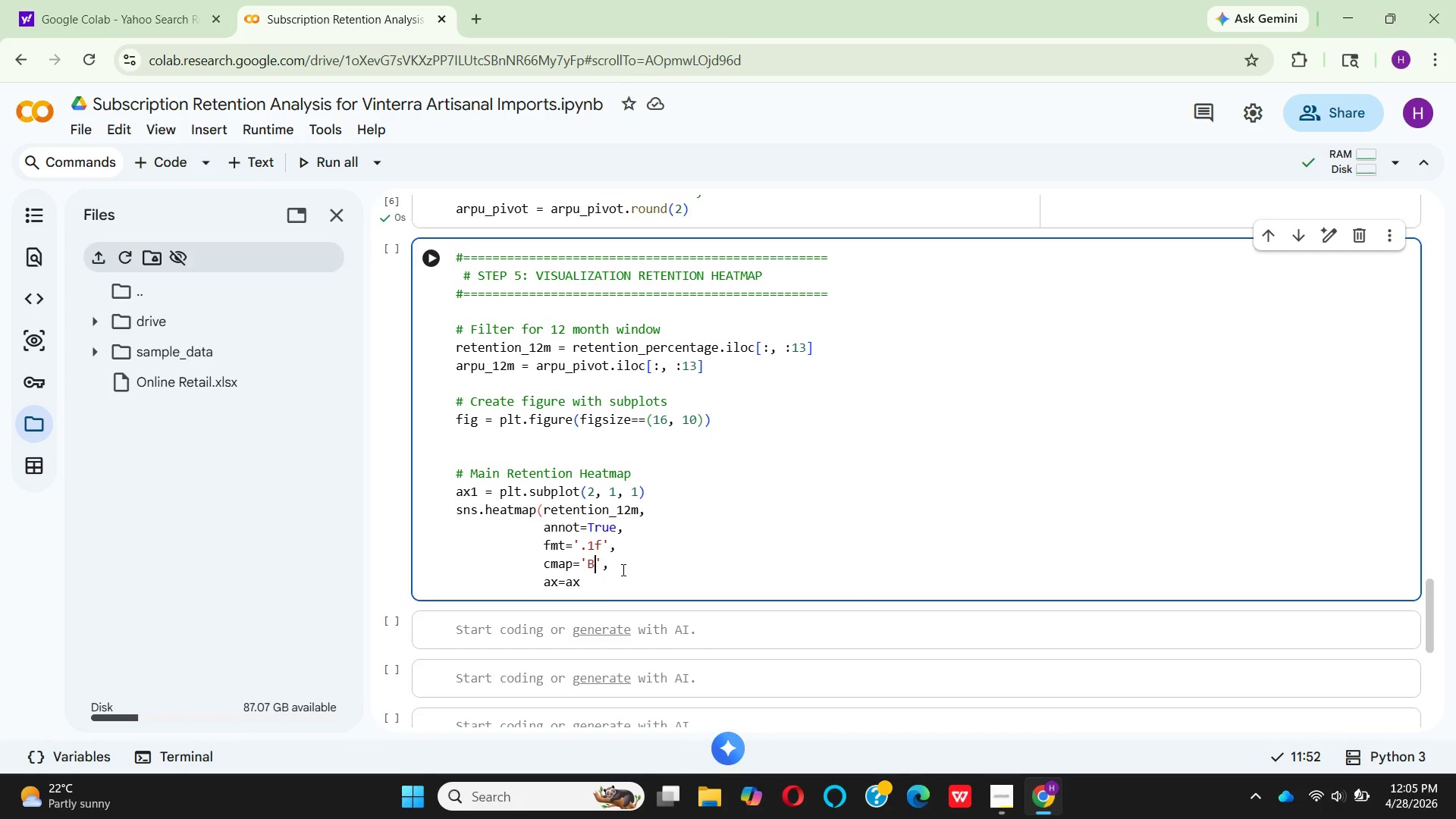 
key(Backspace)
 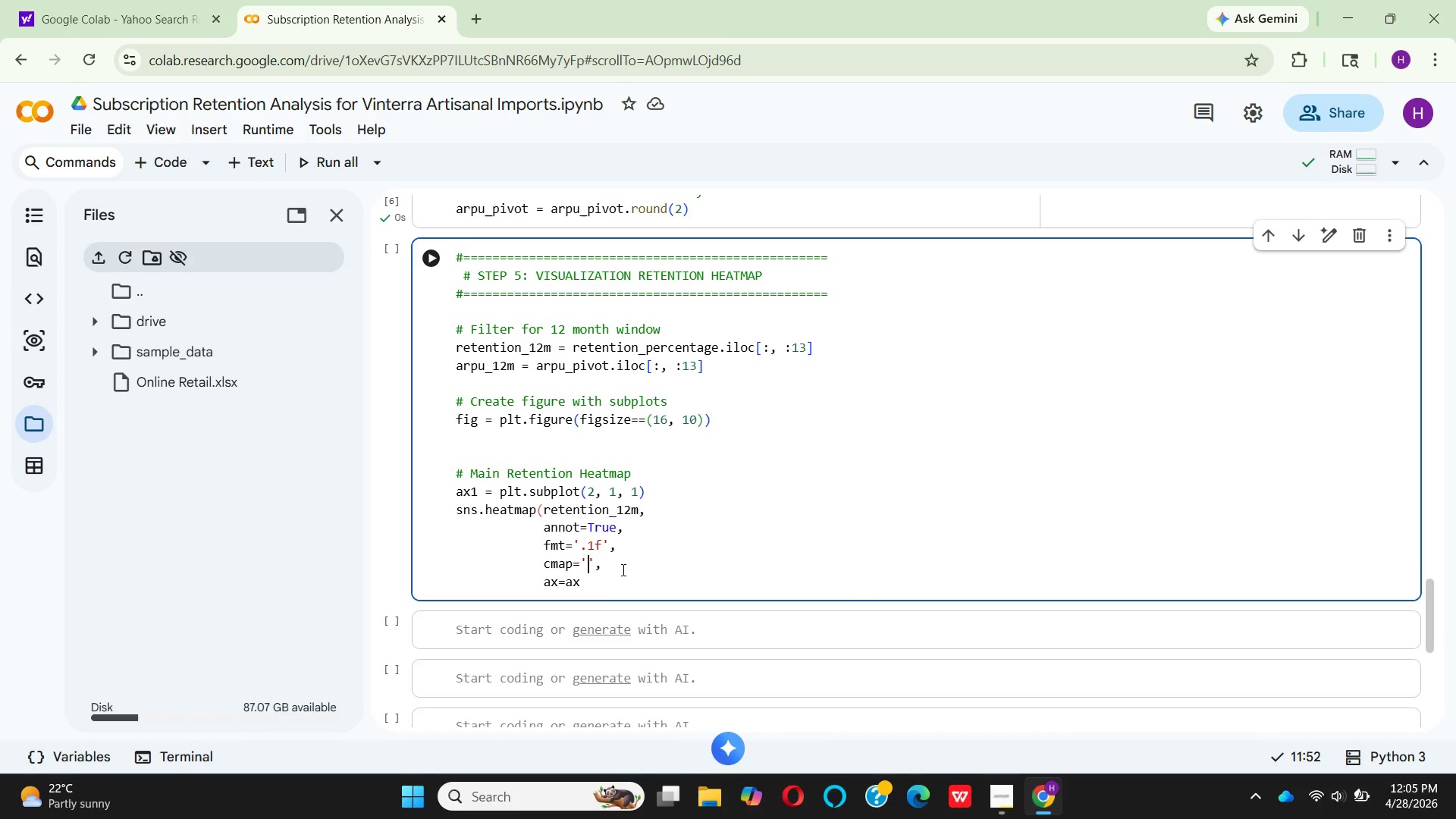 
key(Backspace)
 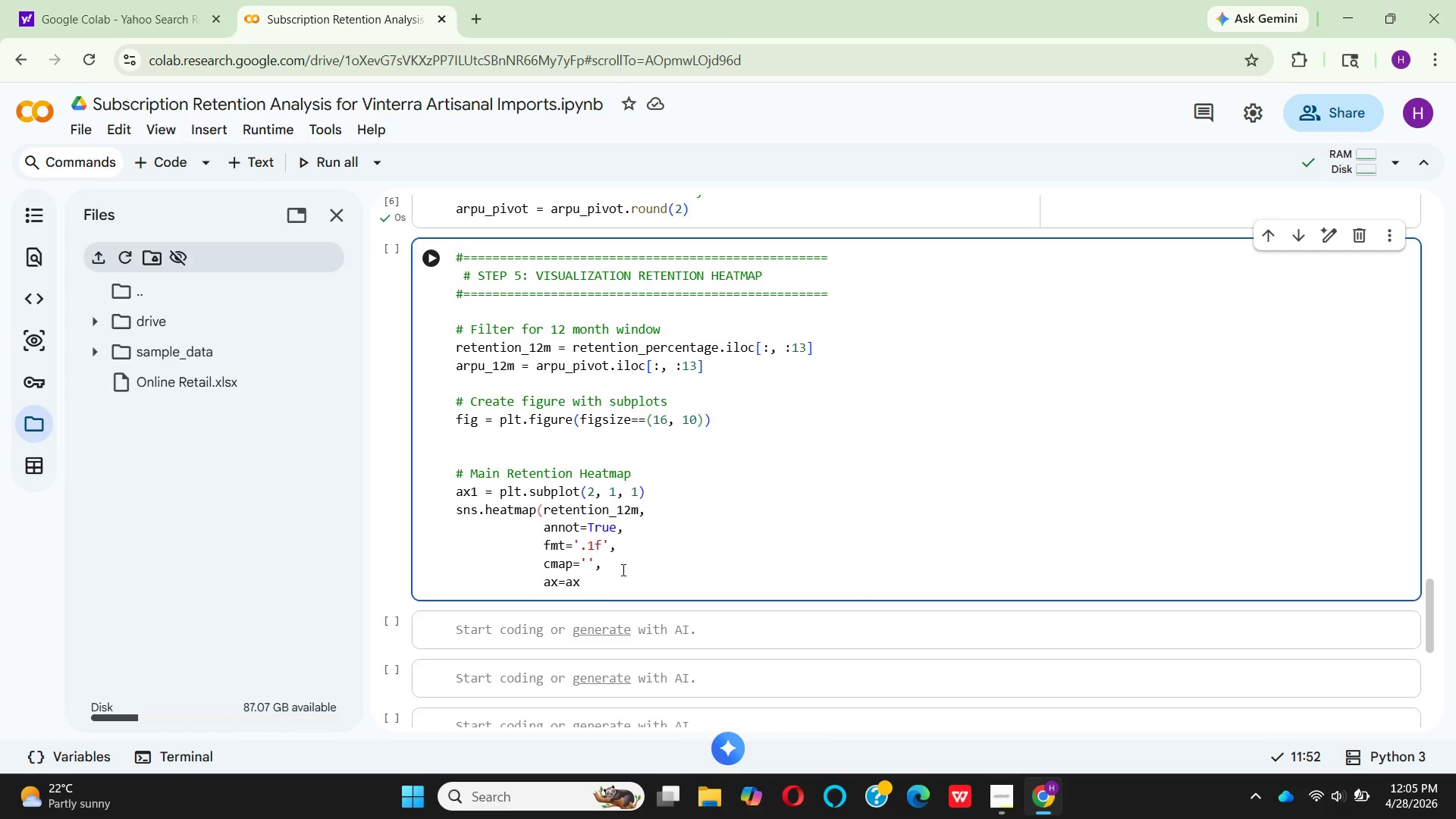 
key(CapsLock)
 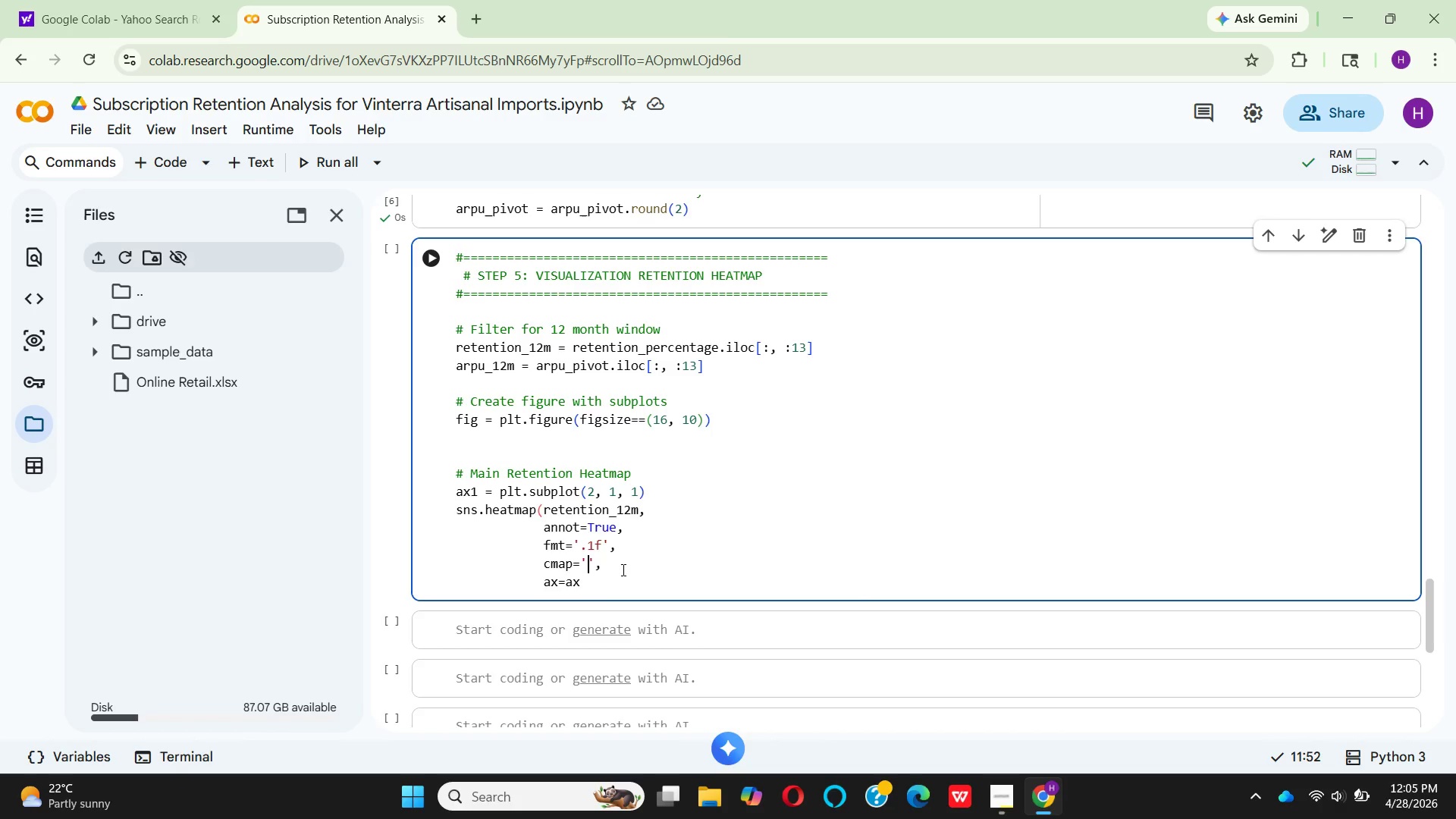 
key(R)
 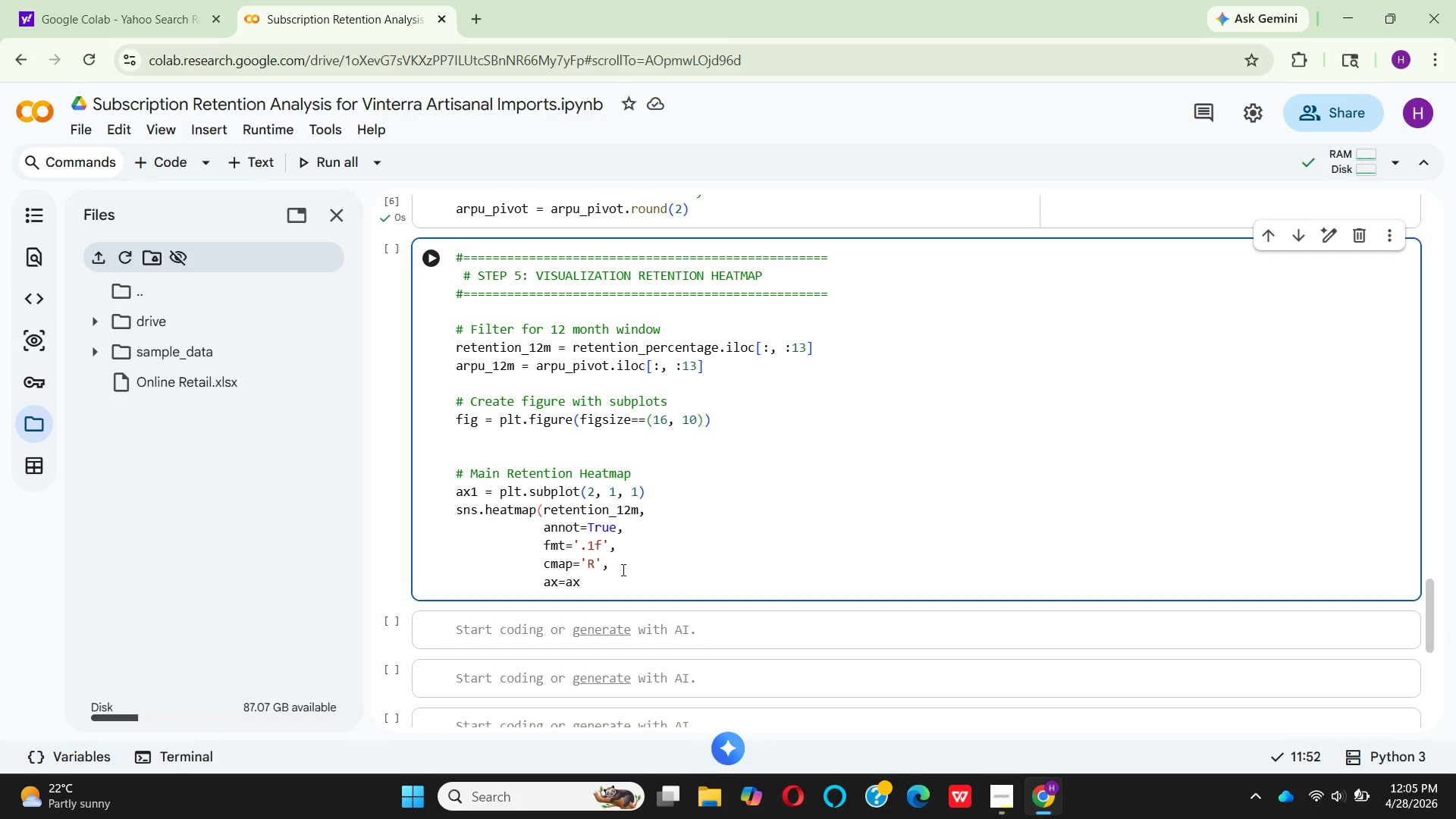 
key(CapsLock)
 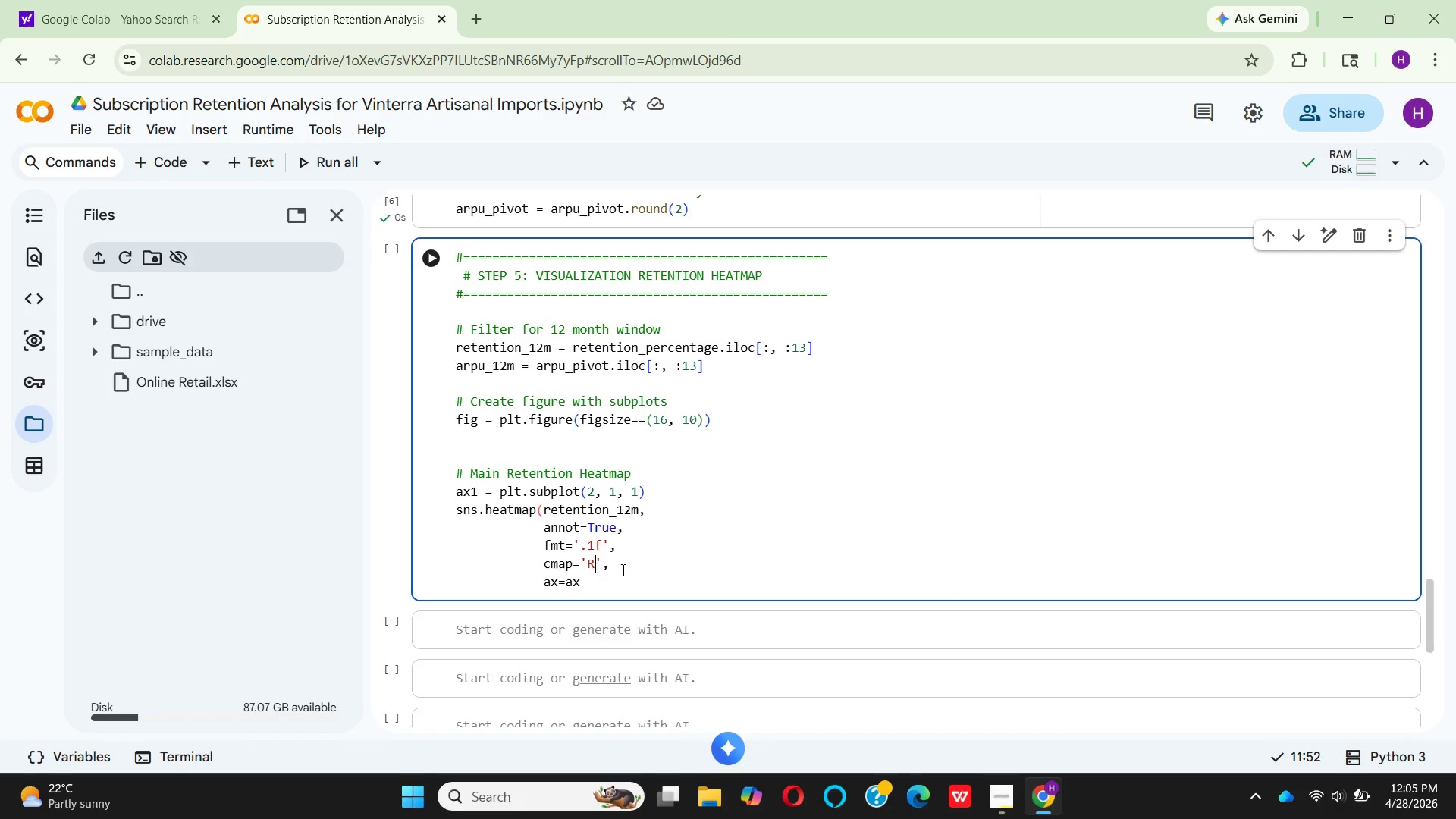 
key(D)
 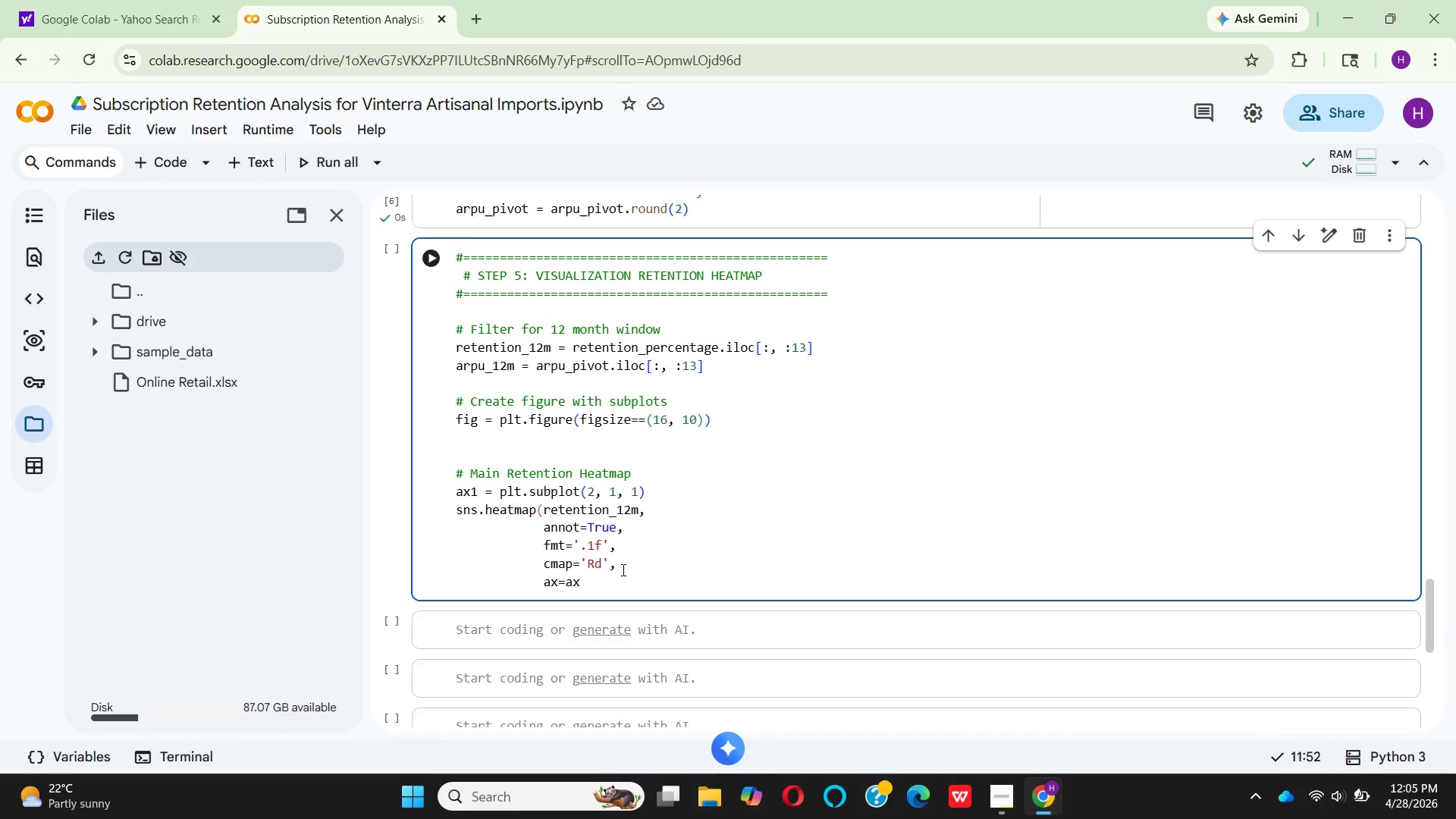 
key(CapsLock)
 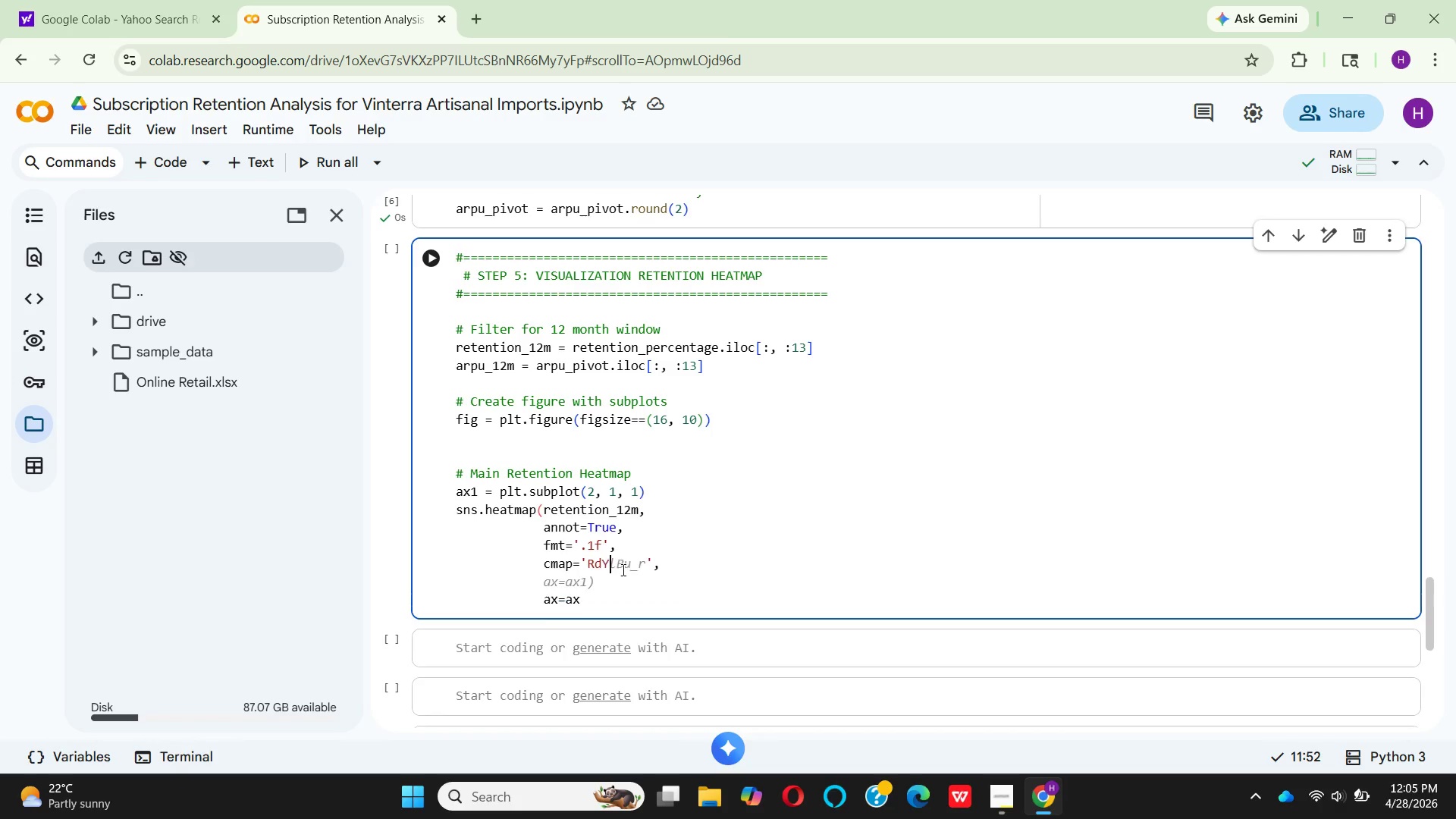 
key(Y)
 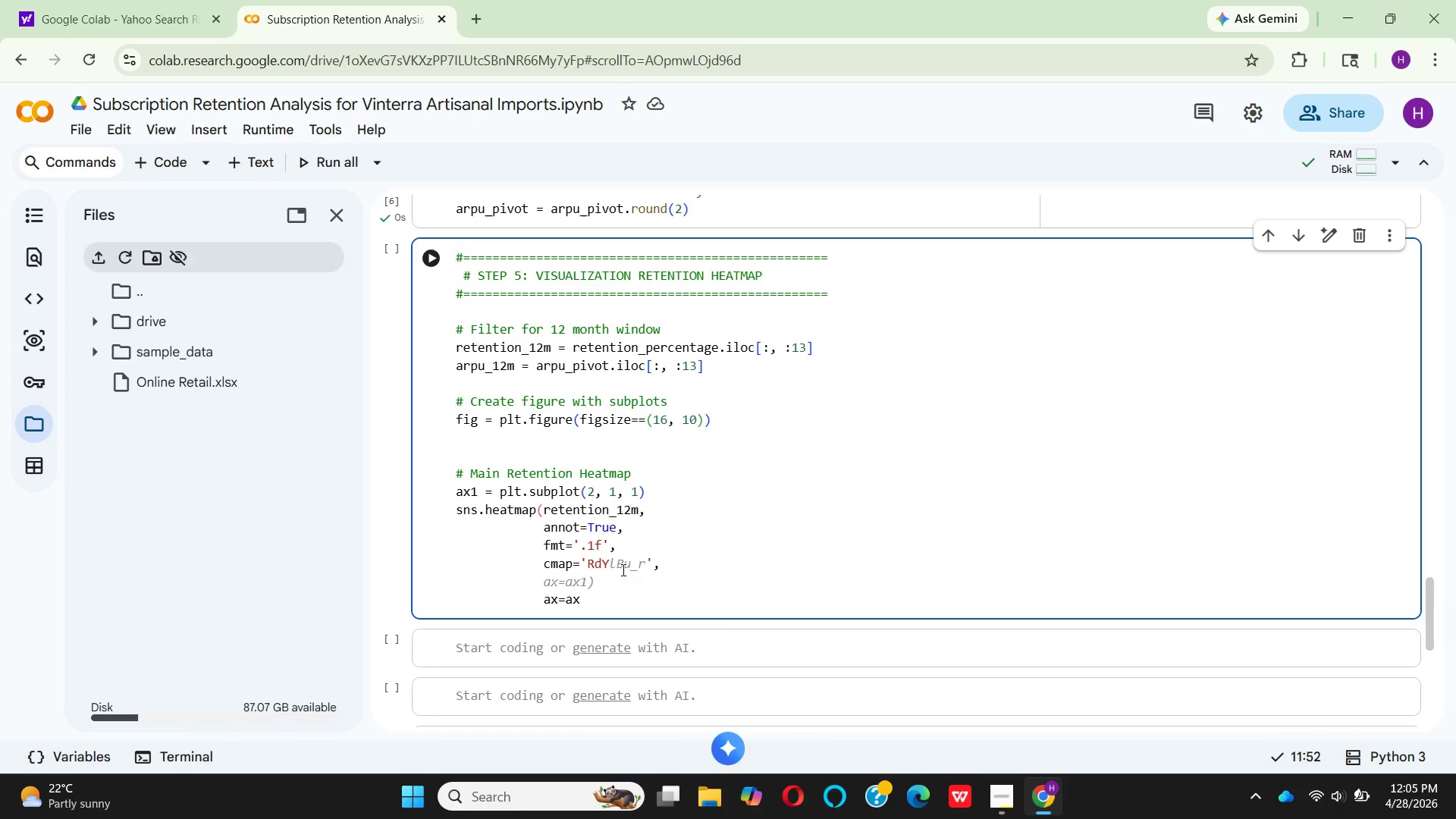 
key(CapsLock)
 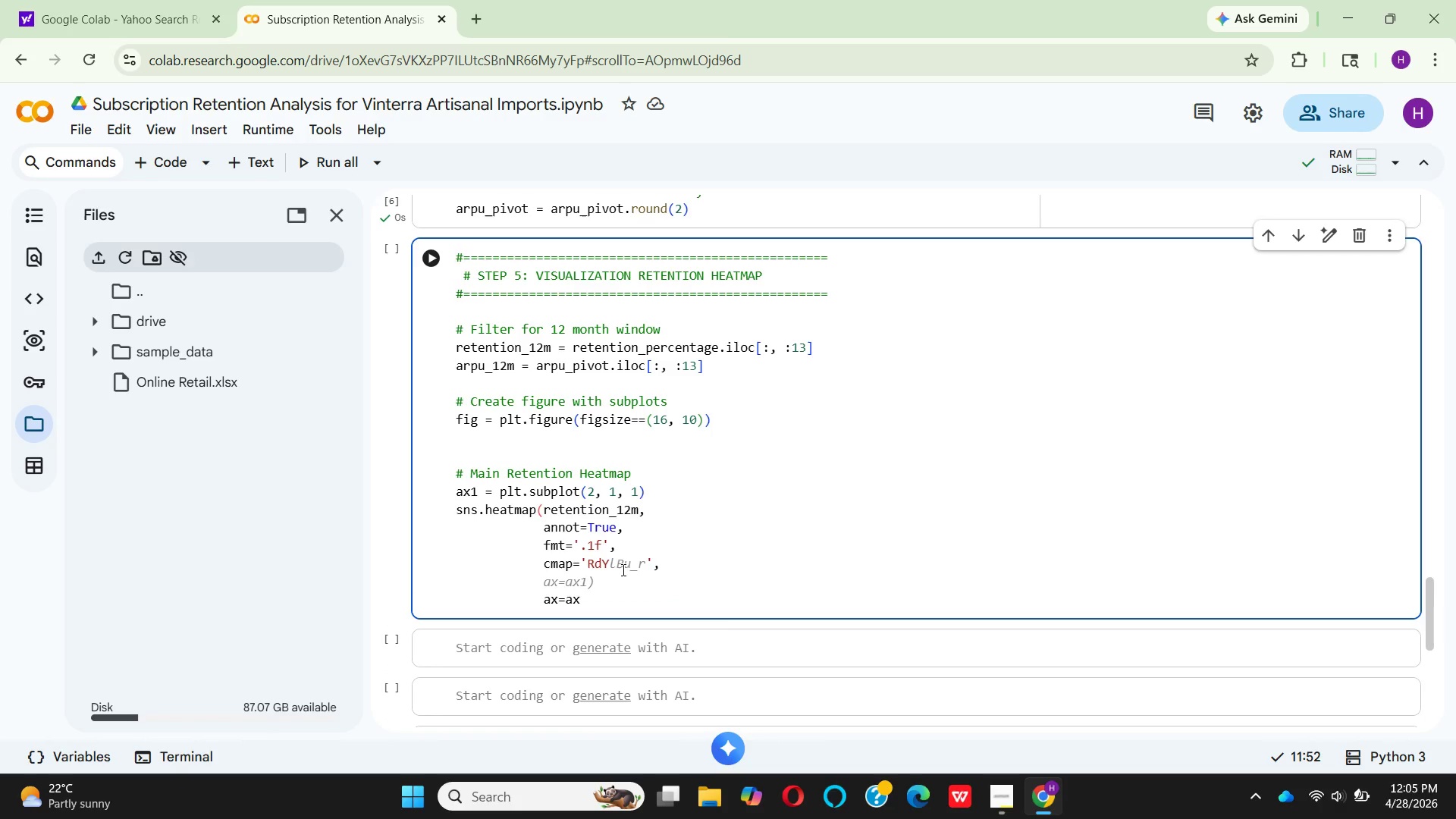 
key(L)
 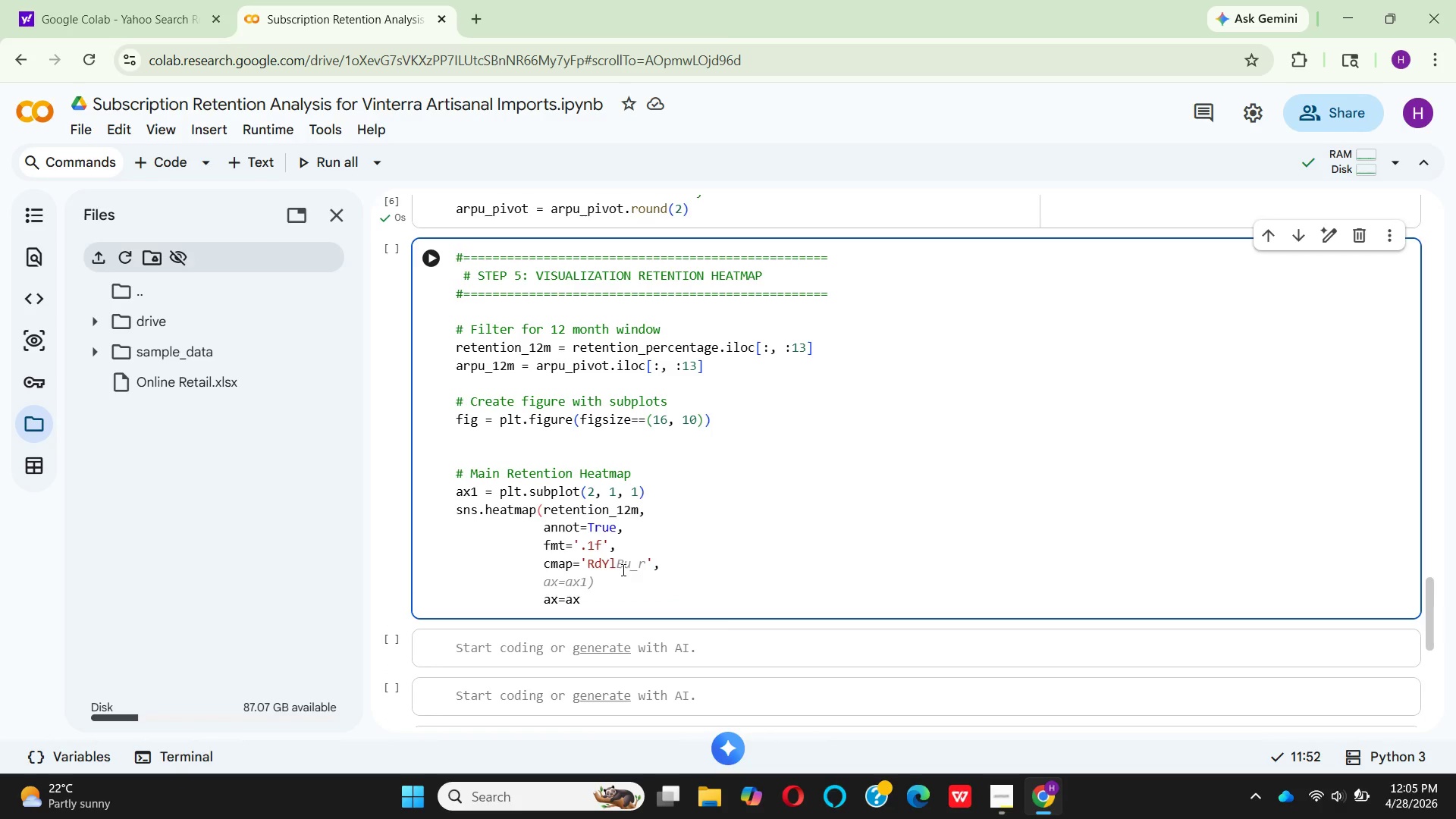 
key(CapsLock)
 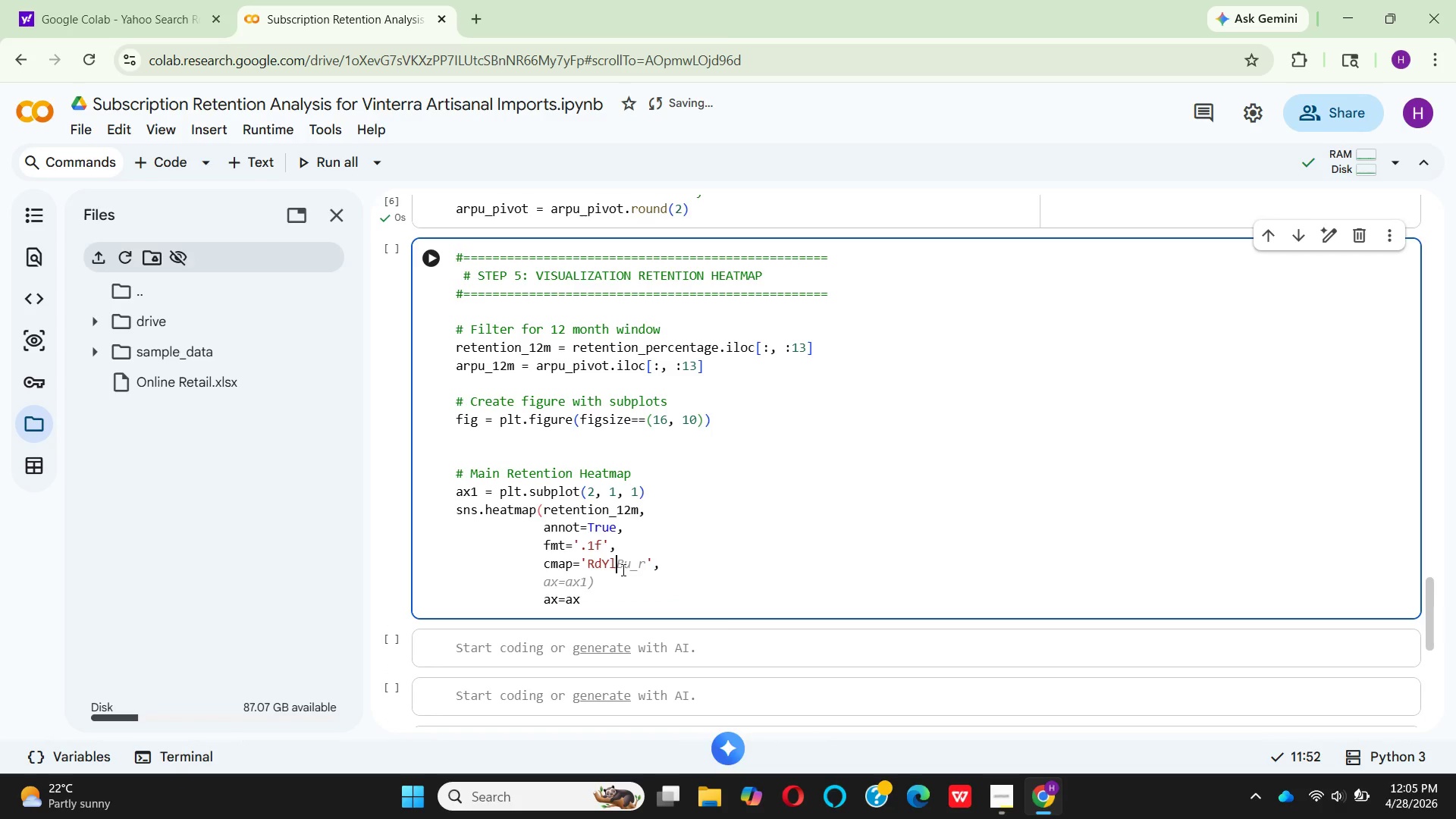 
key(G)
 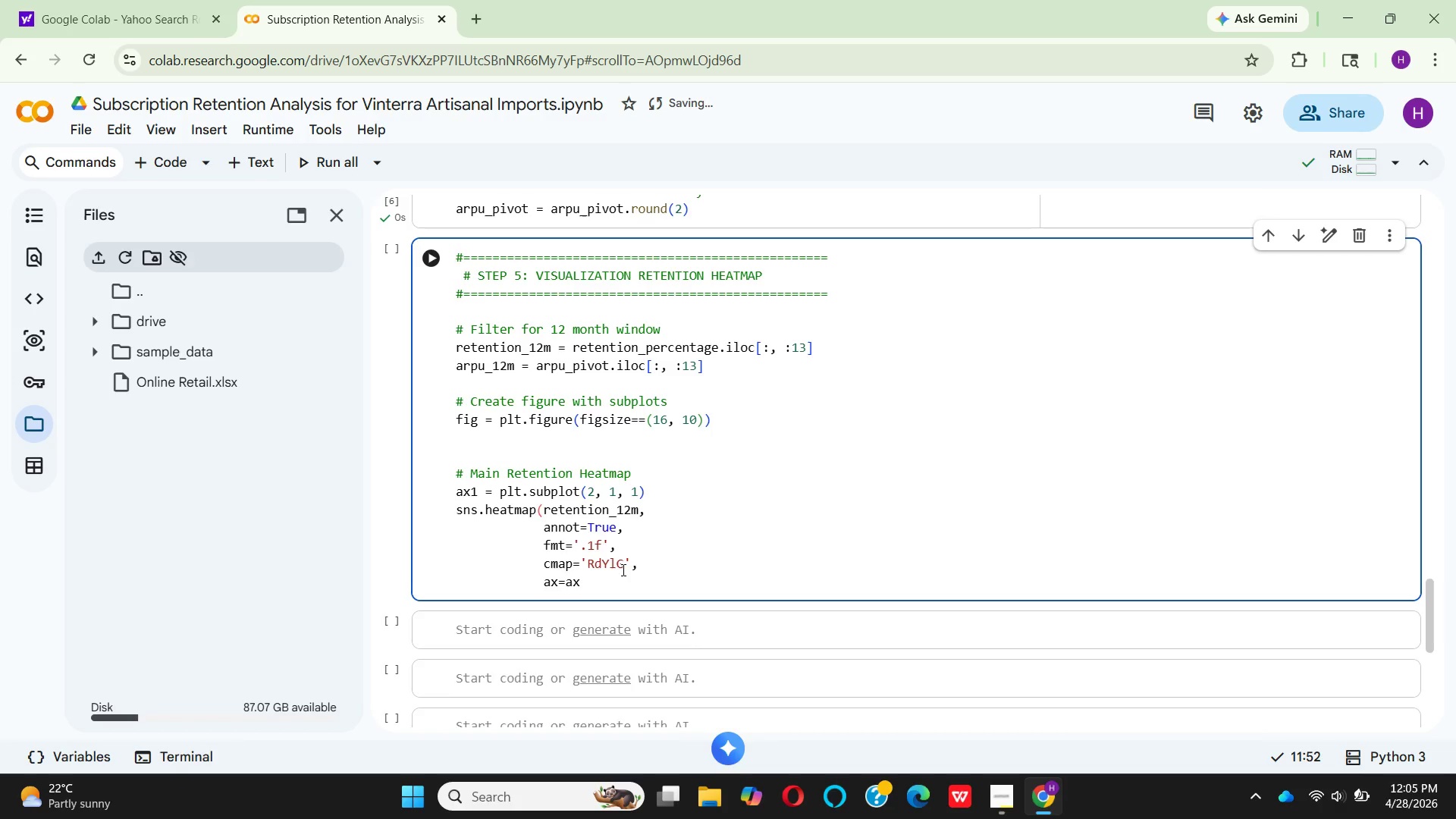 
key(CapsLock)
 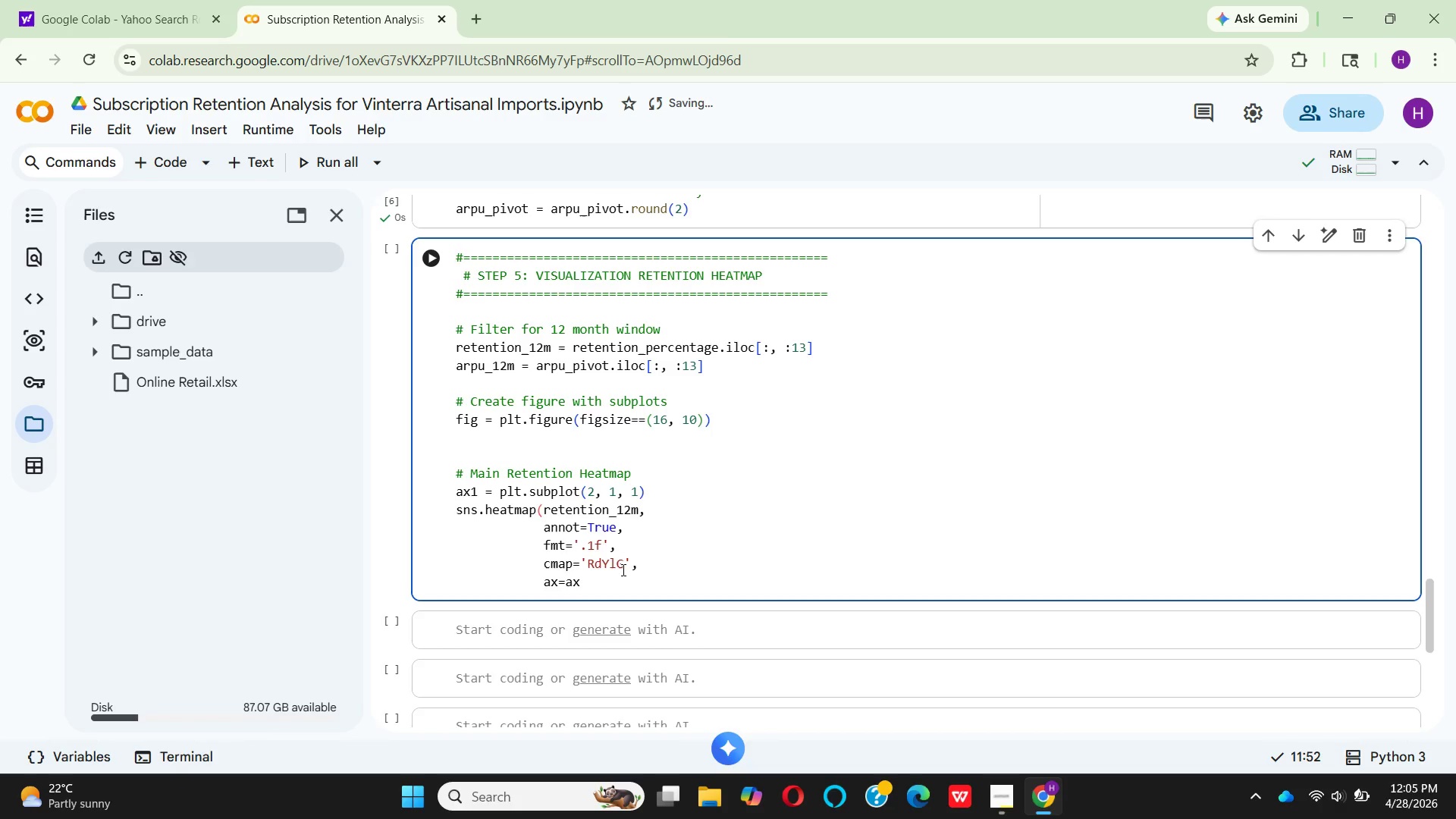 
key(N)
 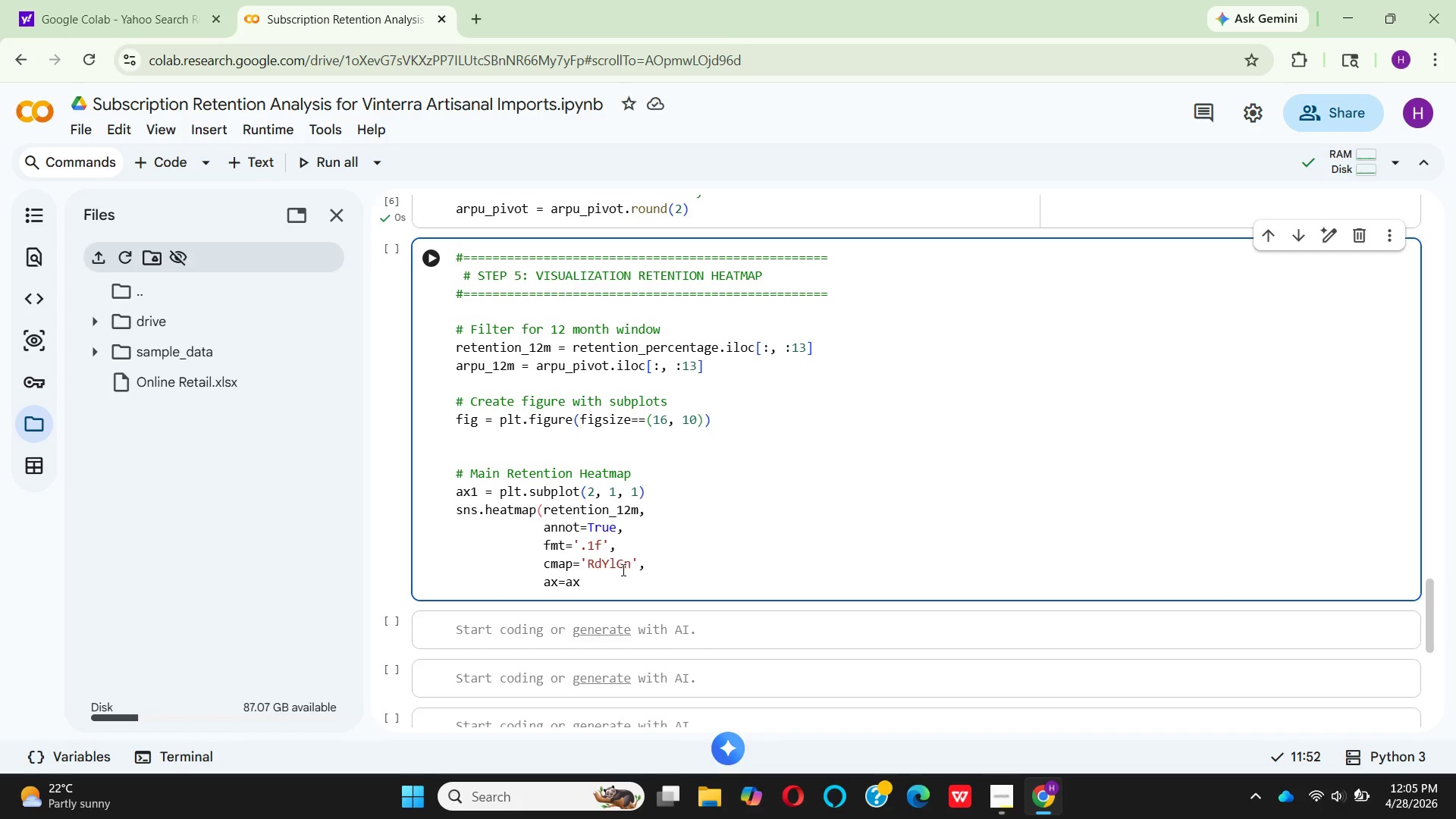 
key(ArrowRight)
 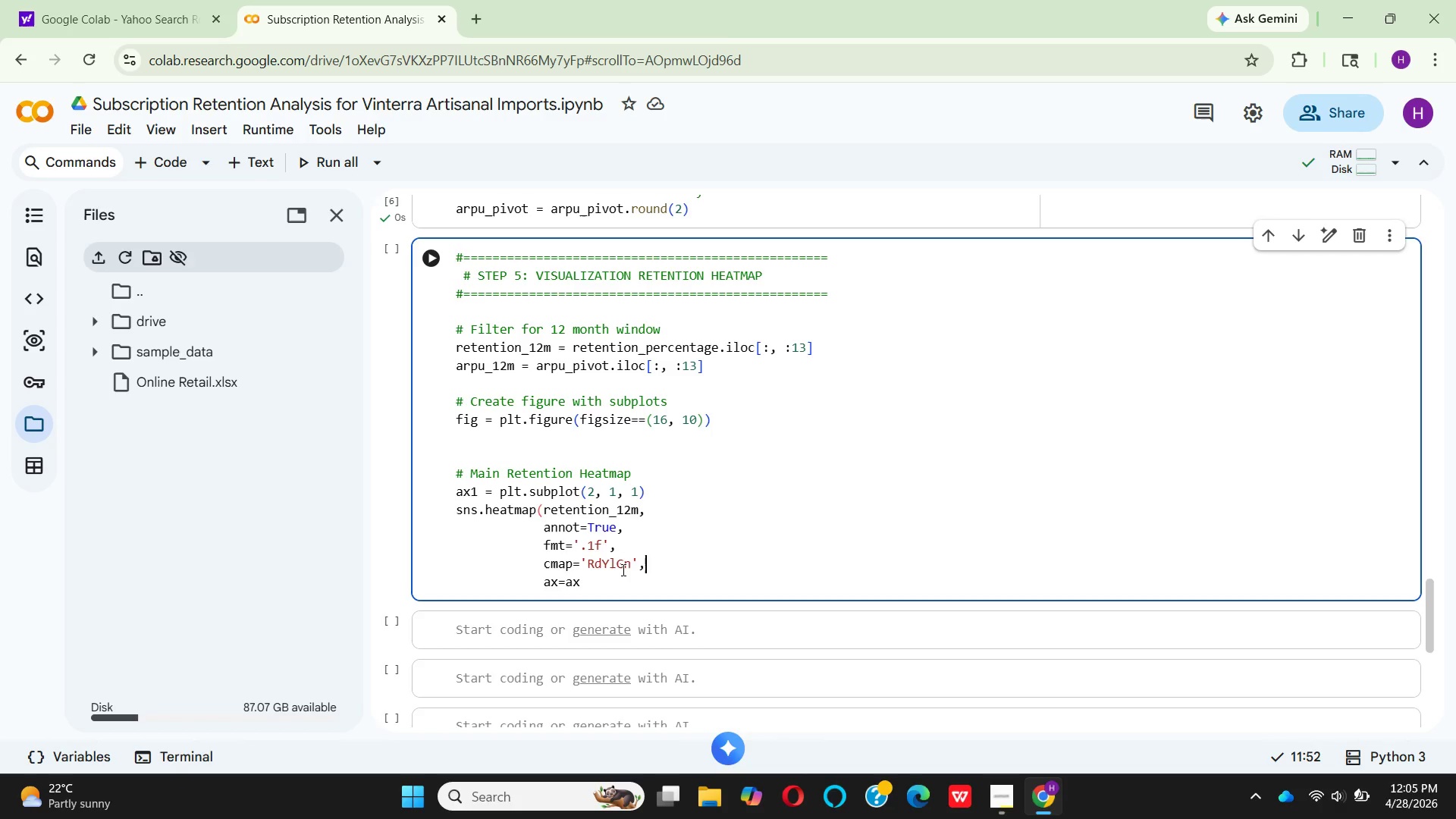 
key(ArrowRight)
 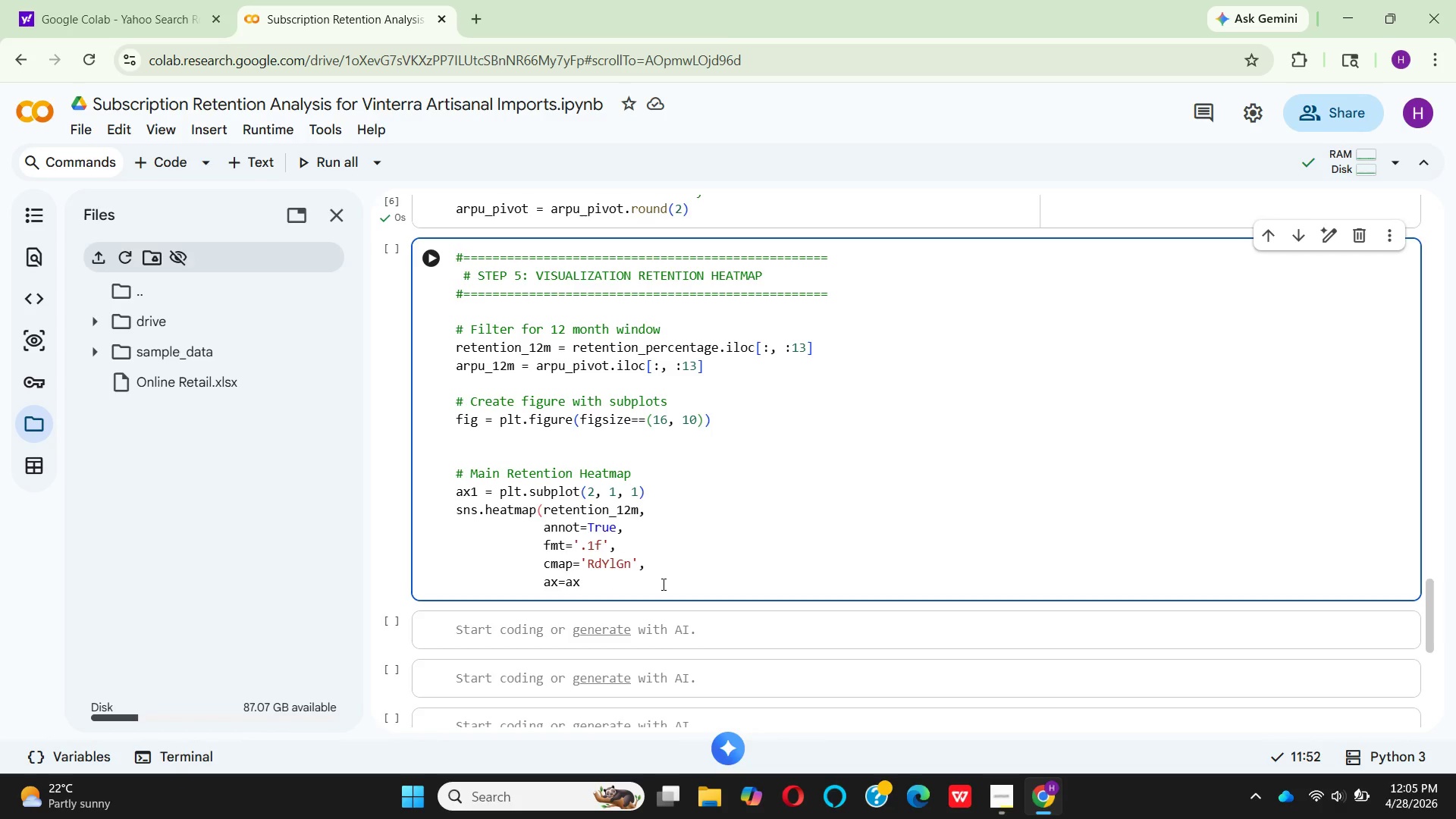 
hold_key(key=Enter, duration=0.39)
 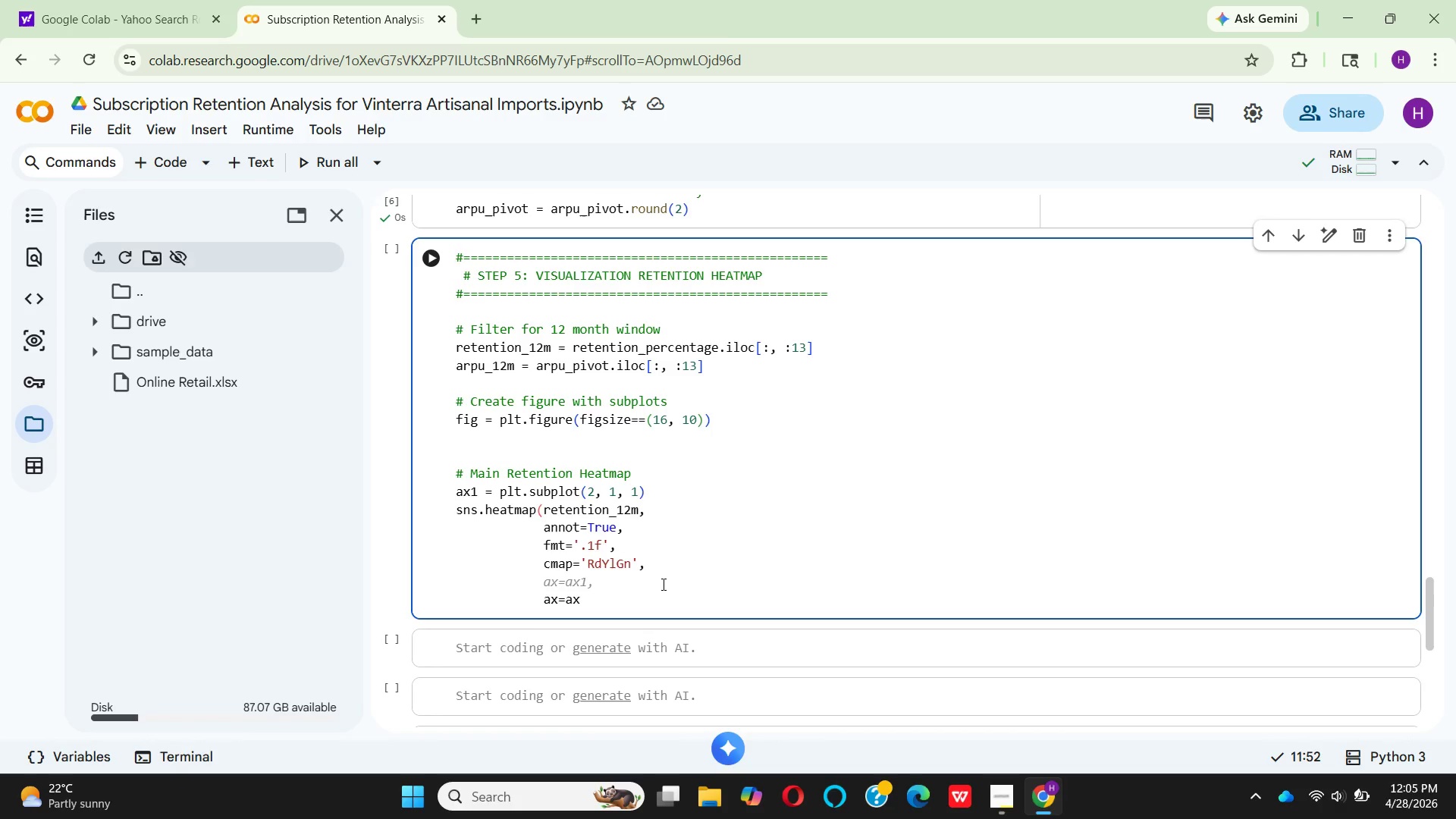 
type(cn)
key(Backspace)
type(bar_kws={'lbel)
 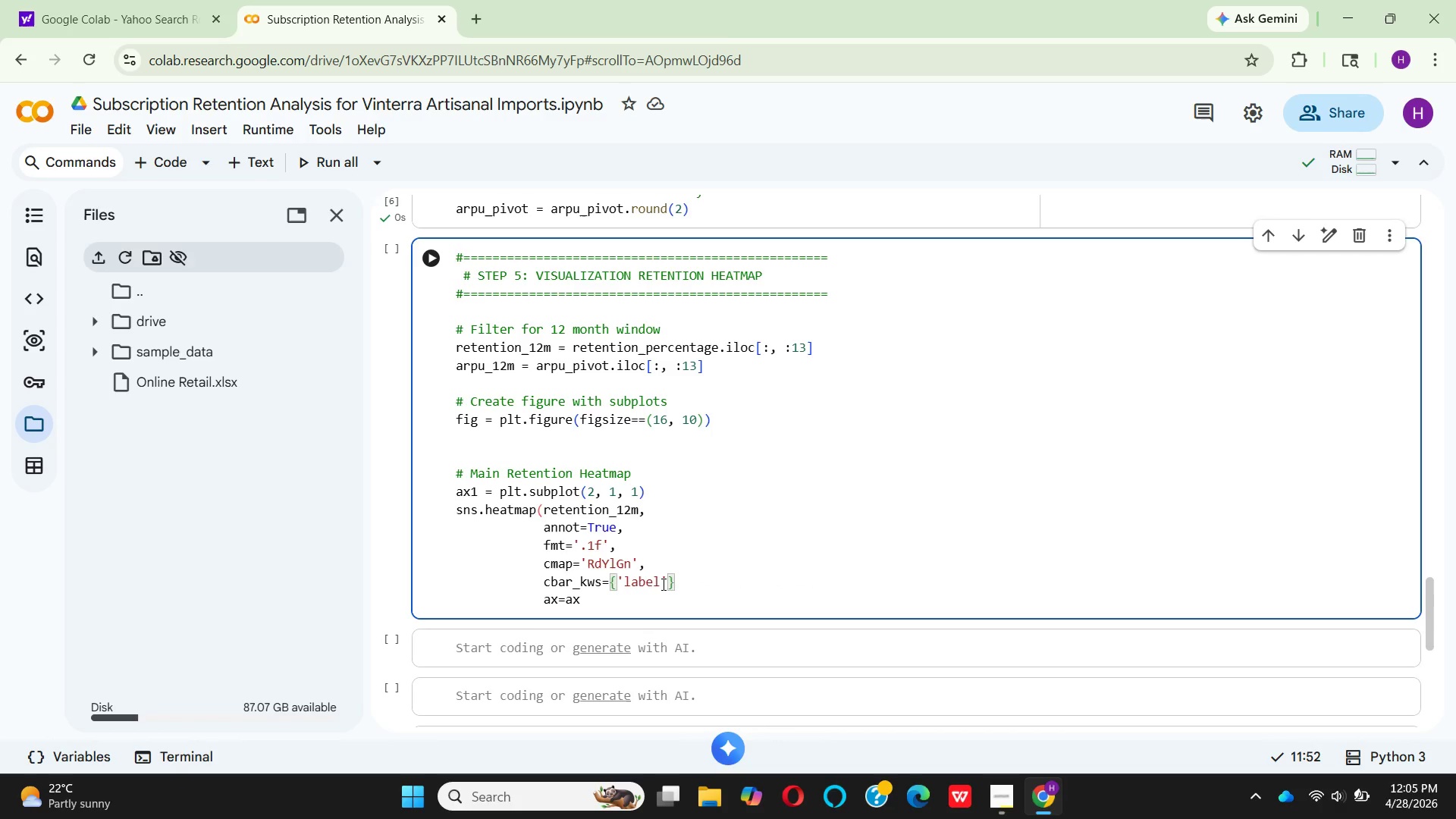 
key(ArrowRight)
 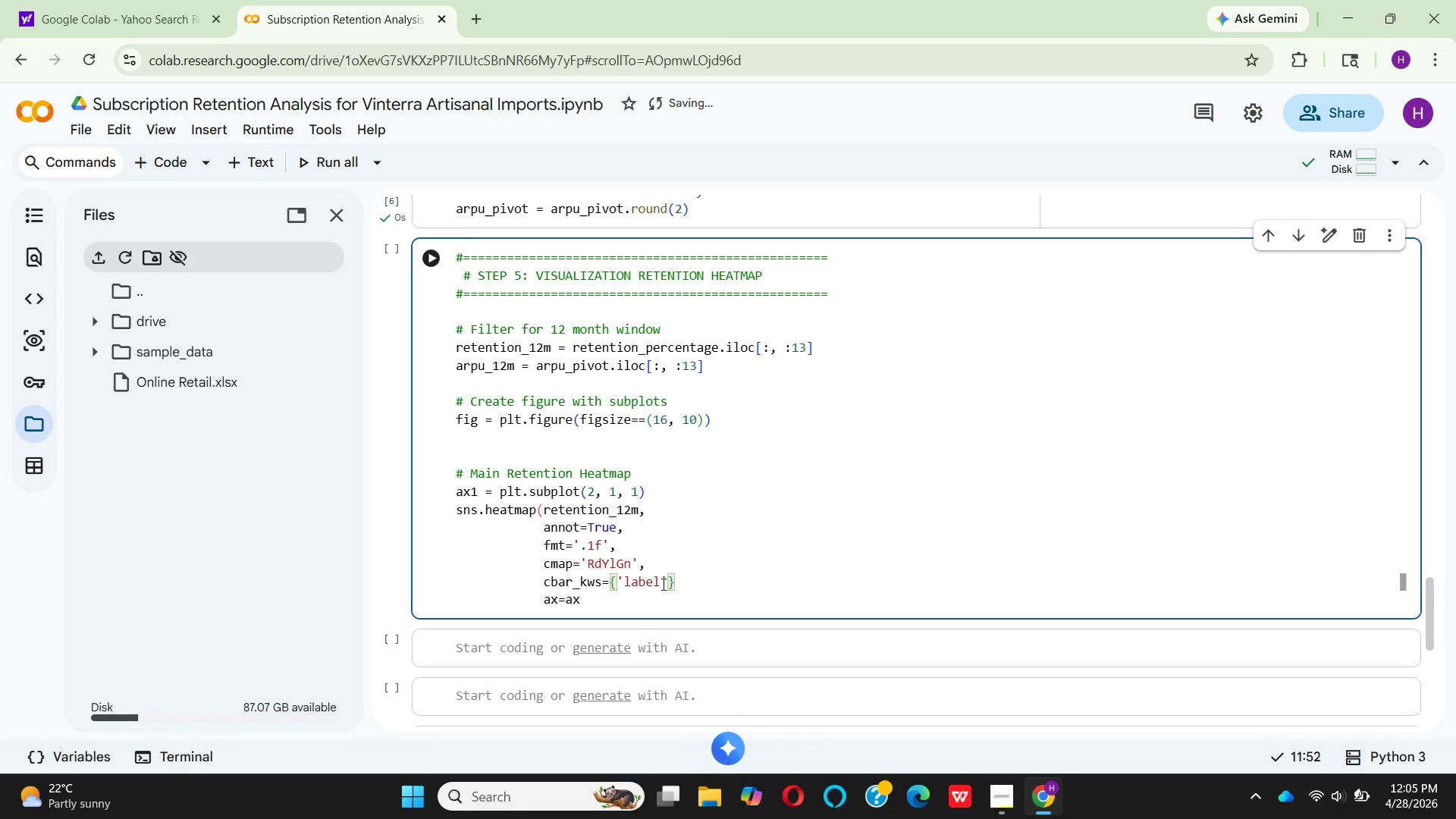 
type(: 'Retr)
key(Backspace)
type(ention Rate (%)
 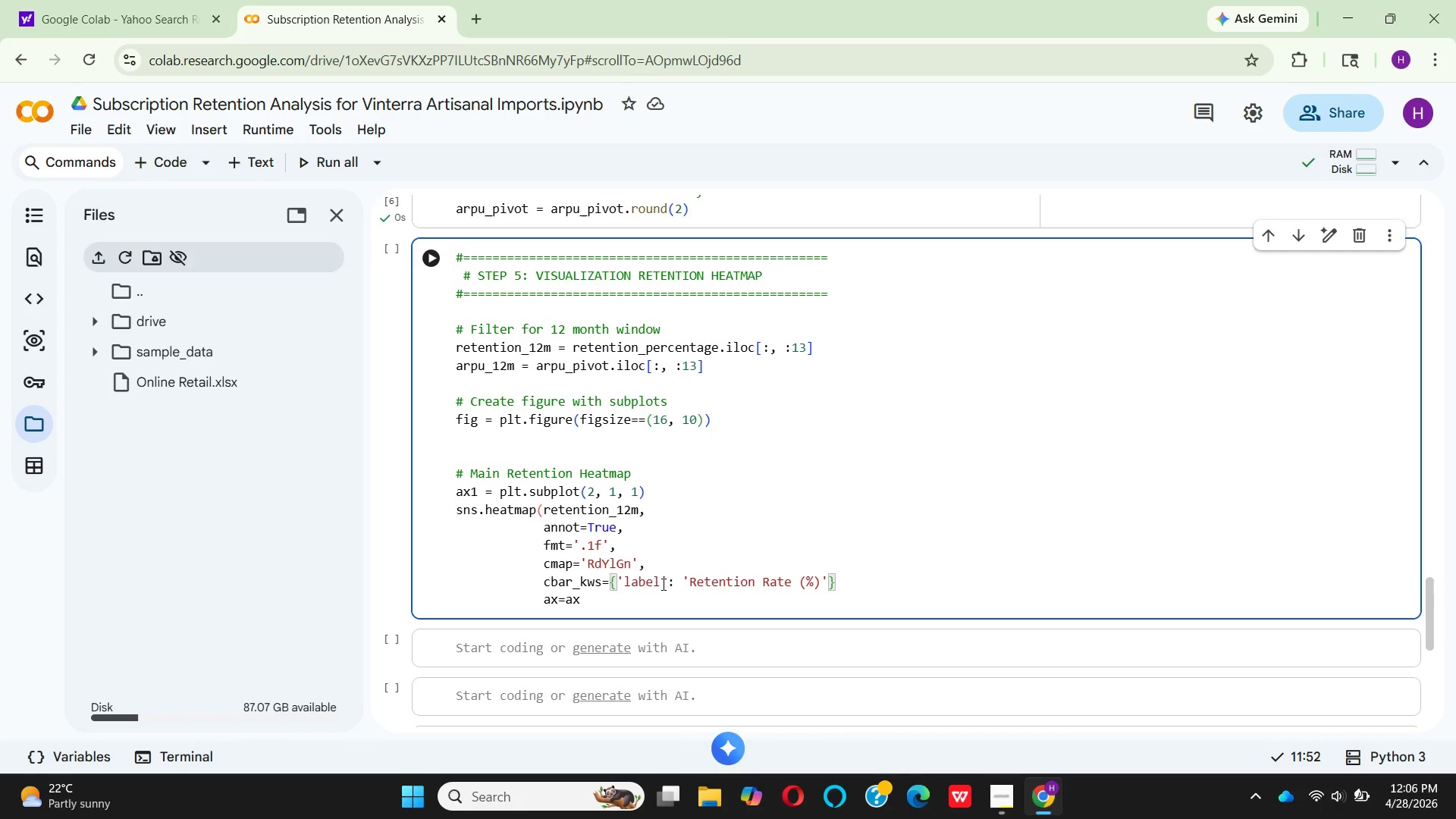 
hold_key(key=CapsLock, duration=0.31)
 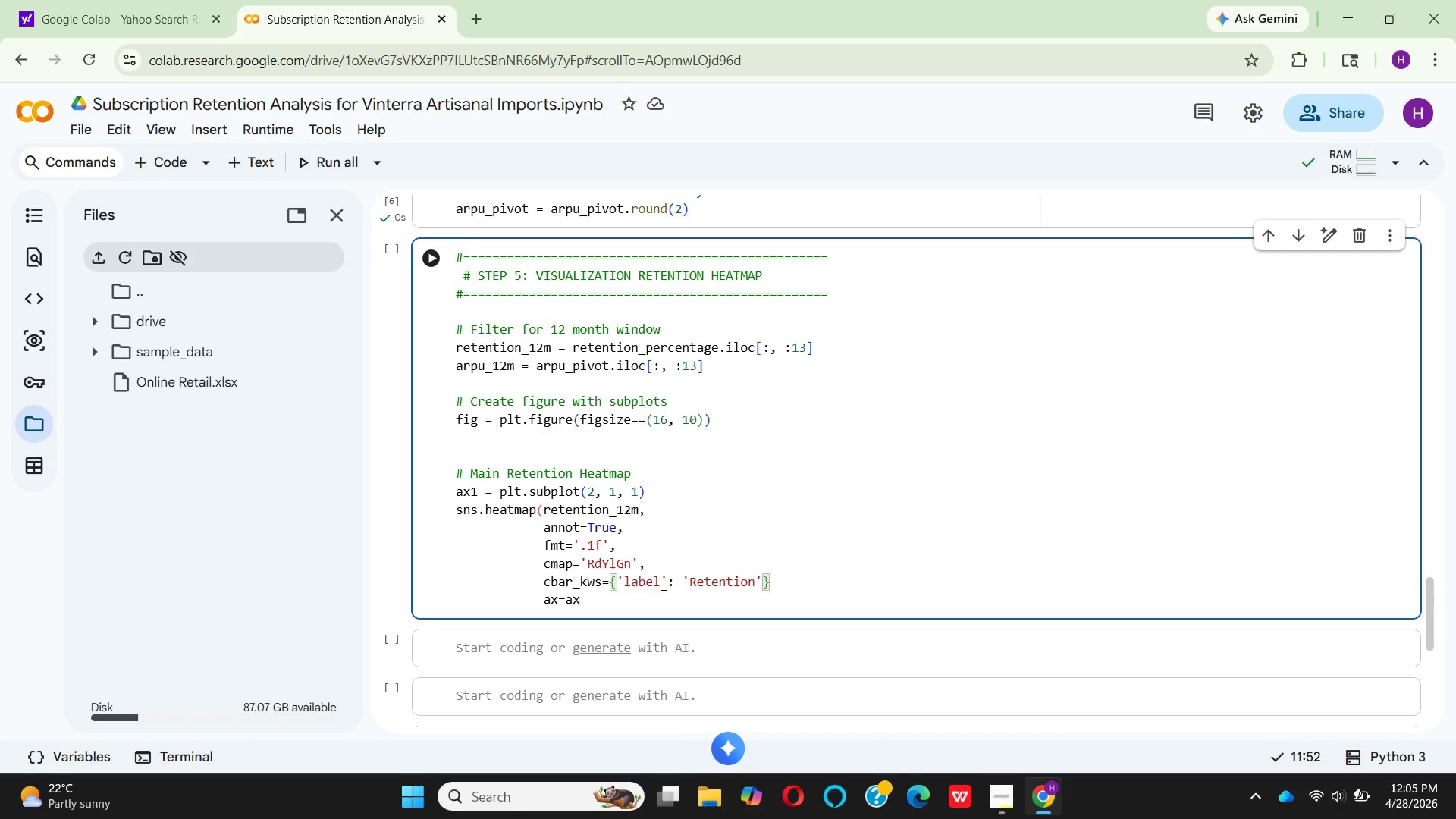 
key(ArrowRight)
 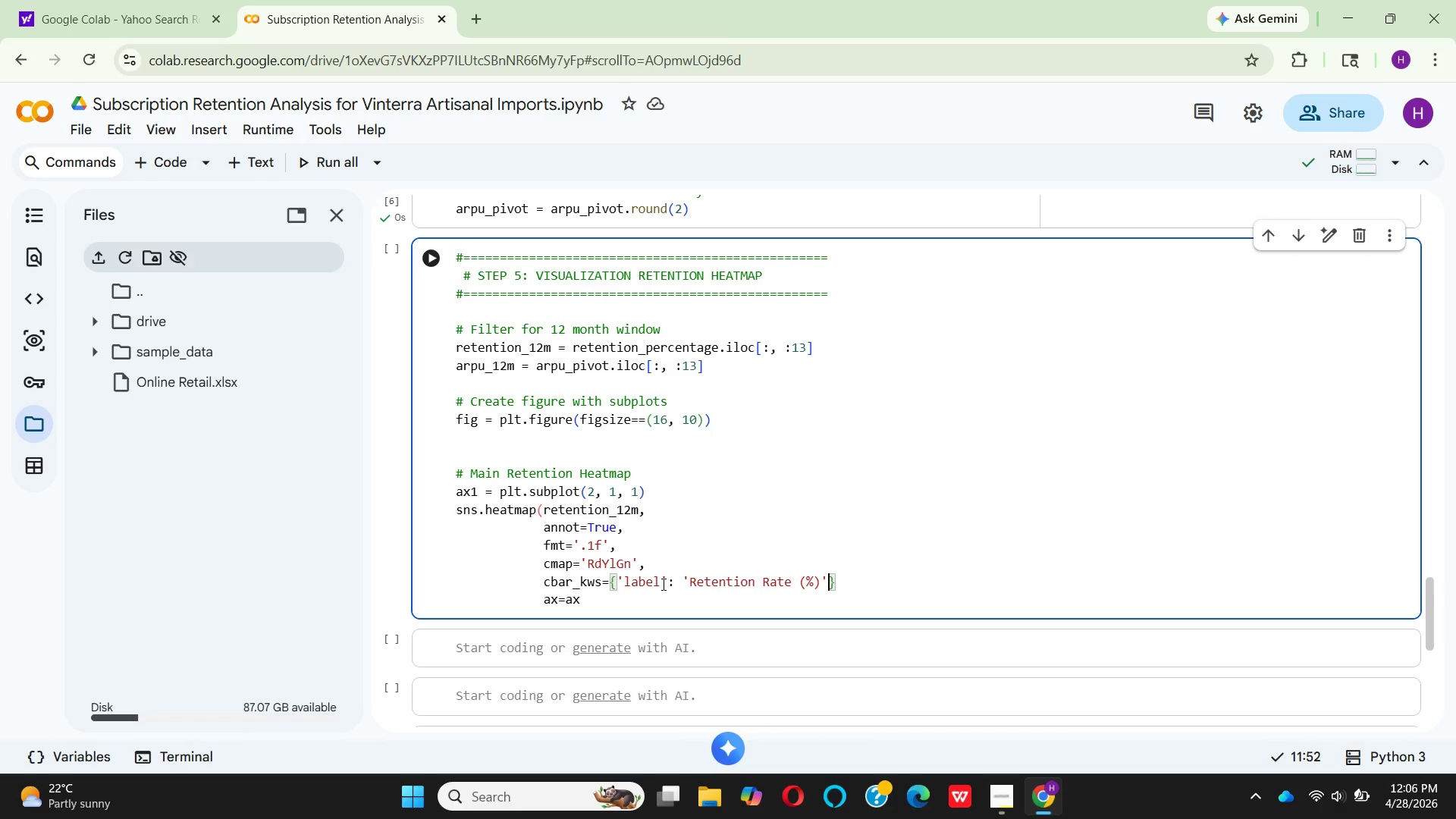 
key(ArrowRight)
 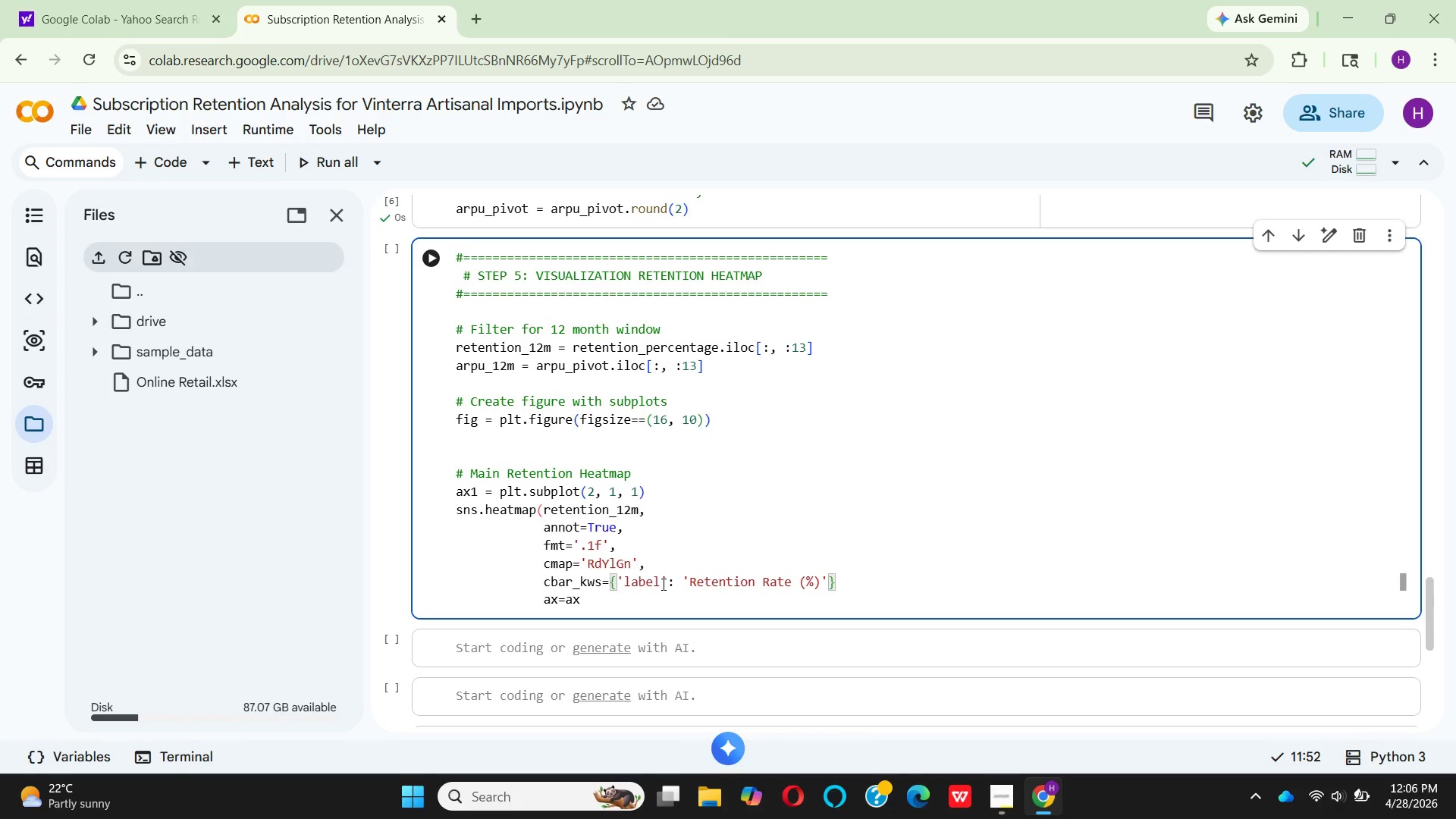 
key(Comma)
 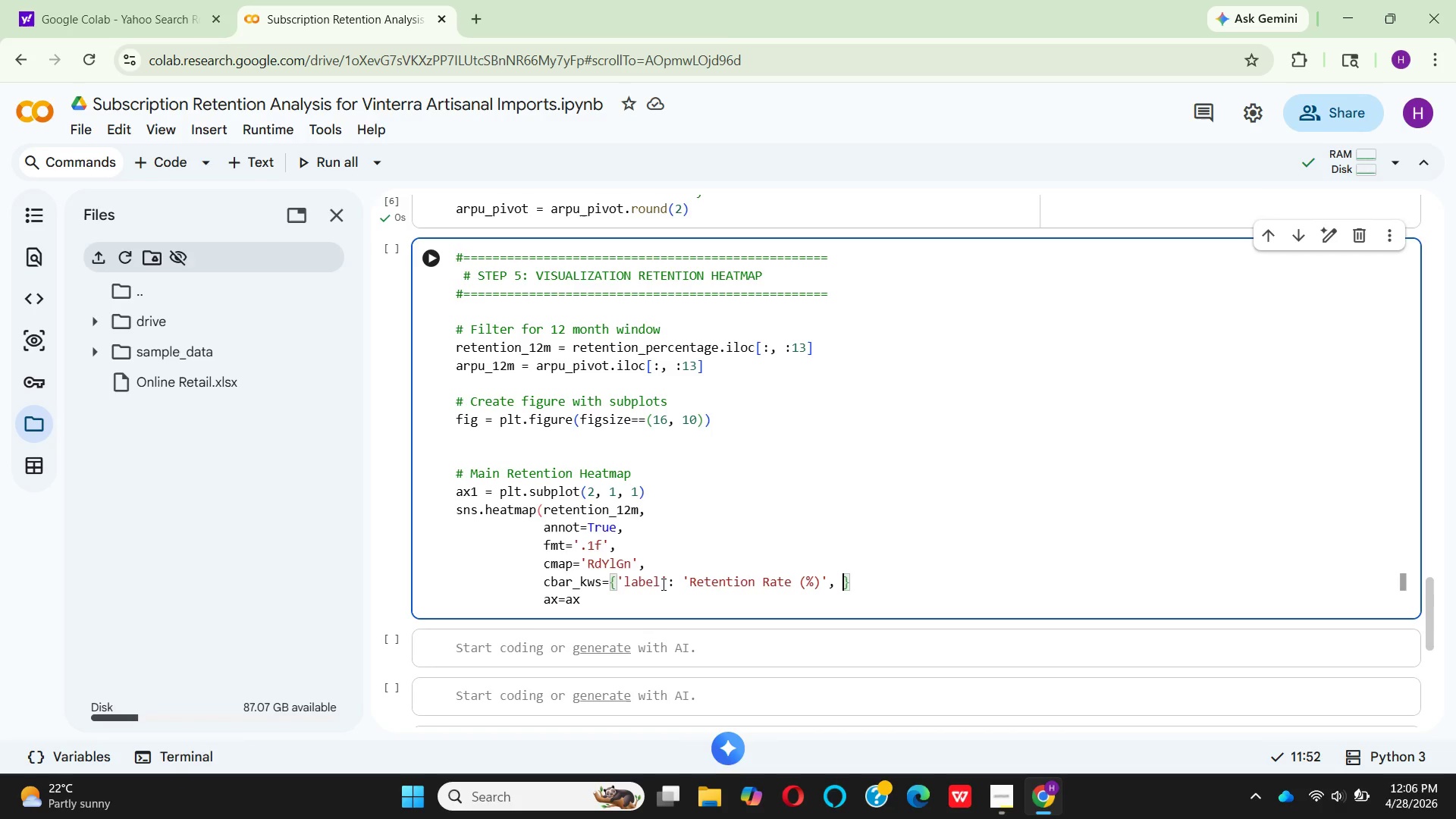 
key(Space)
 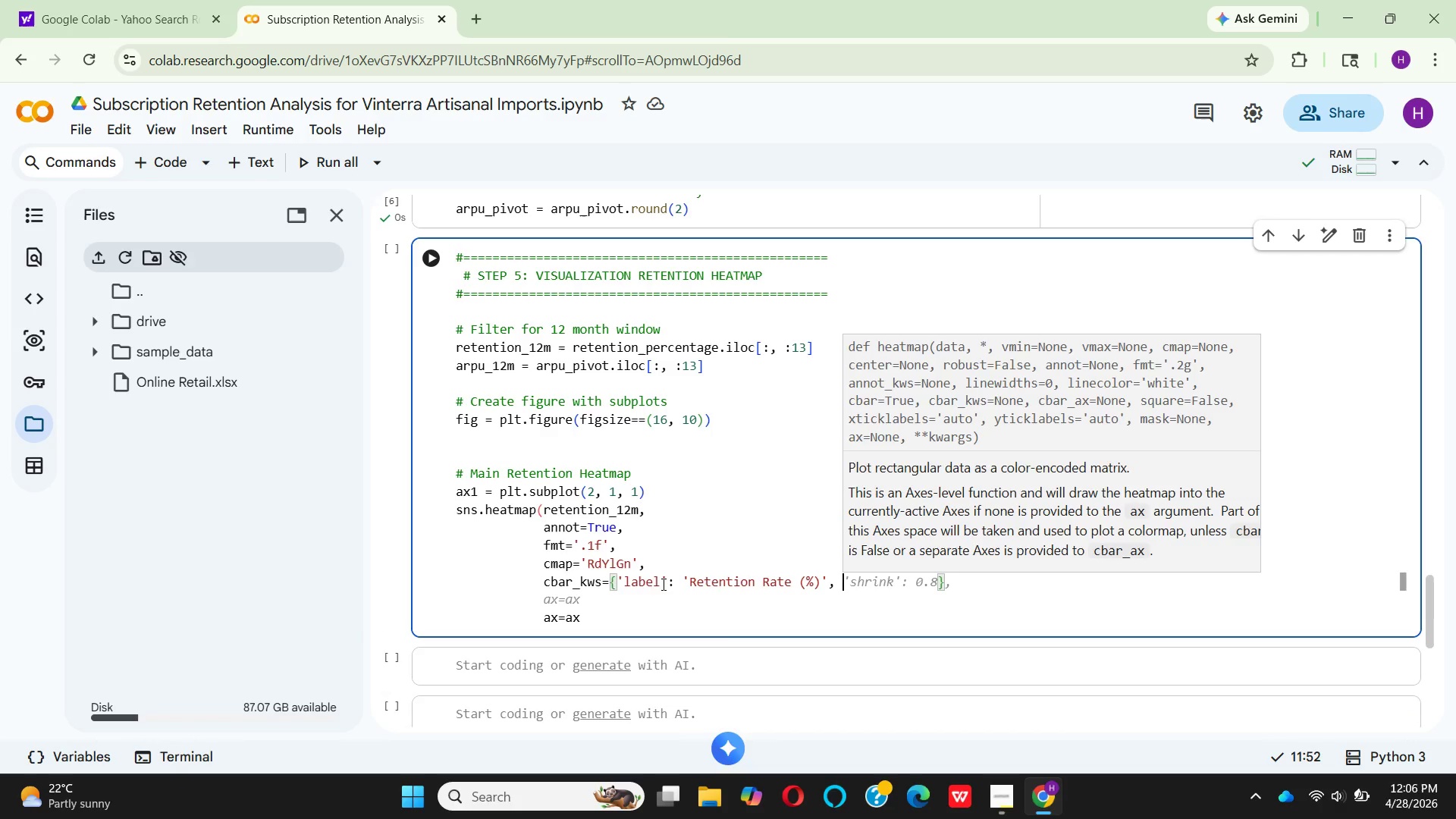 
key(Quote)
 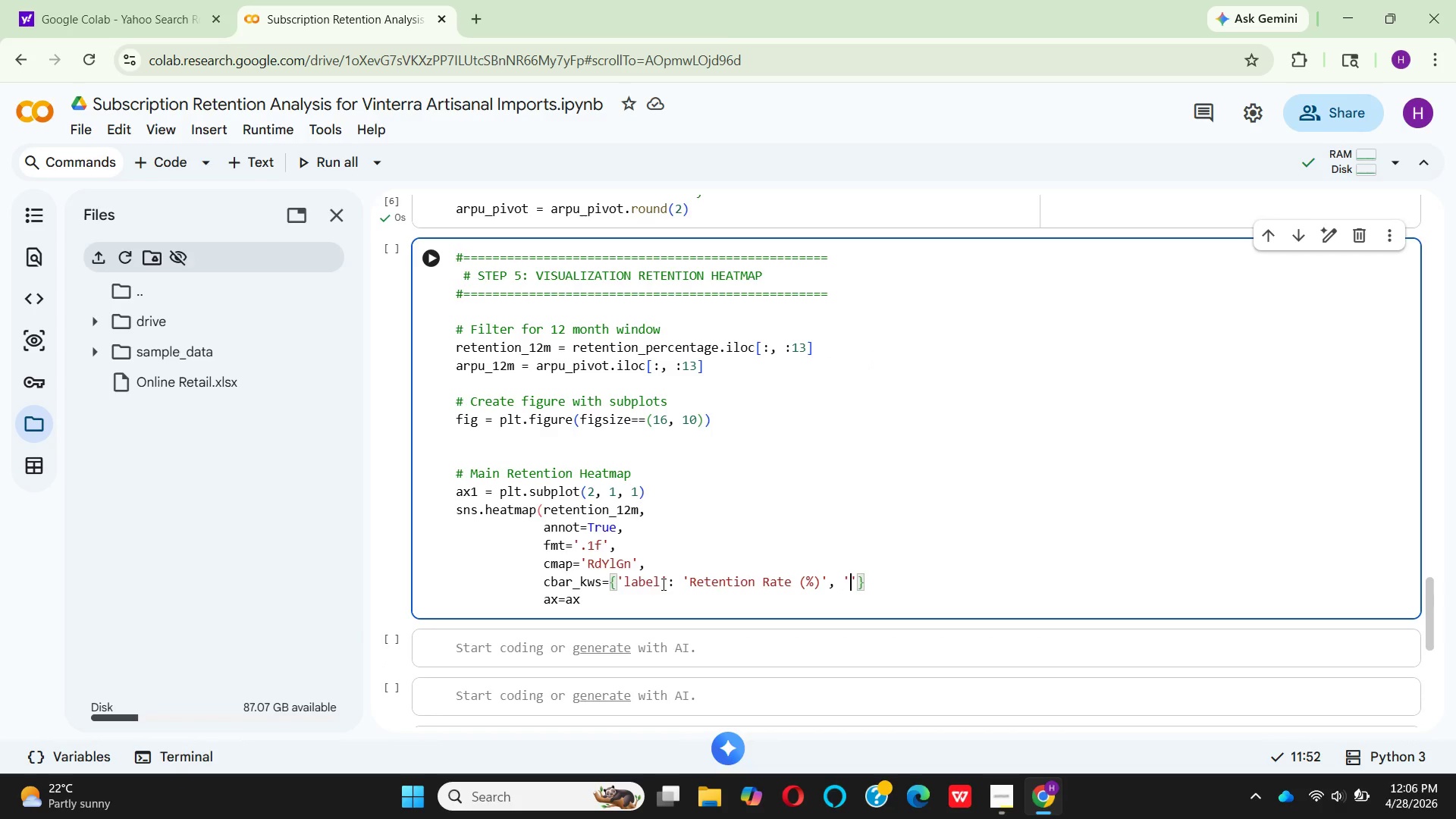 
type(SHRINK)
 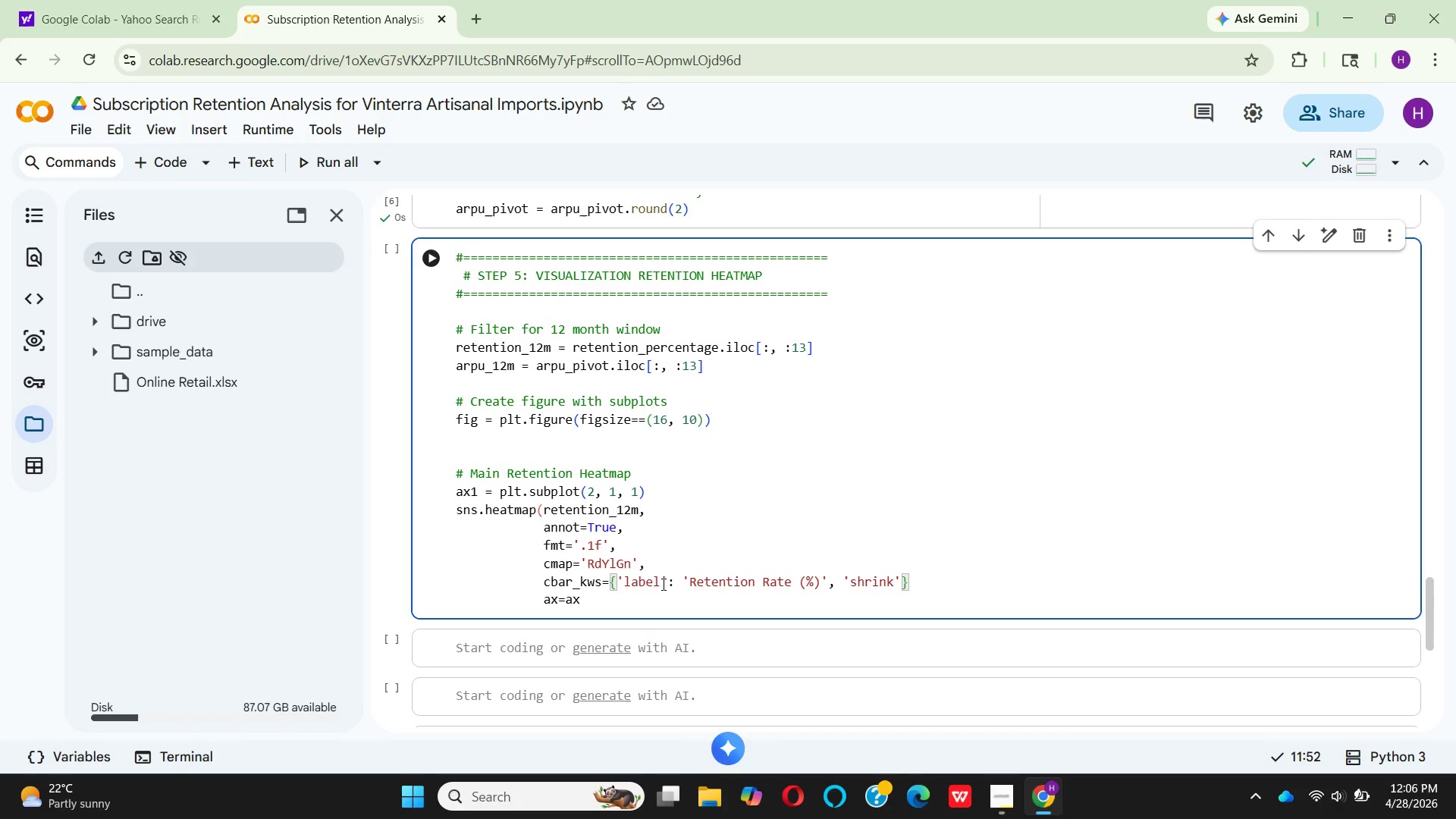 
key(ArrowRight)
 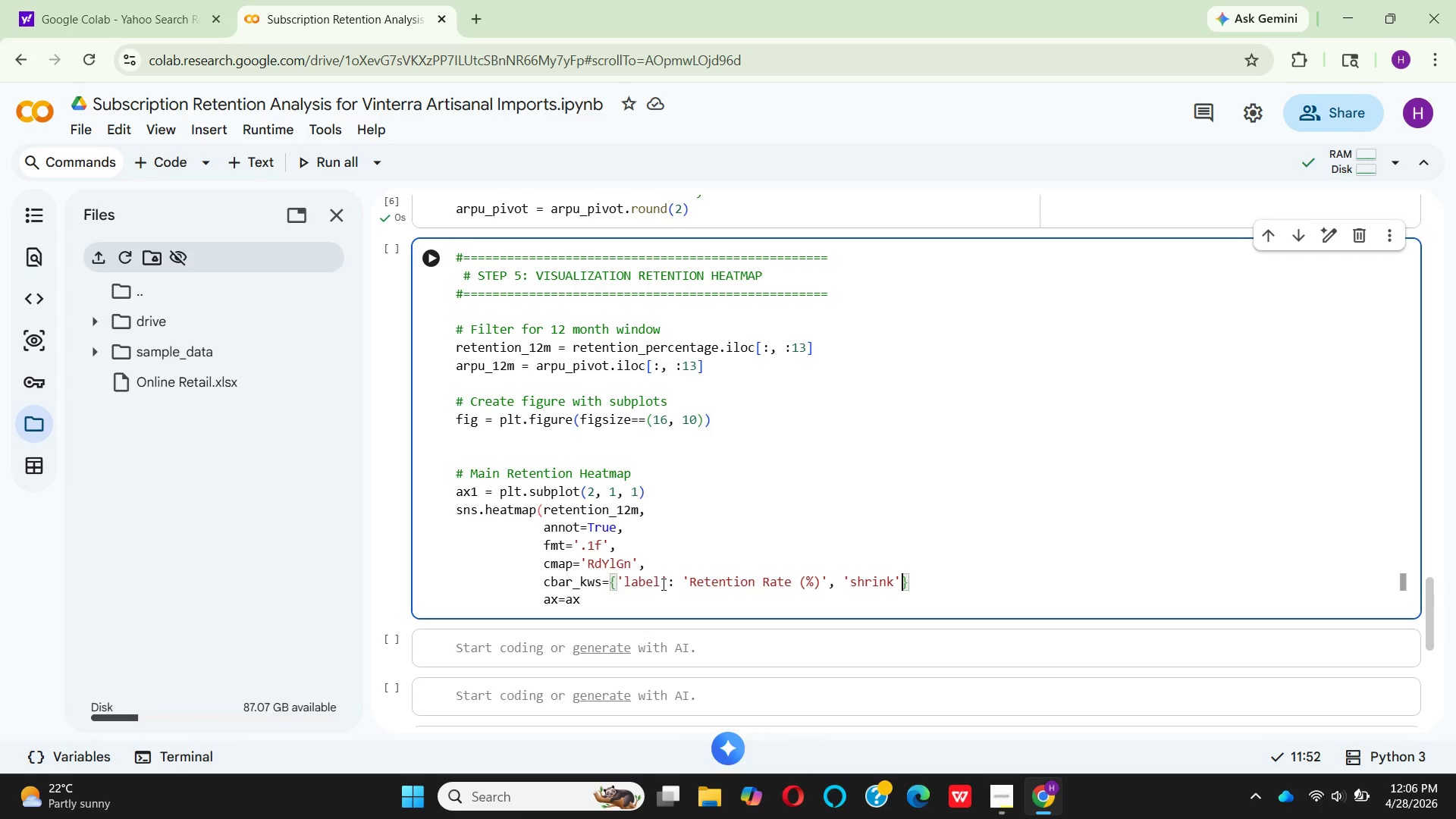 
key(Shift+Semicolon)
 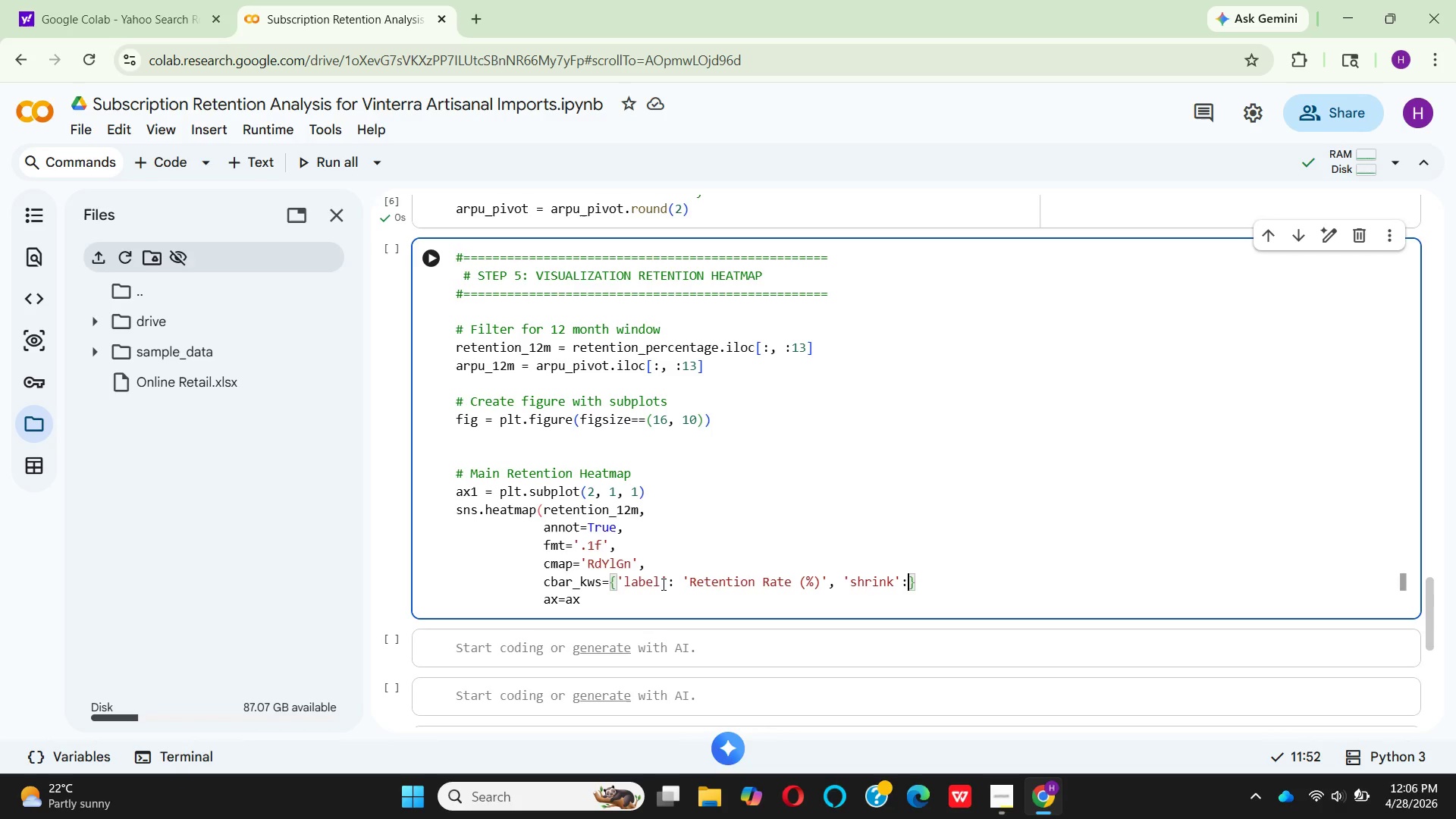 
key(Space)
 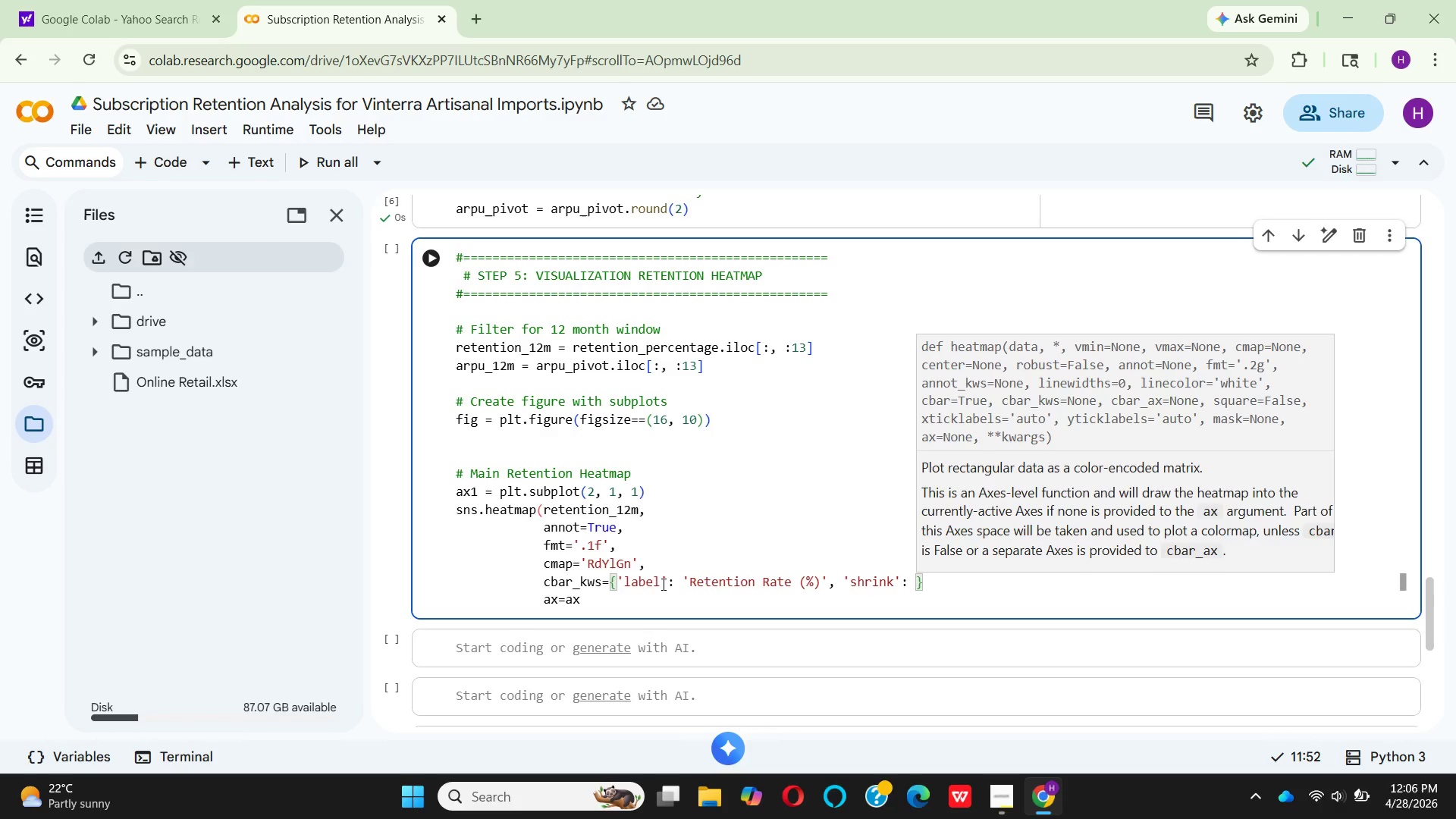 
key(0)
 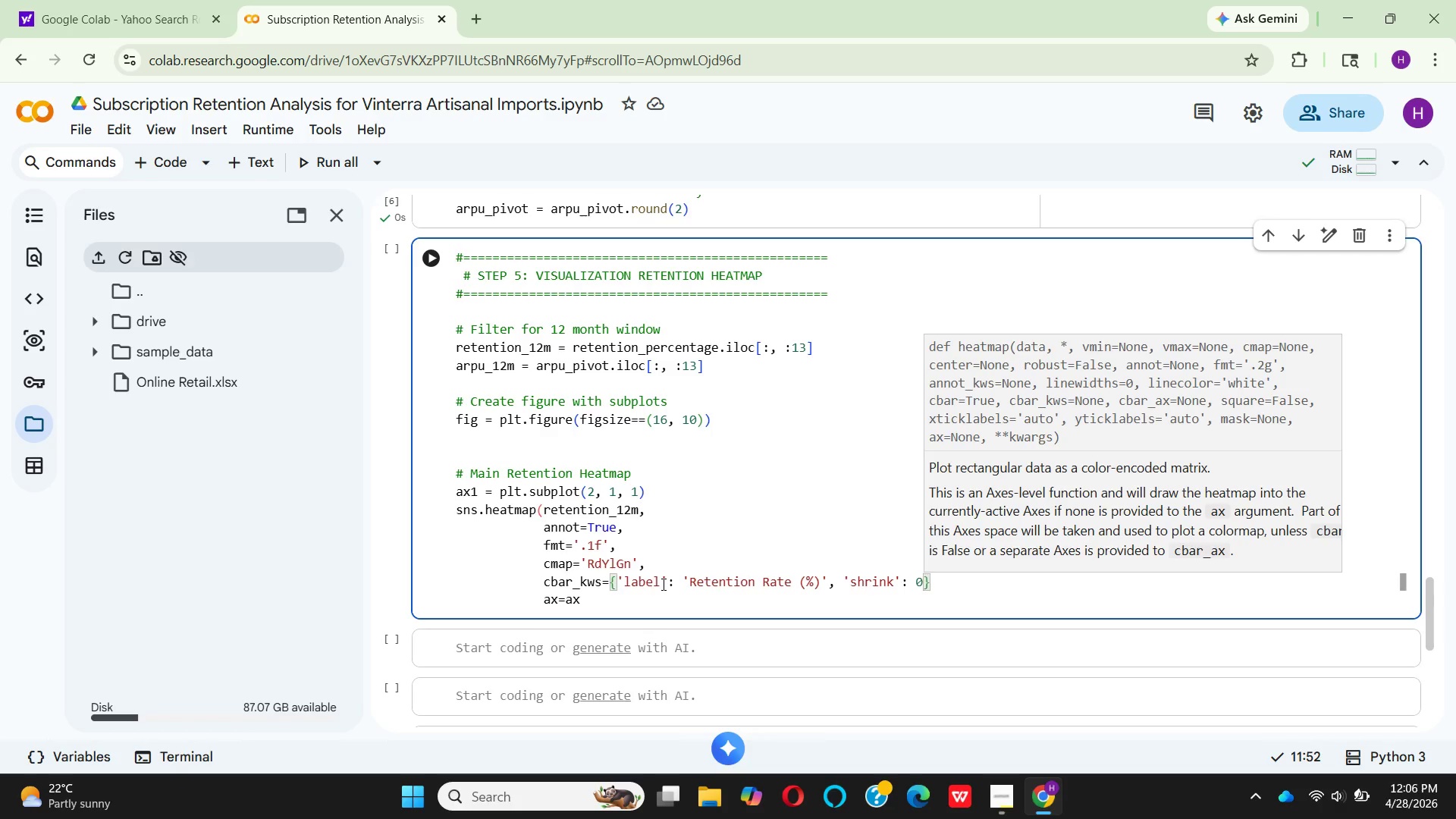 
key(Period)
 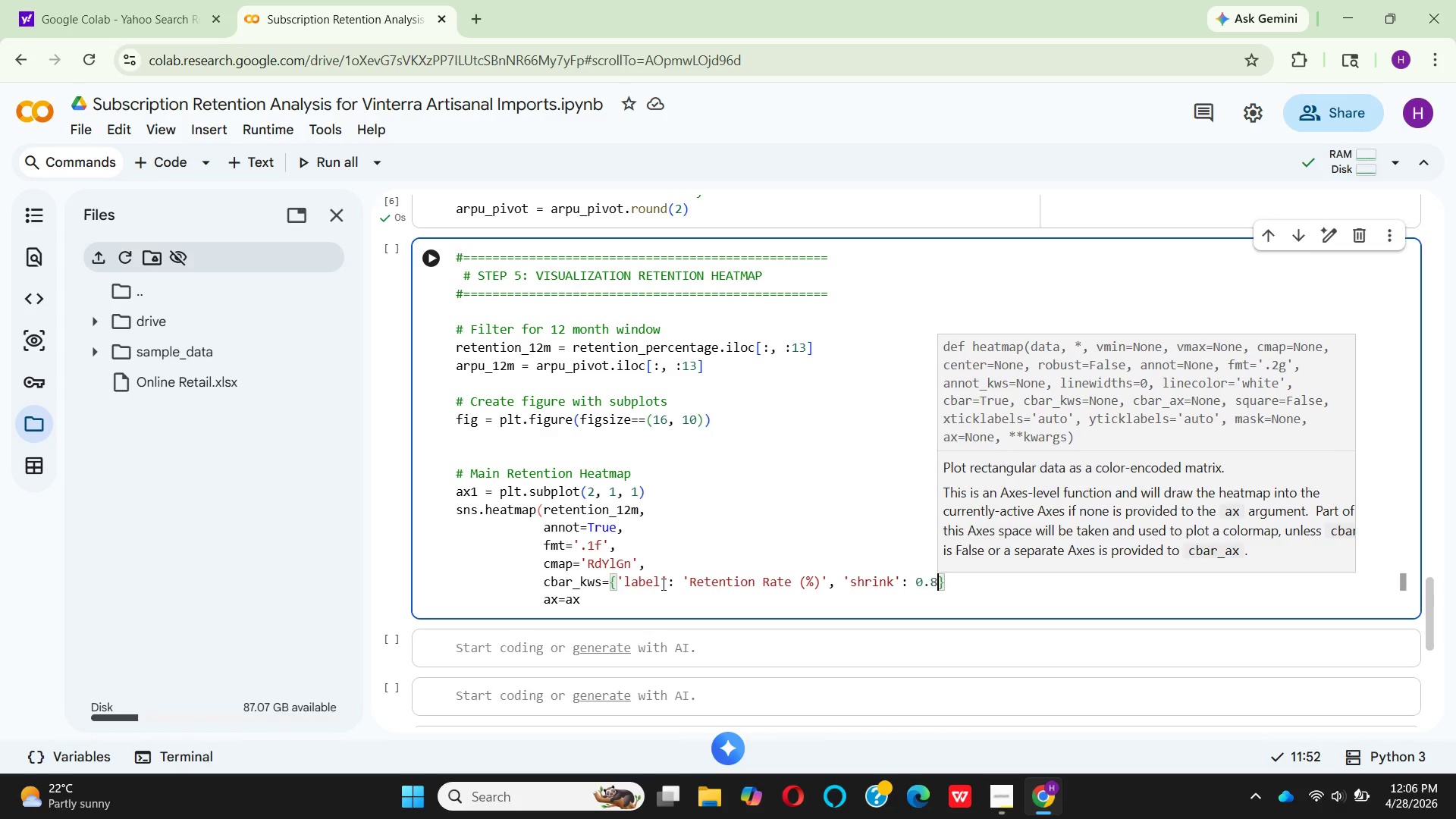 
key(8)
 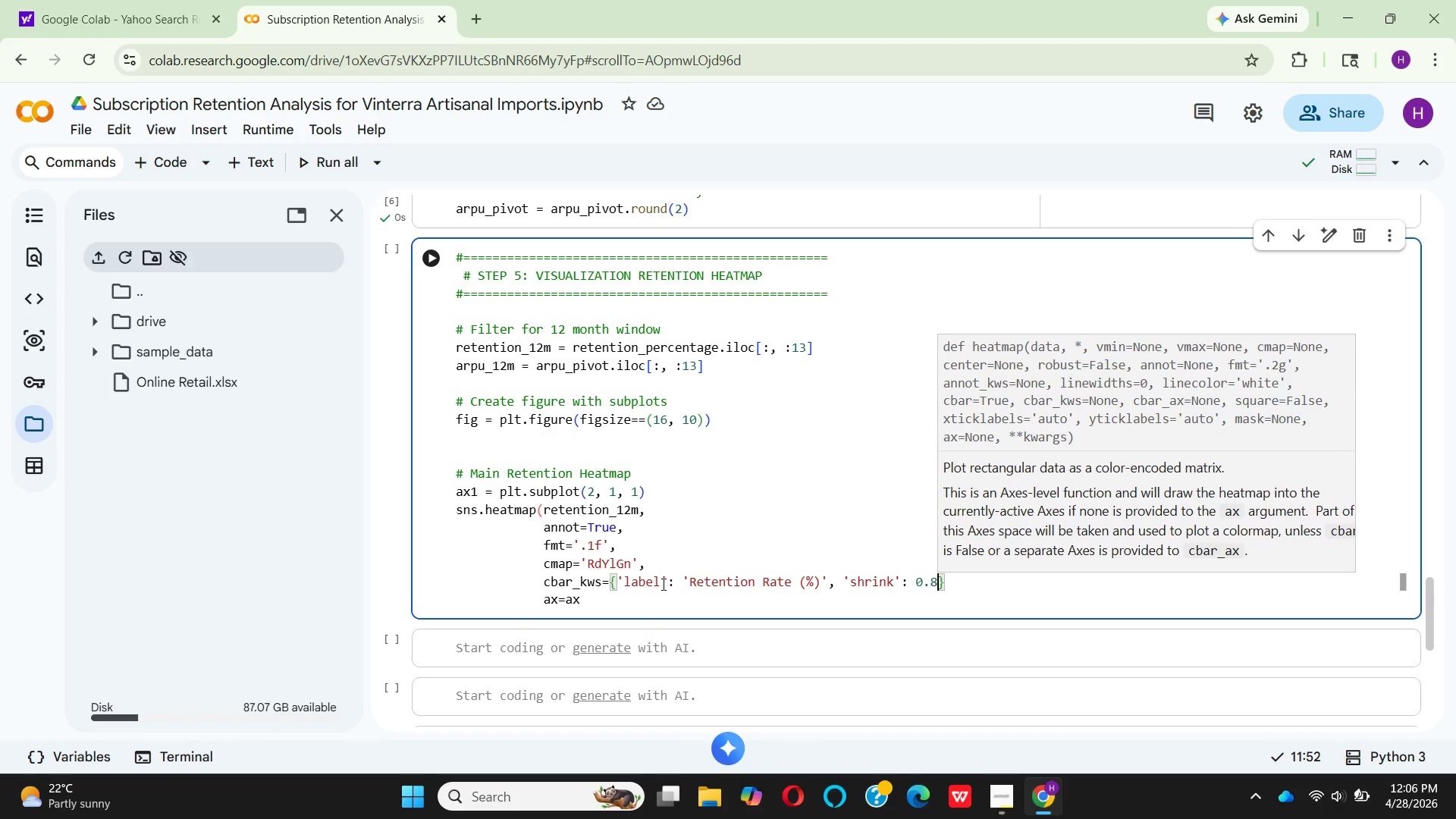 
key(ArrowRight)
 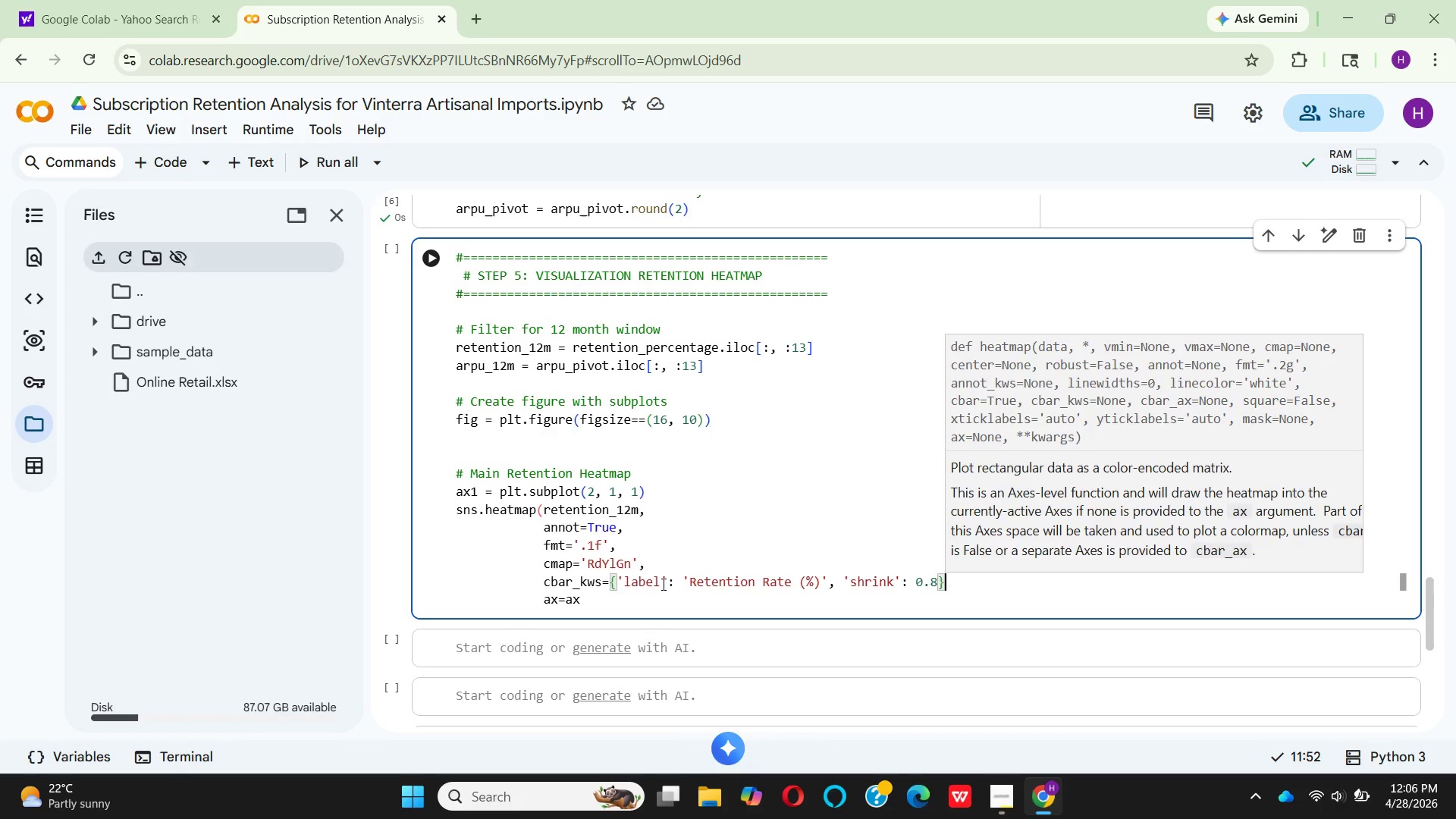 
key(Comma)
 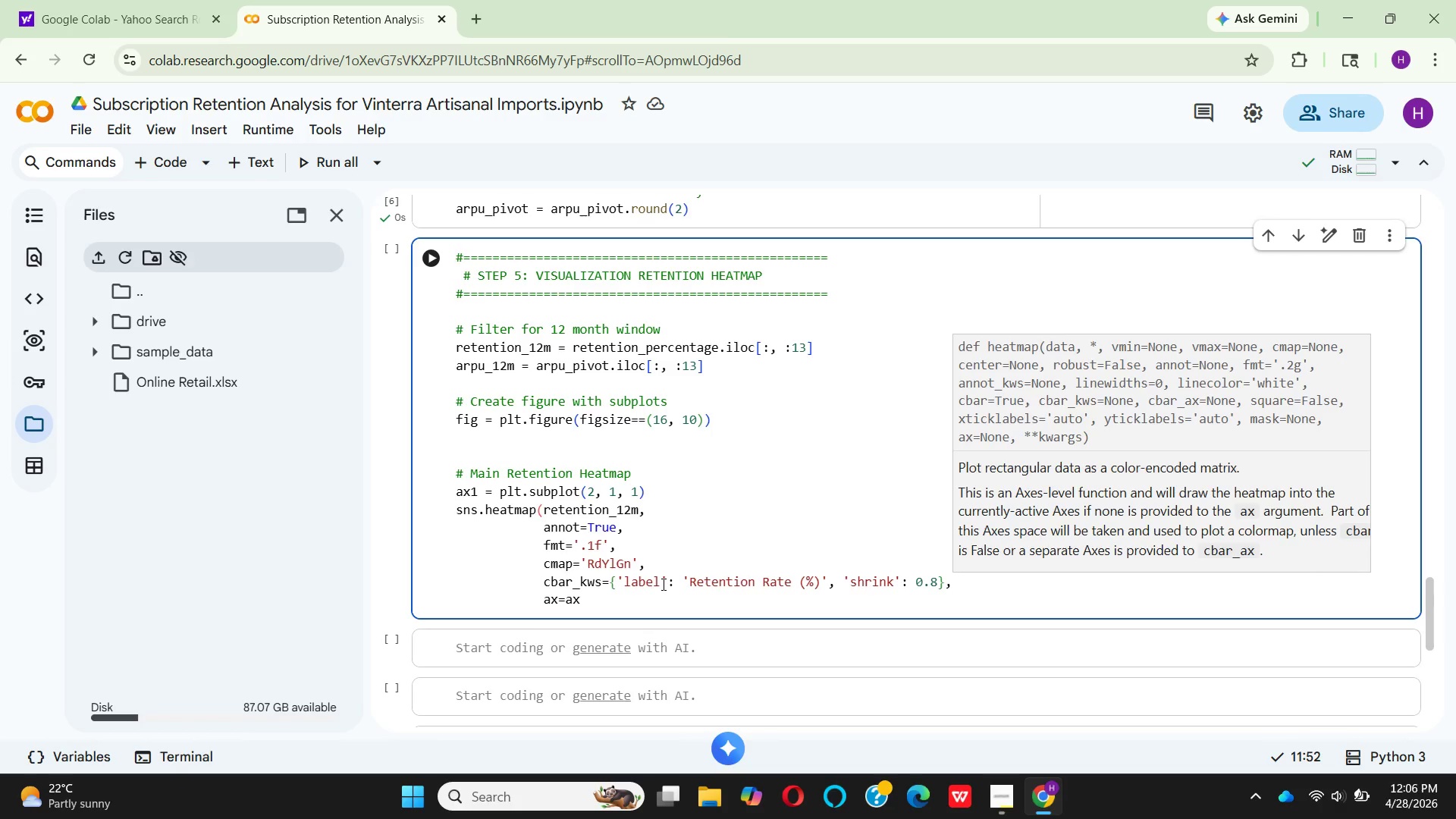 
key(Enter)
 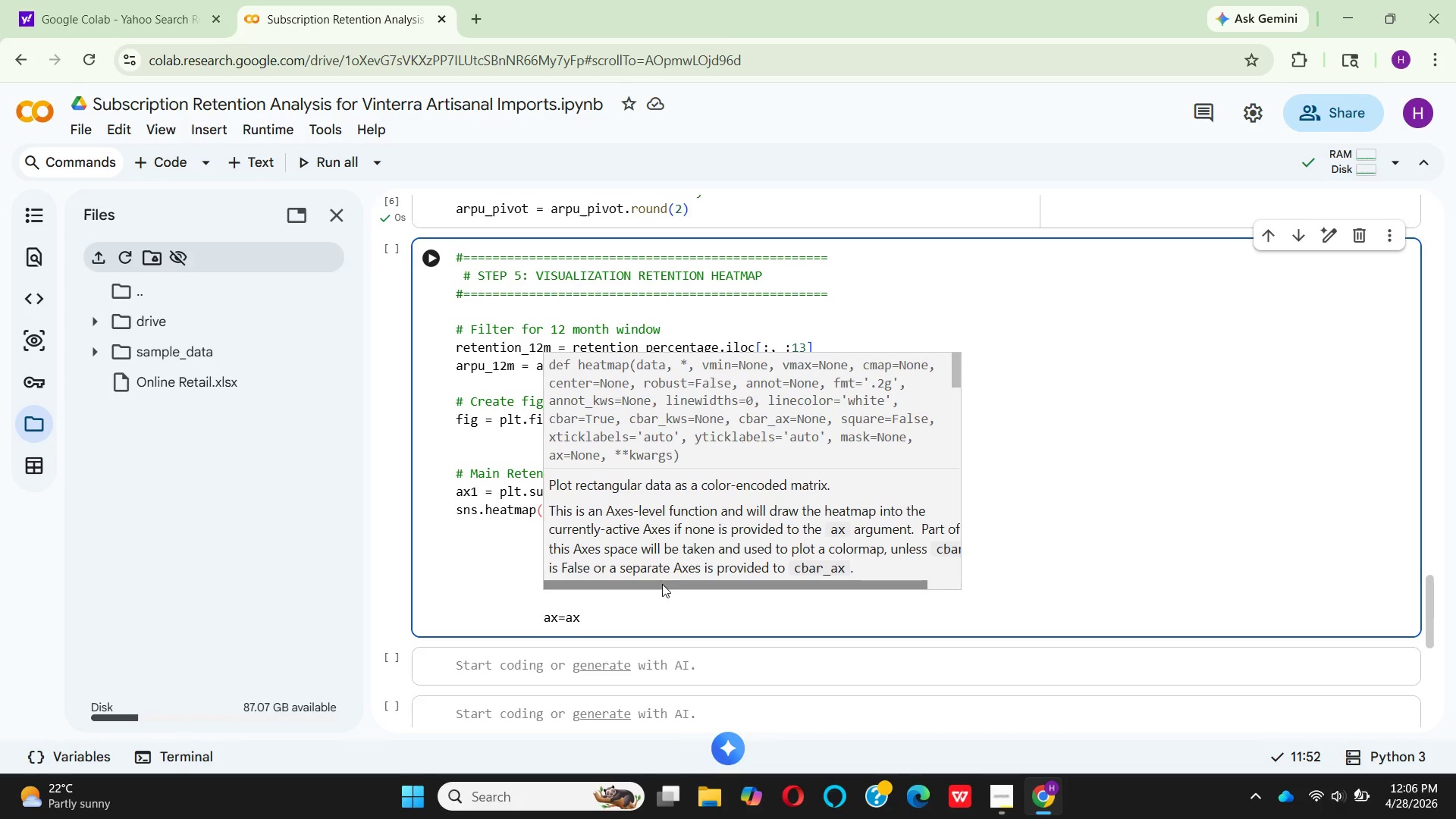 
type(LINEWIDTH)
 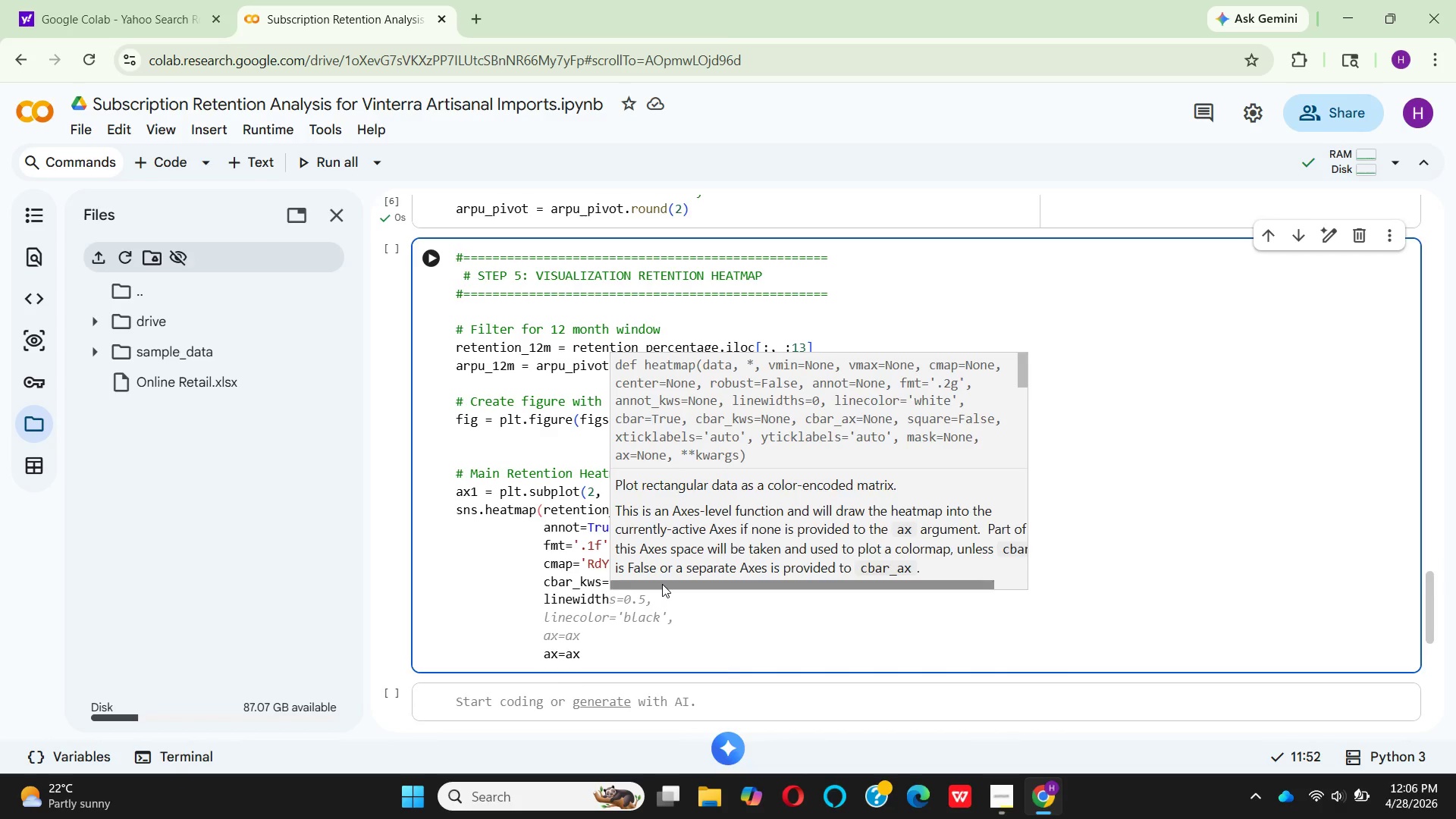 
key(S)
 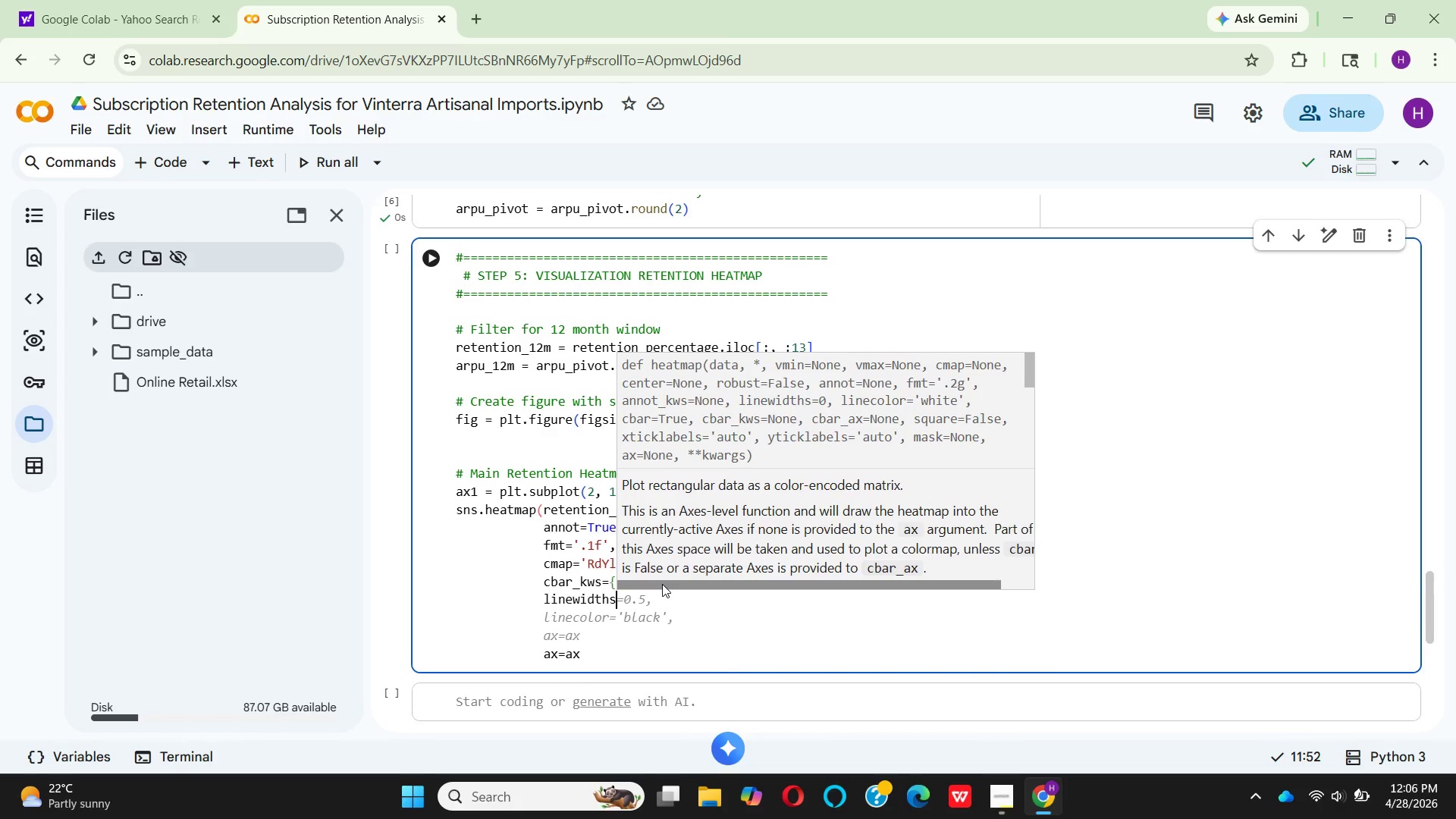 
key(Equal)
 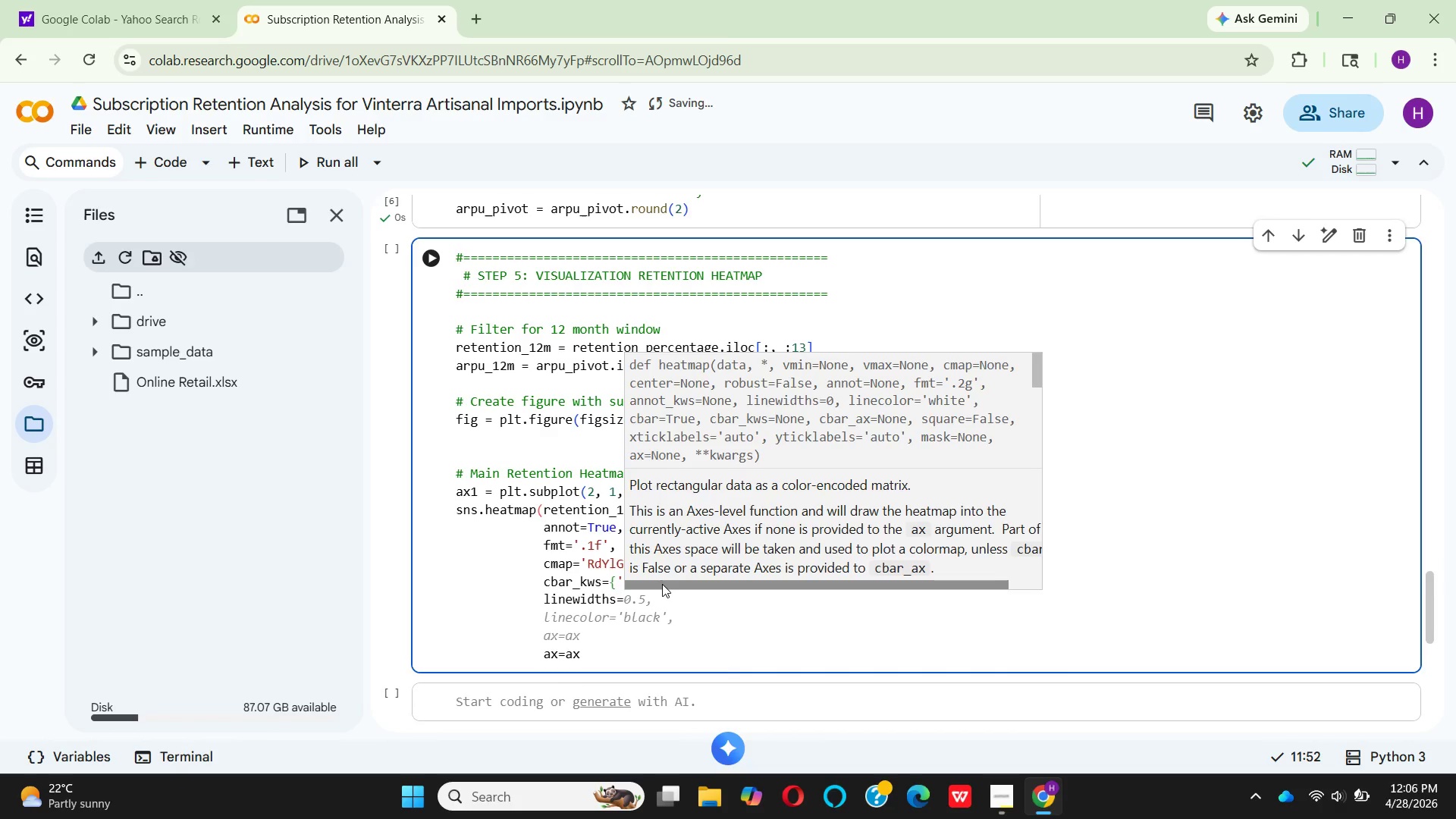 
key(0)
 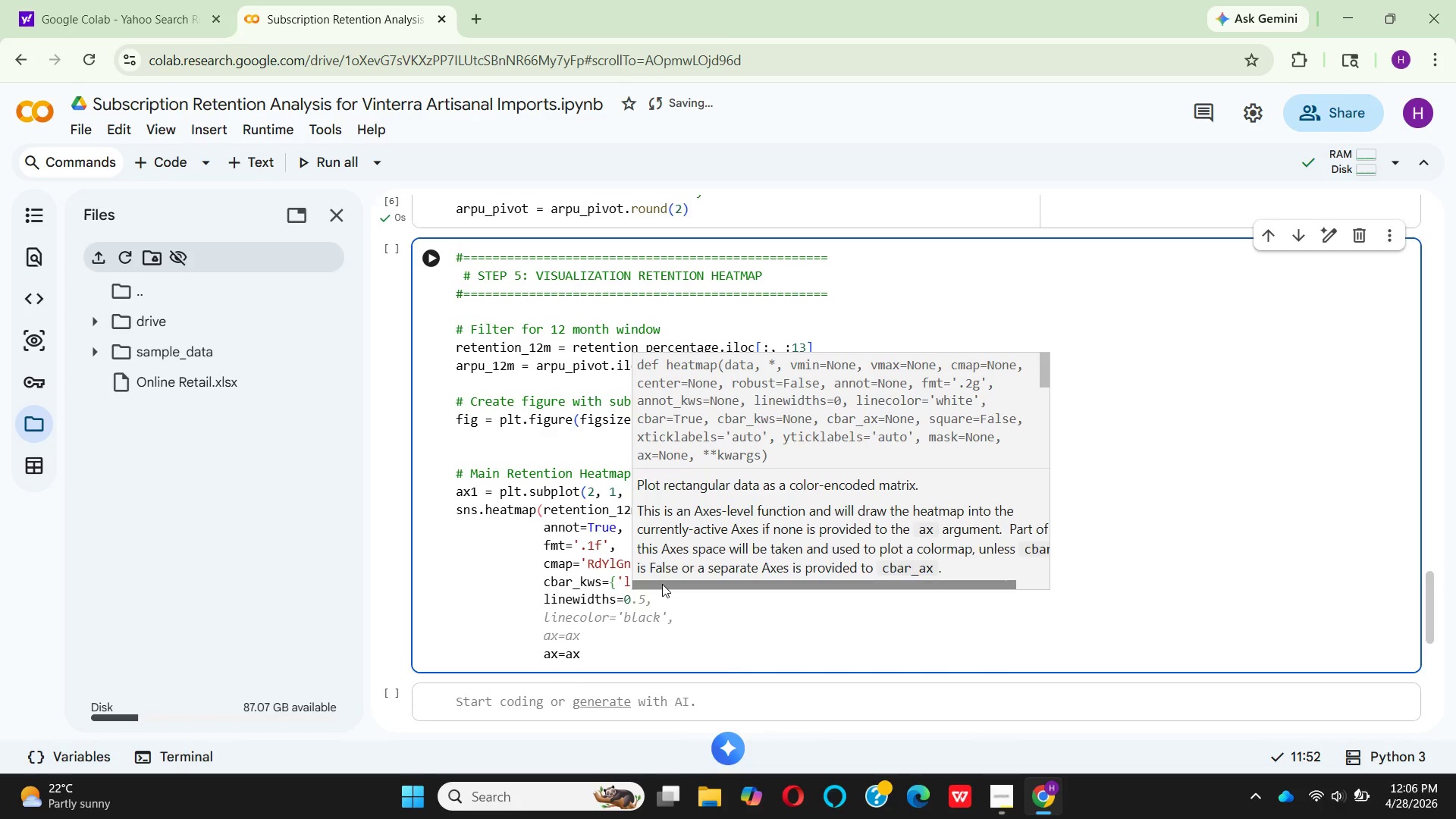 
key(Period)
 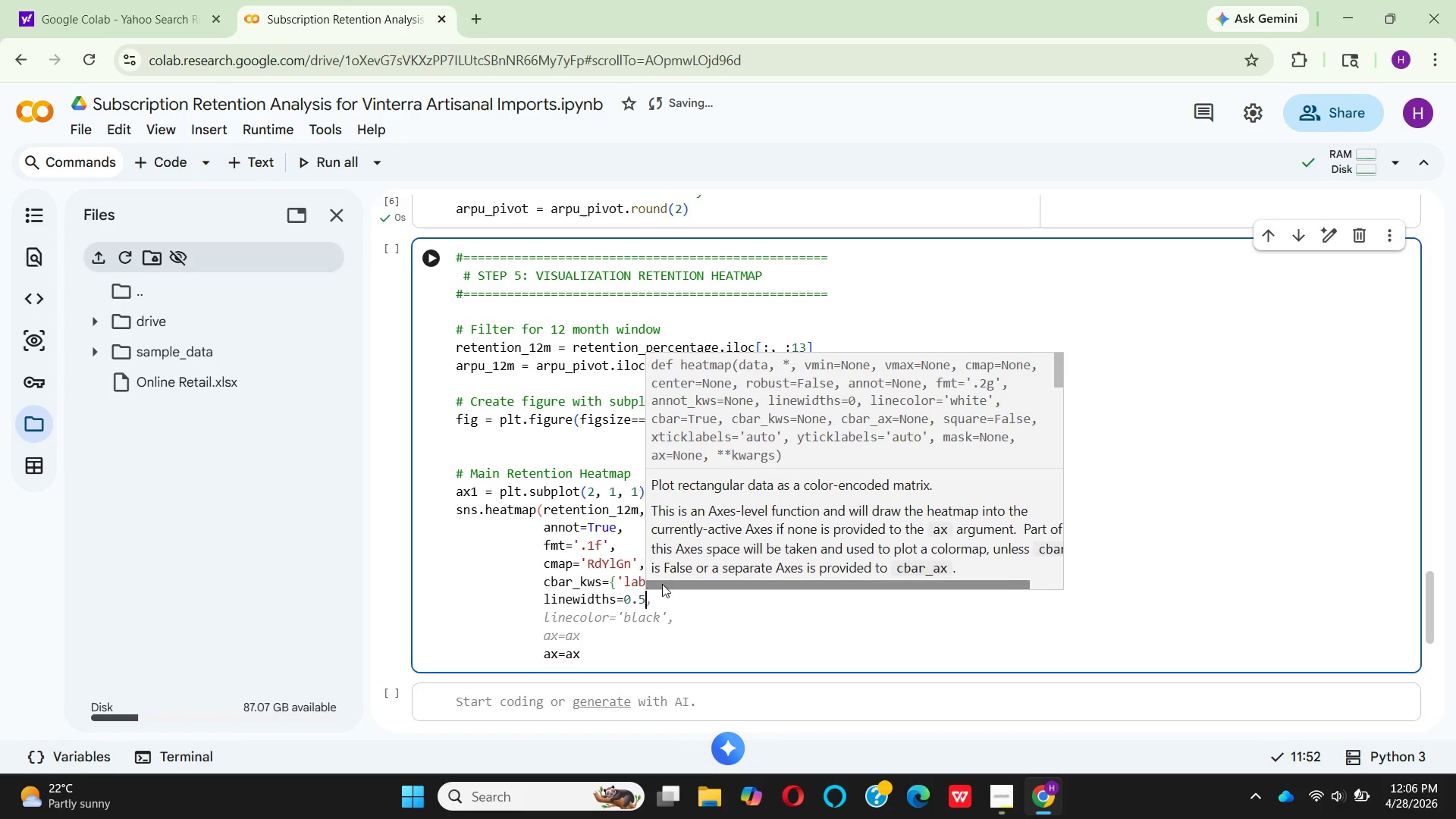 
key(5)
 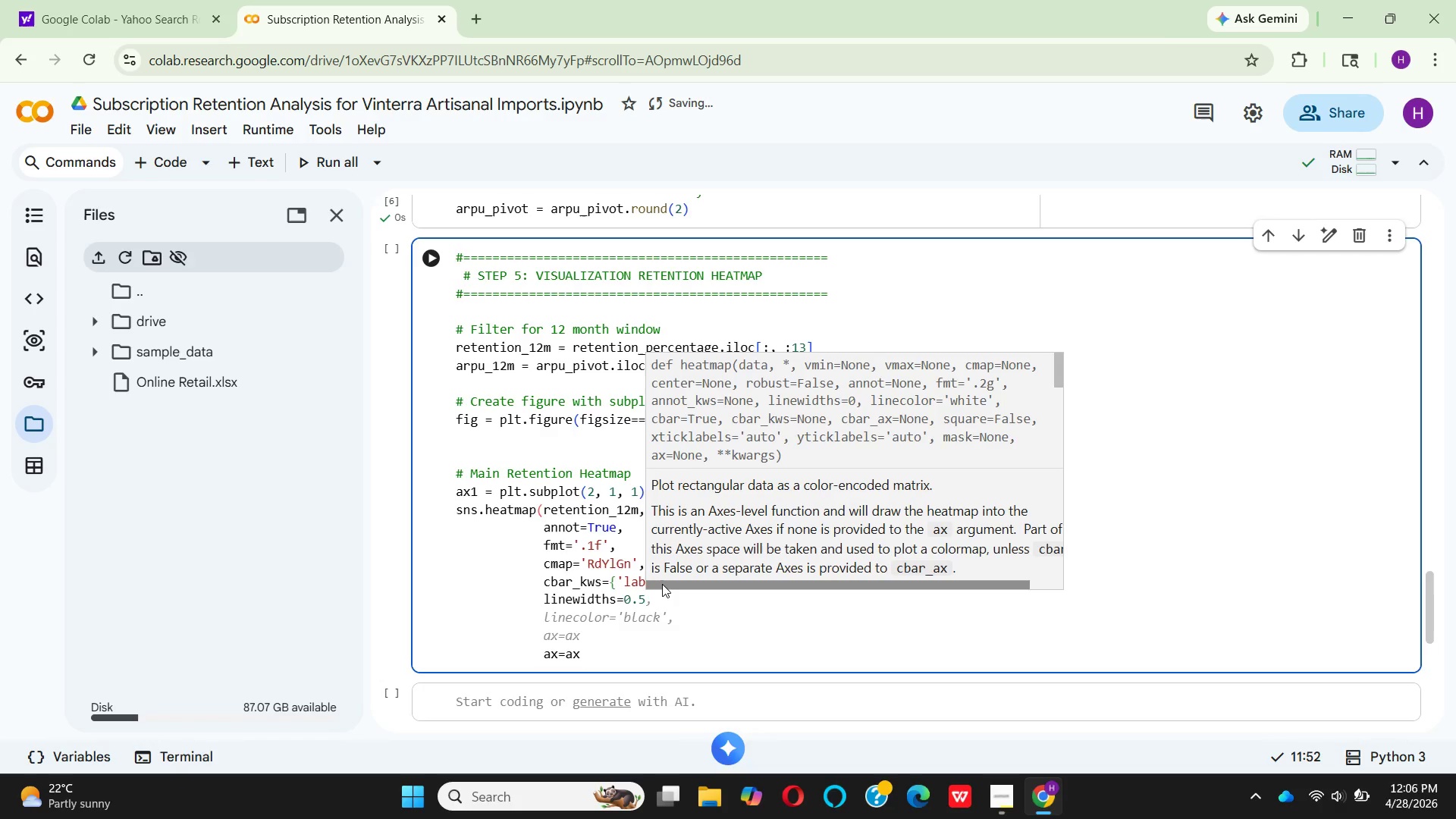 
key(Comma)
 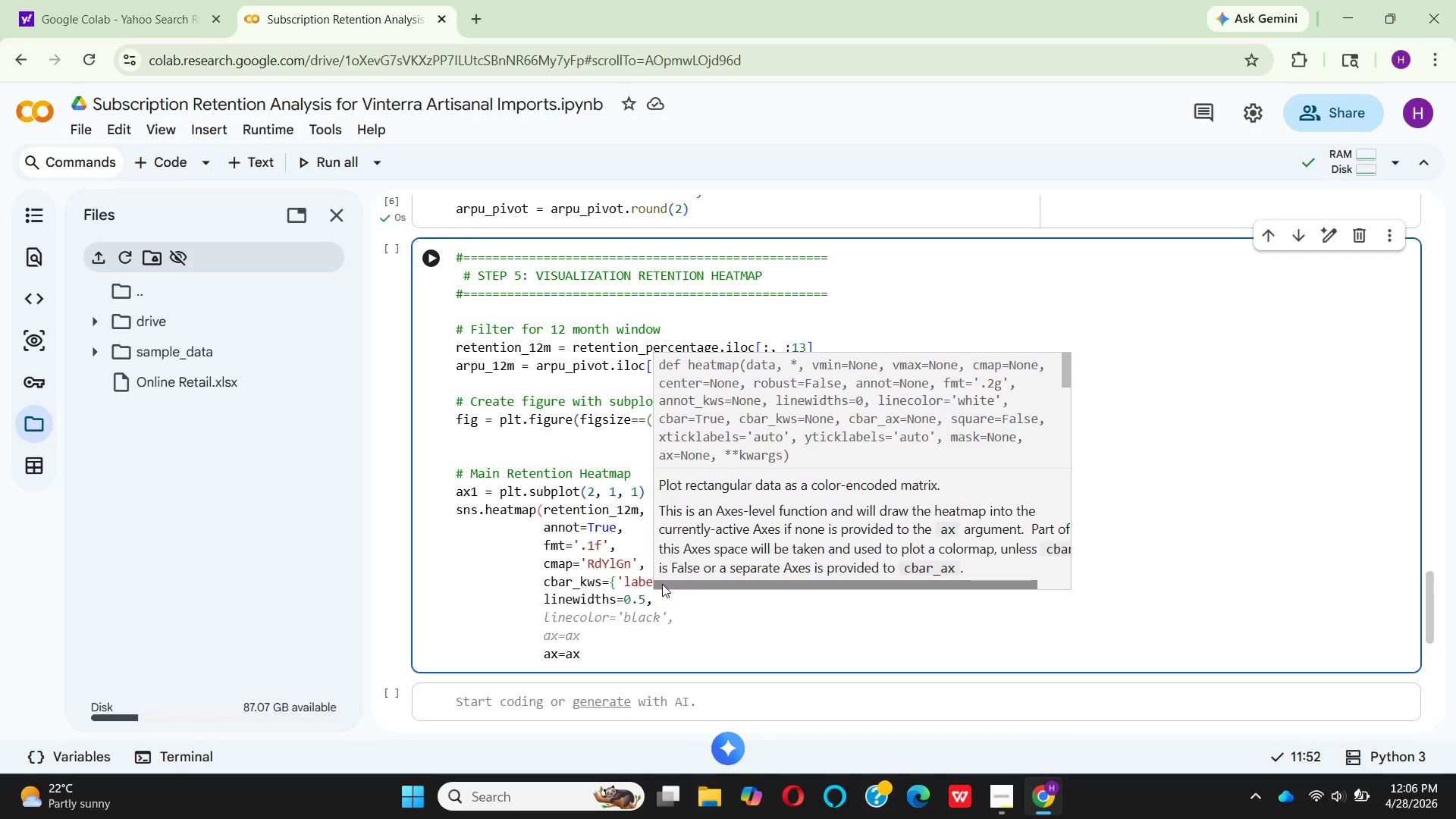 
key(Enter)
 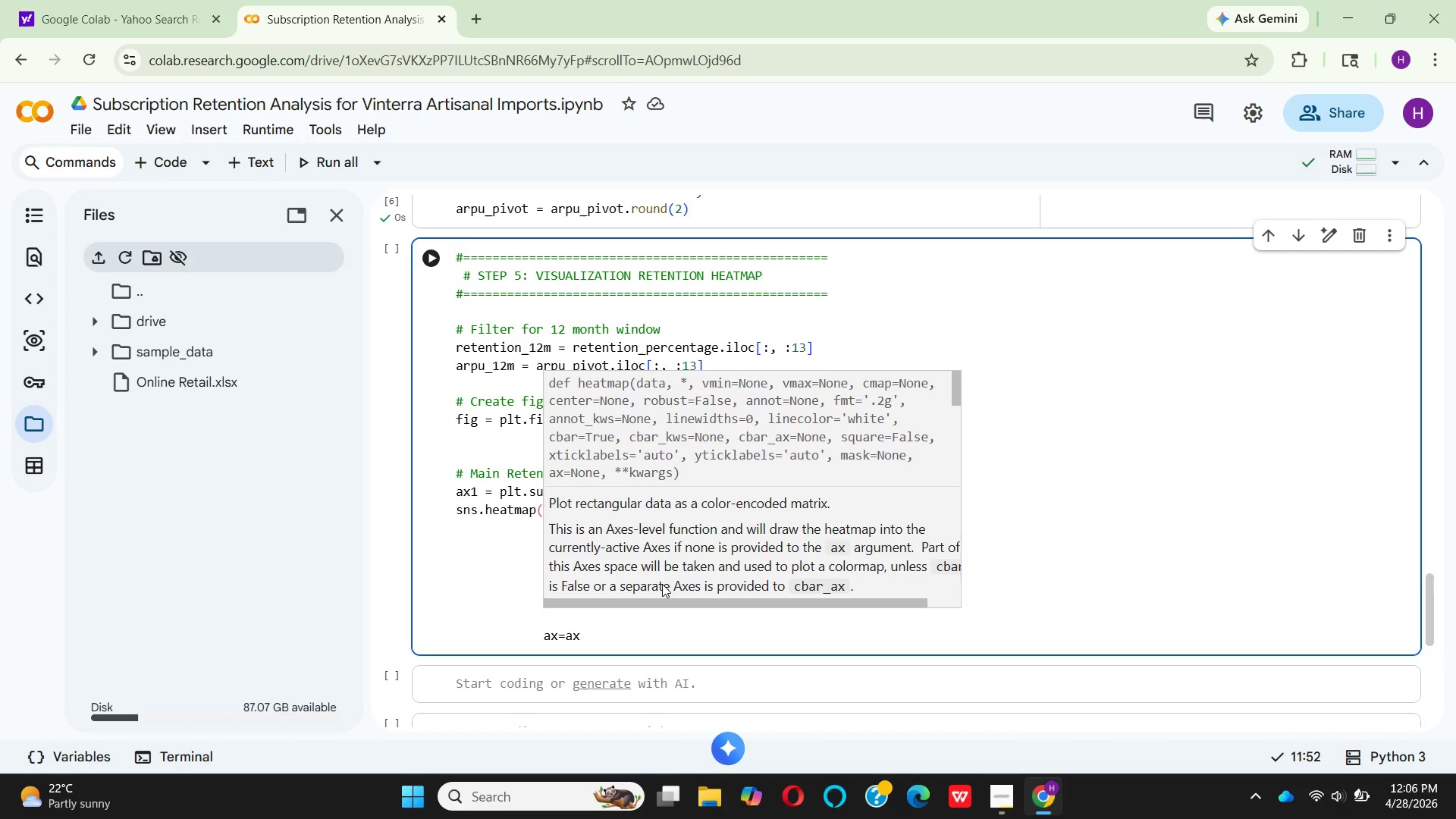 
type(LINECOLOR='WHITE)
 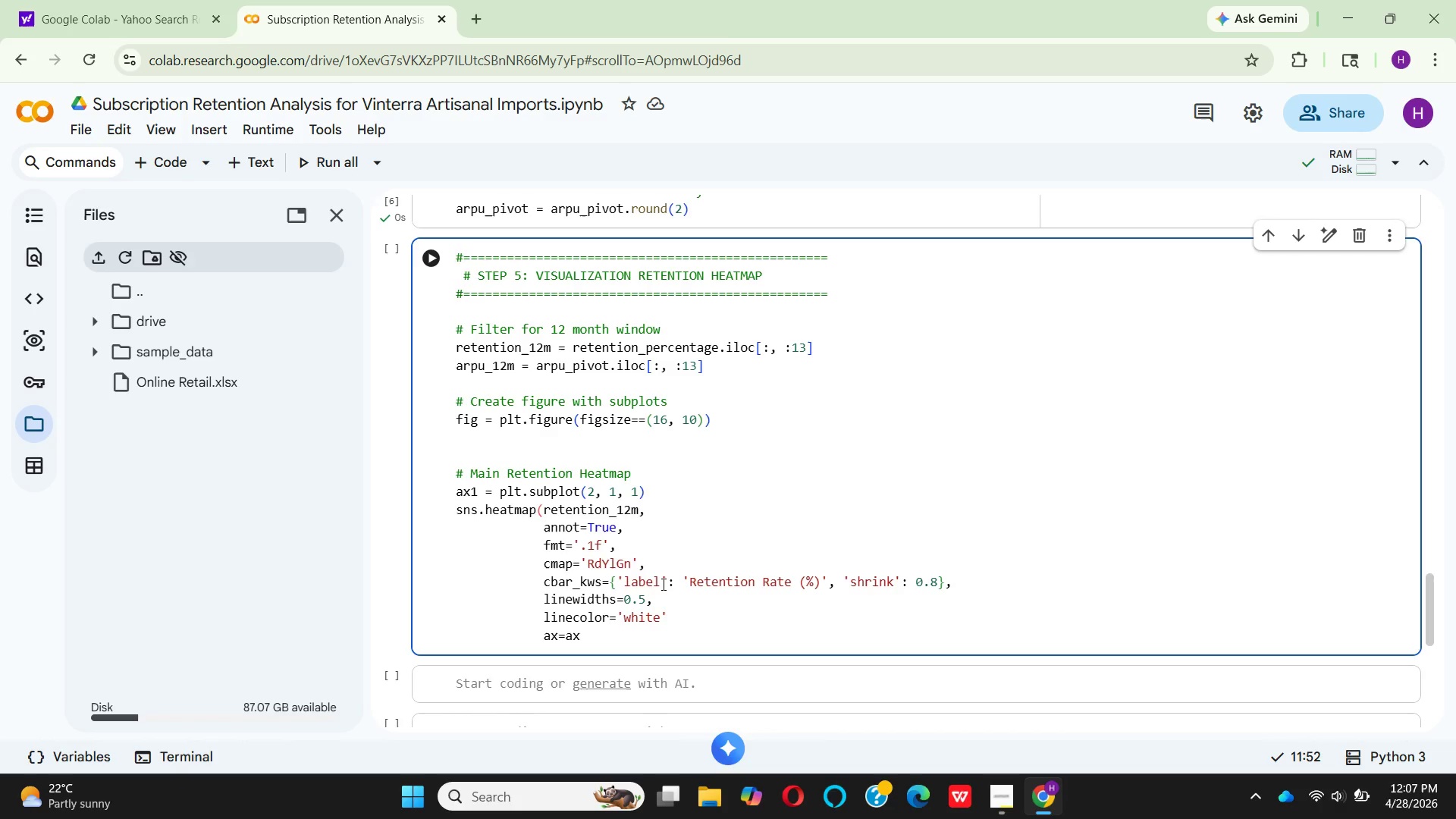 
key(ArrowRight)
 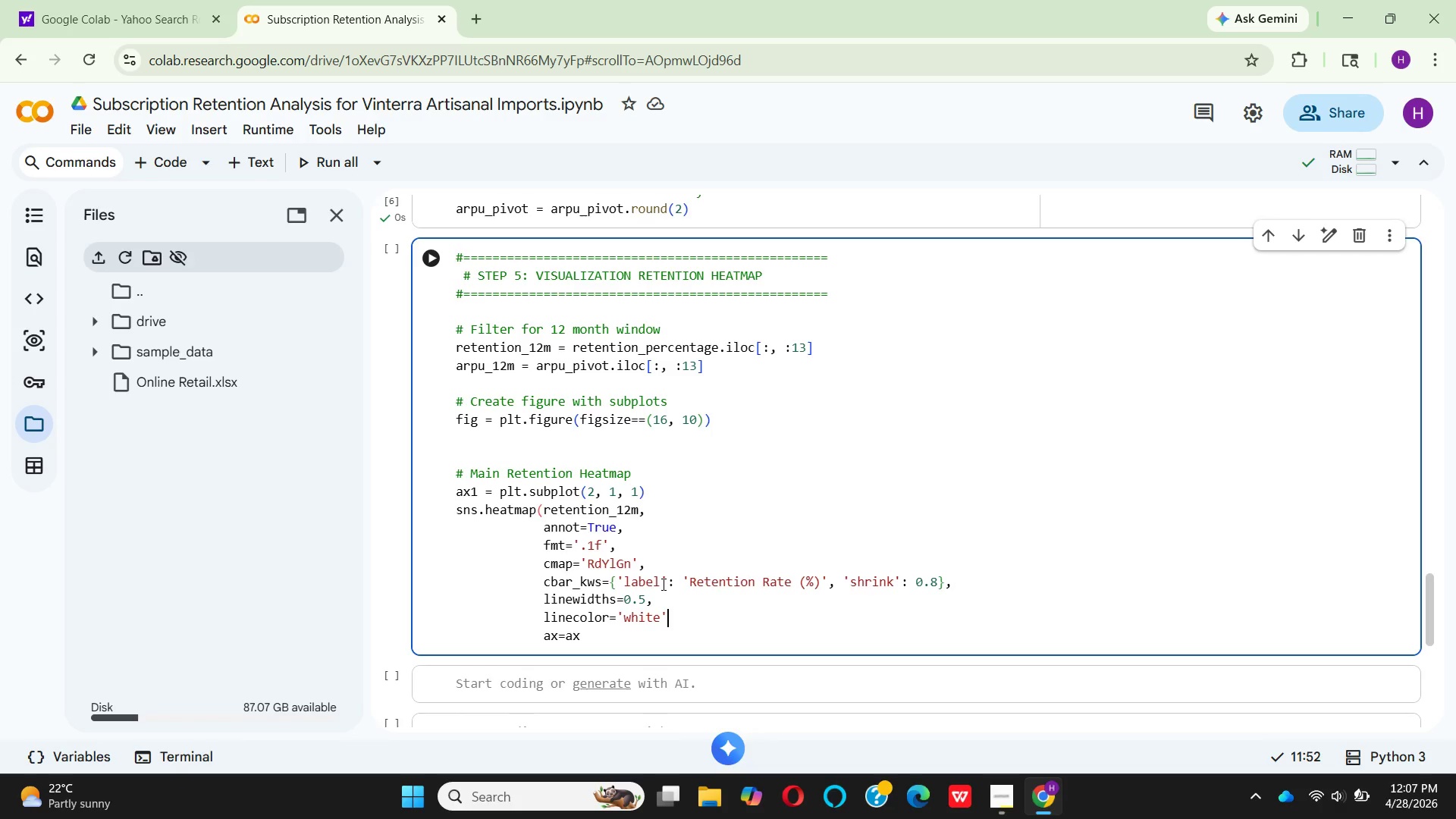 
key(Comma)
 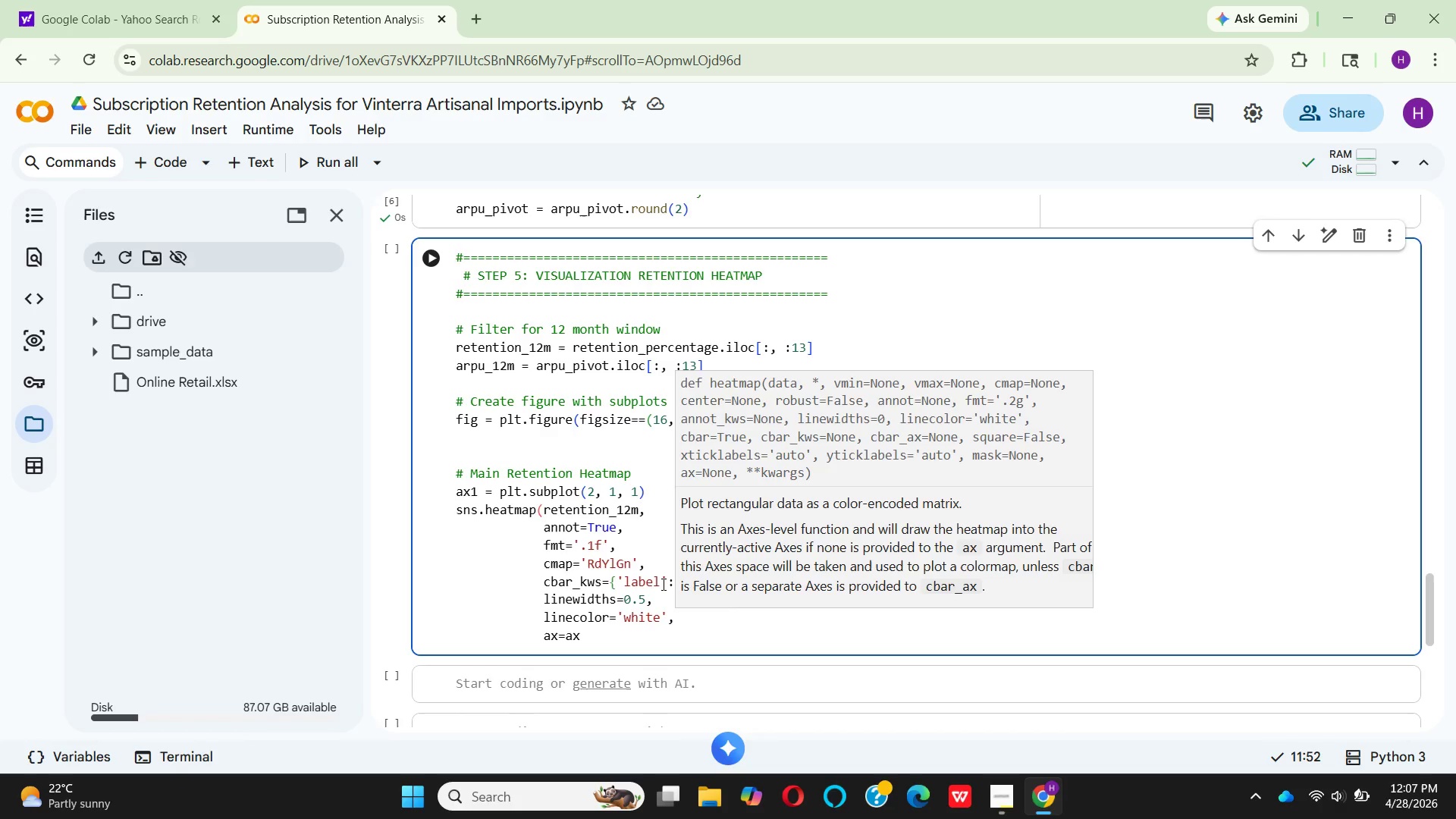 
key(Enter)
 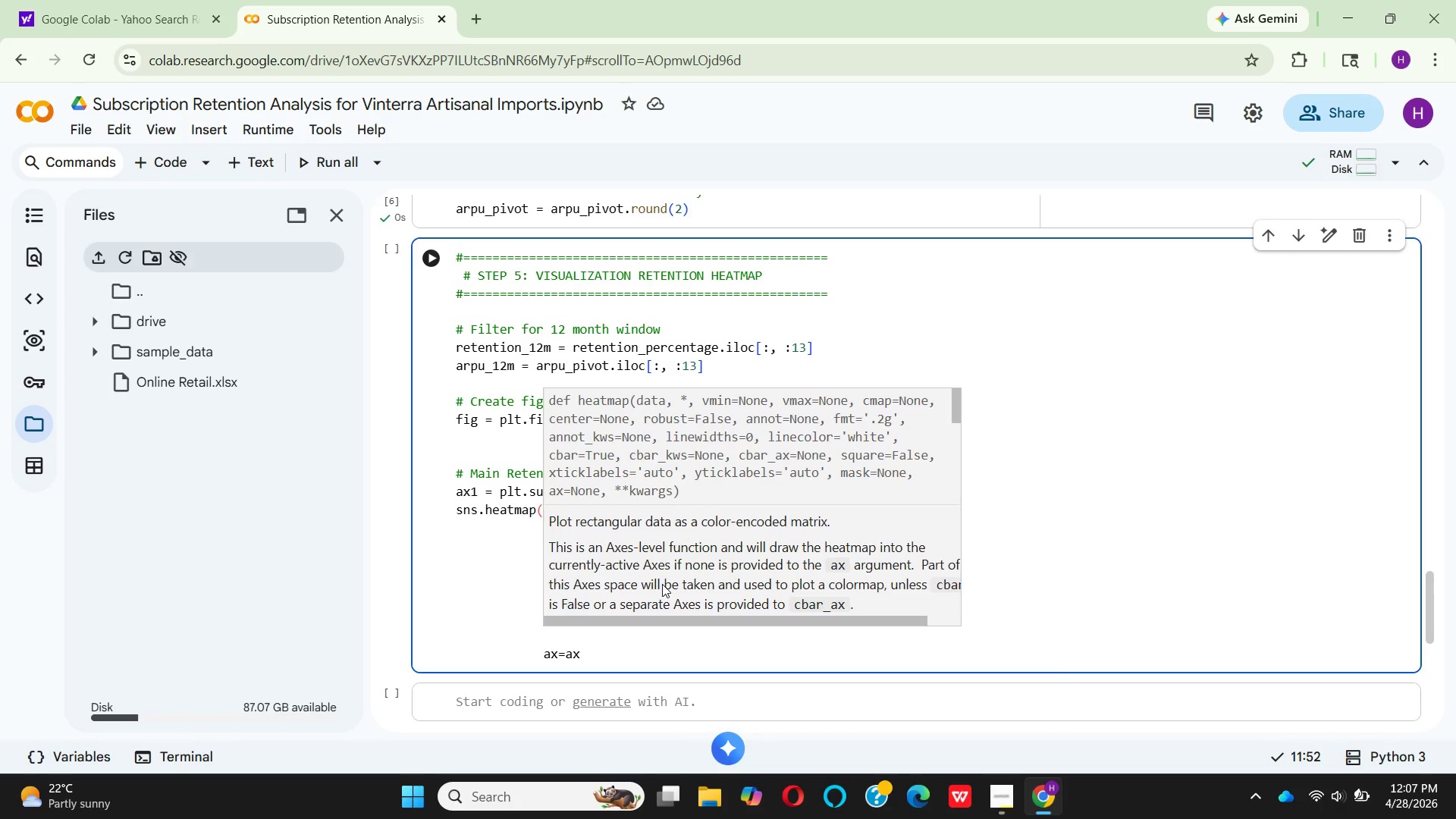 
key(Backspace)
 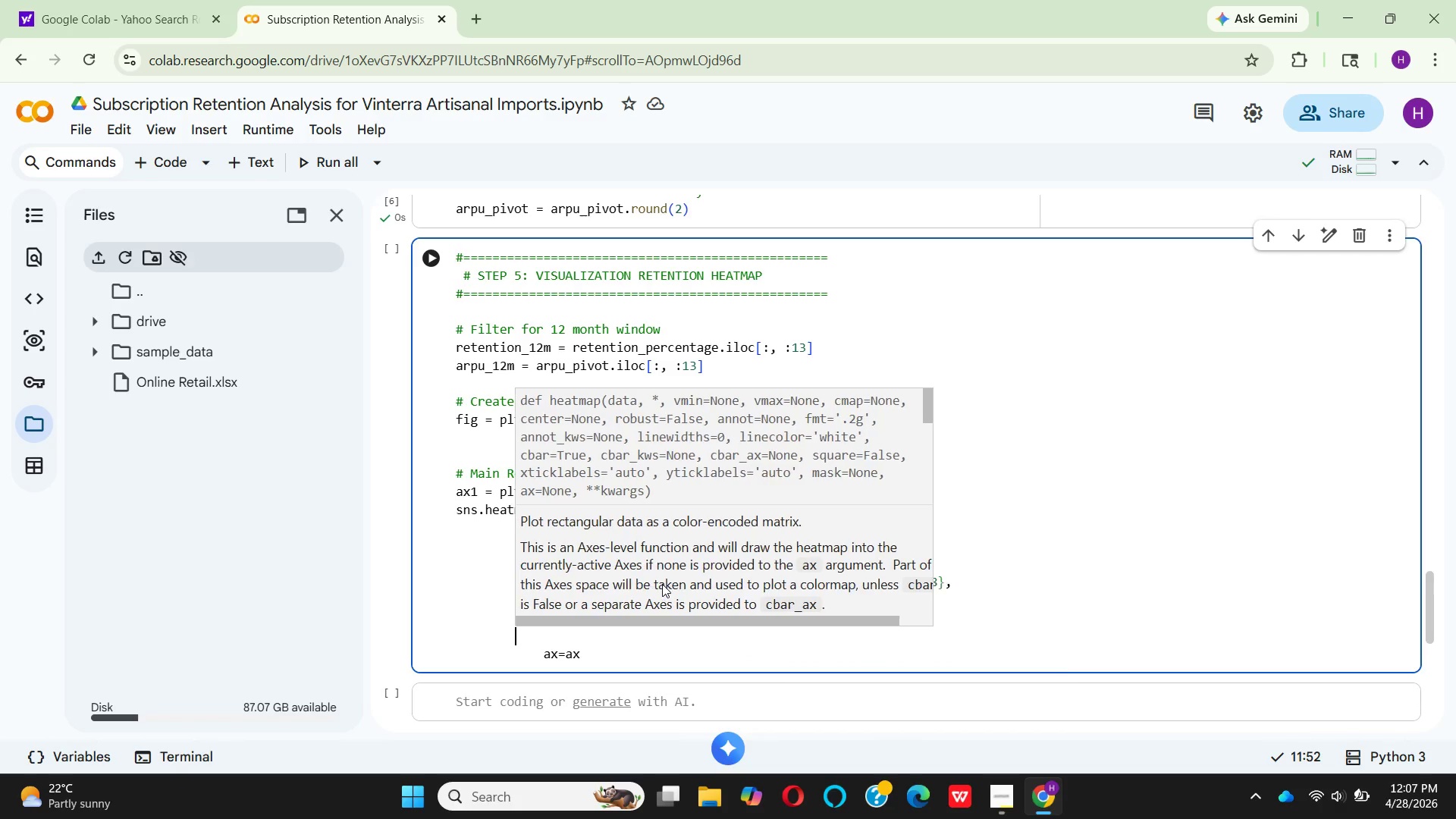 
key(Backspace)
 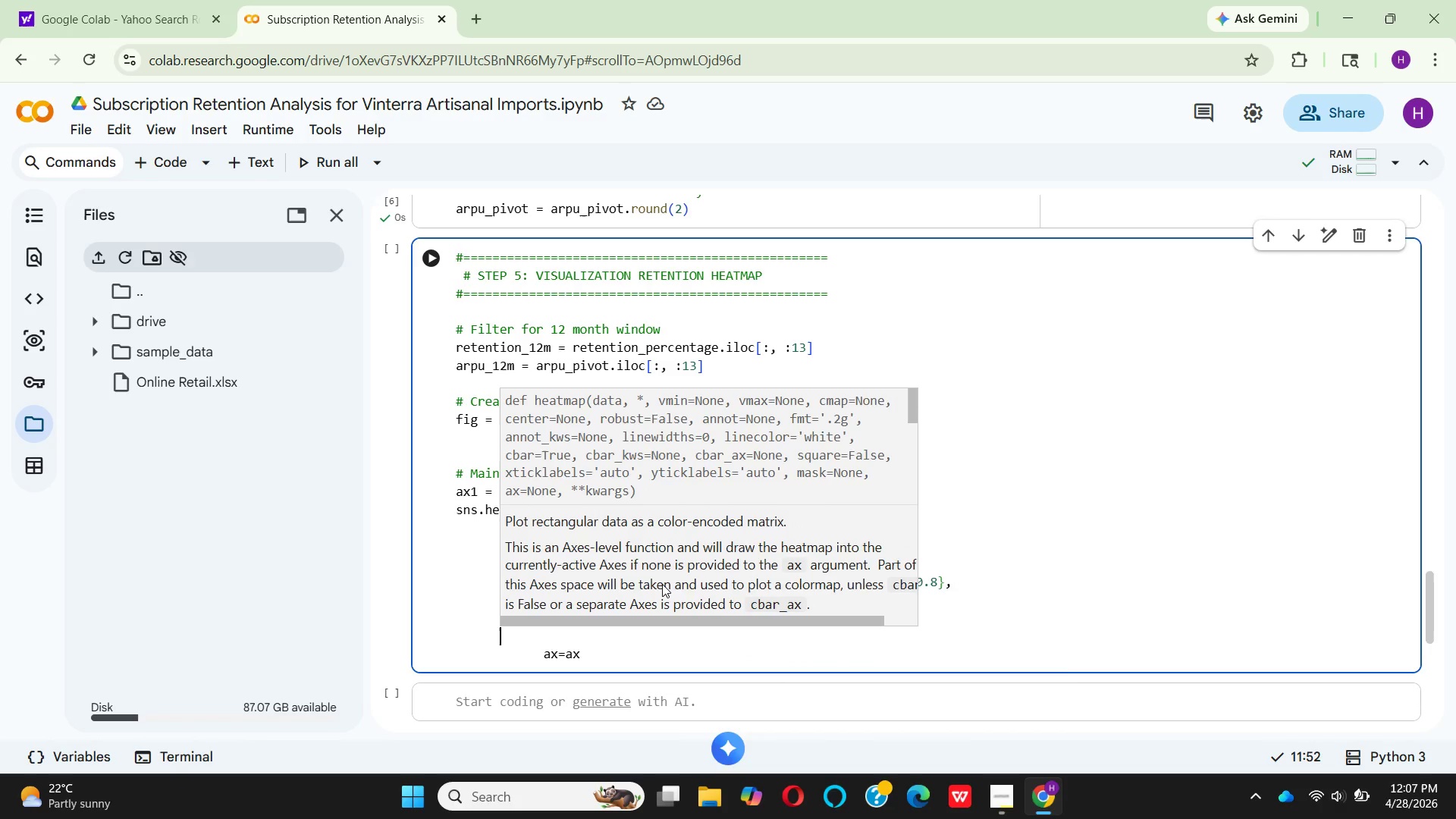 
key(Backspace)
 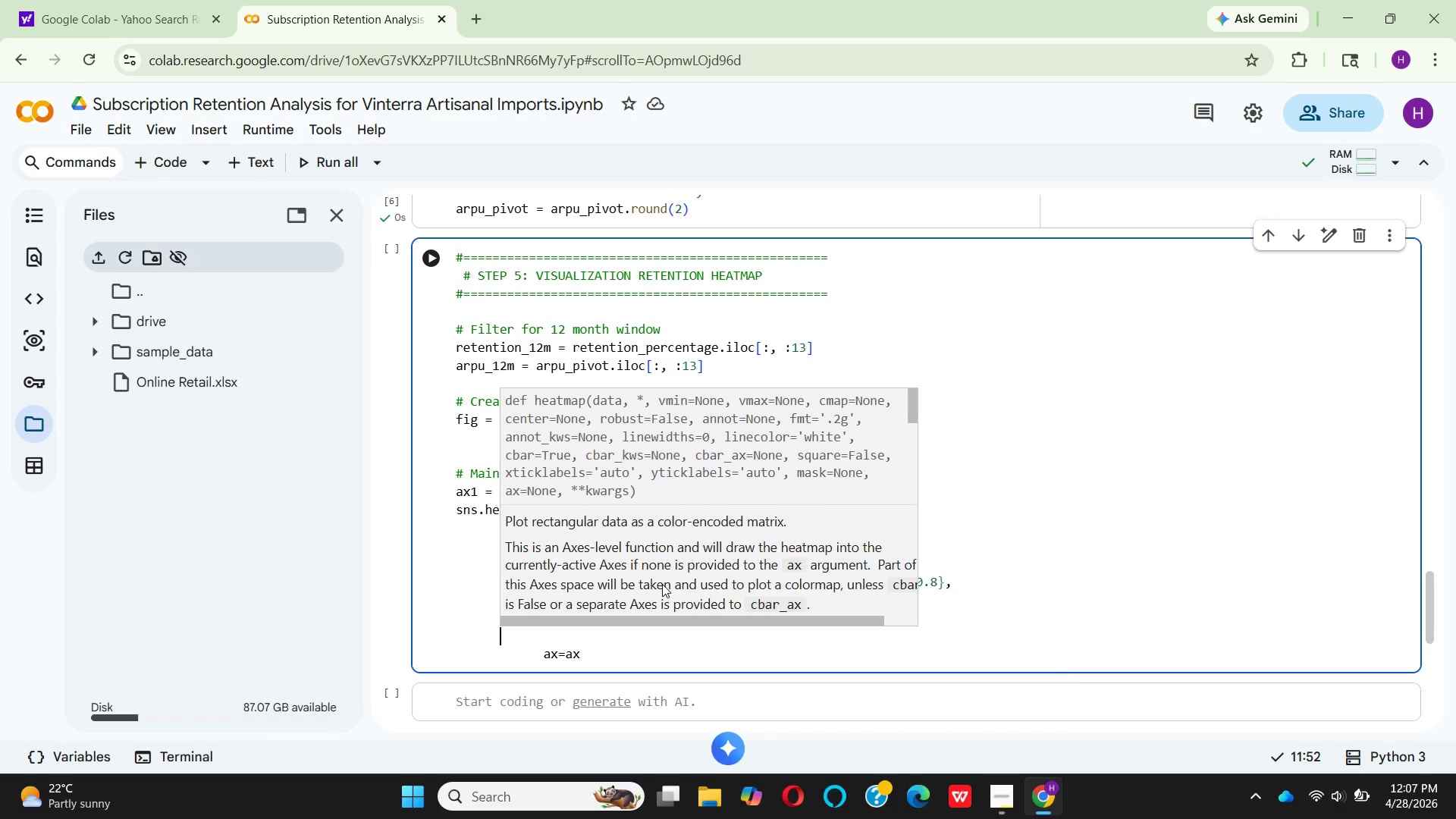 
key(Backspace)
 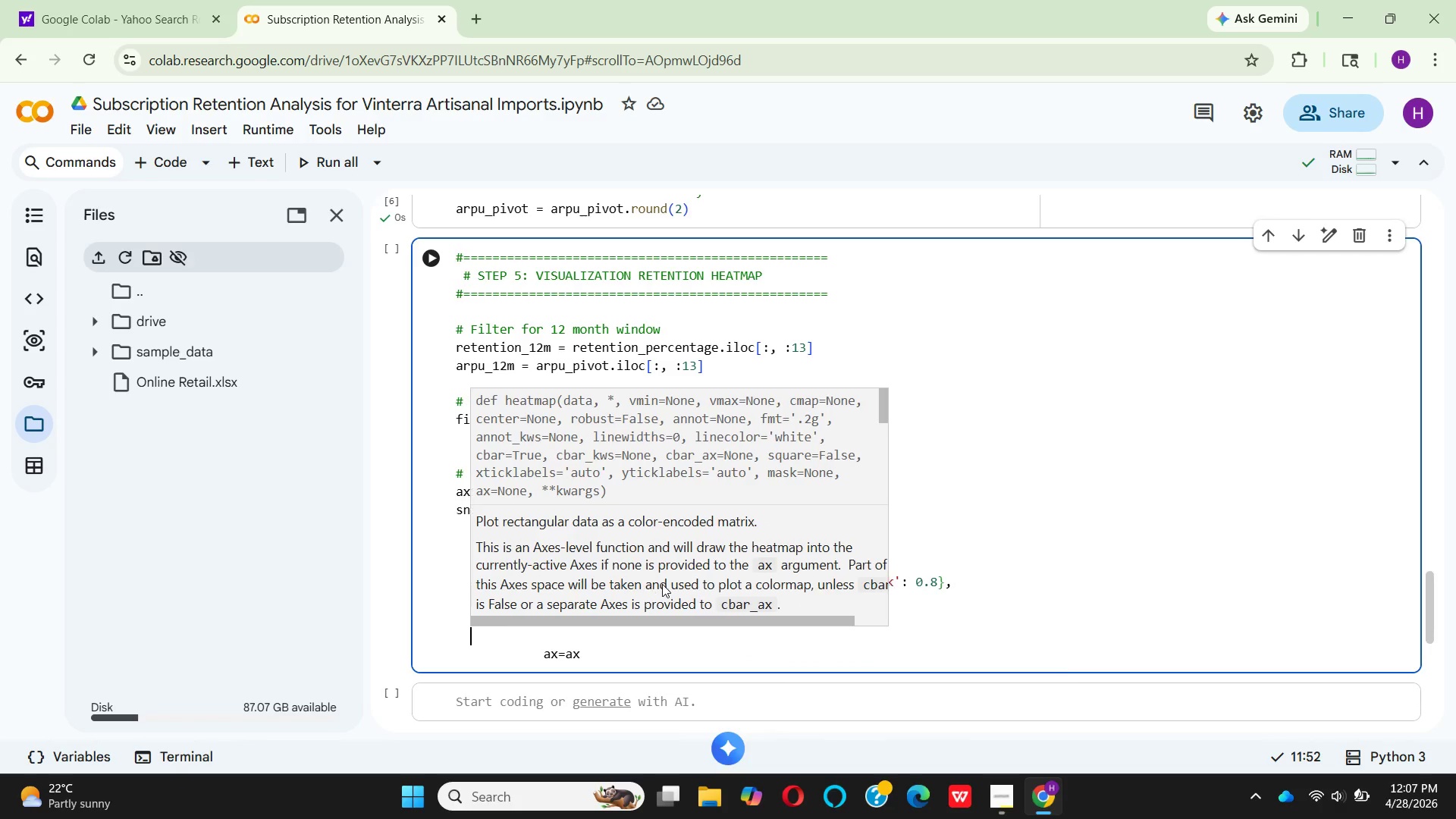 
key(Backspace)
 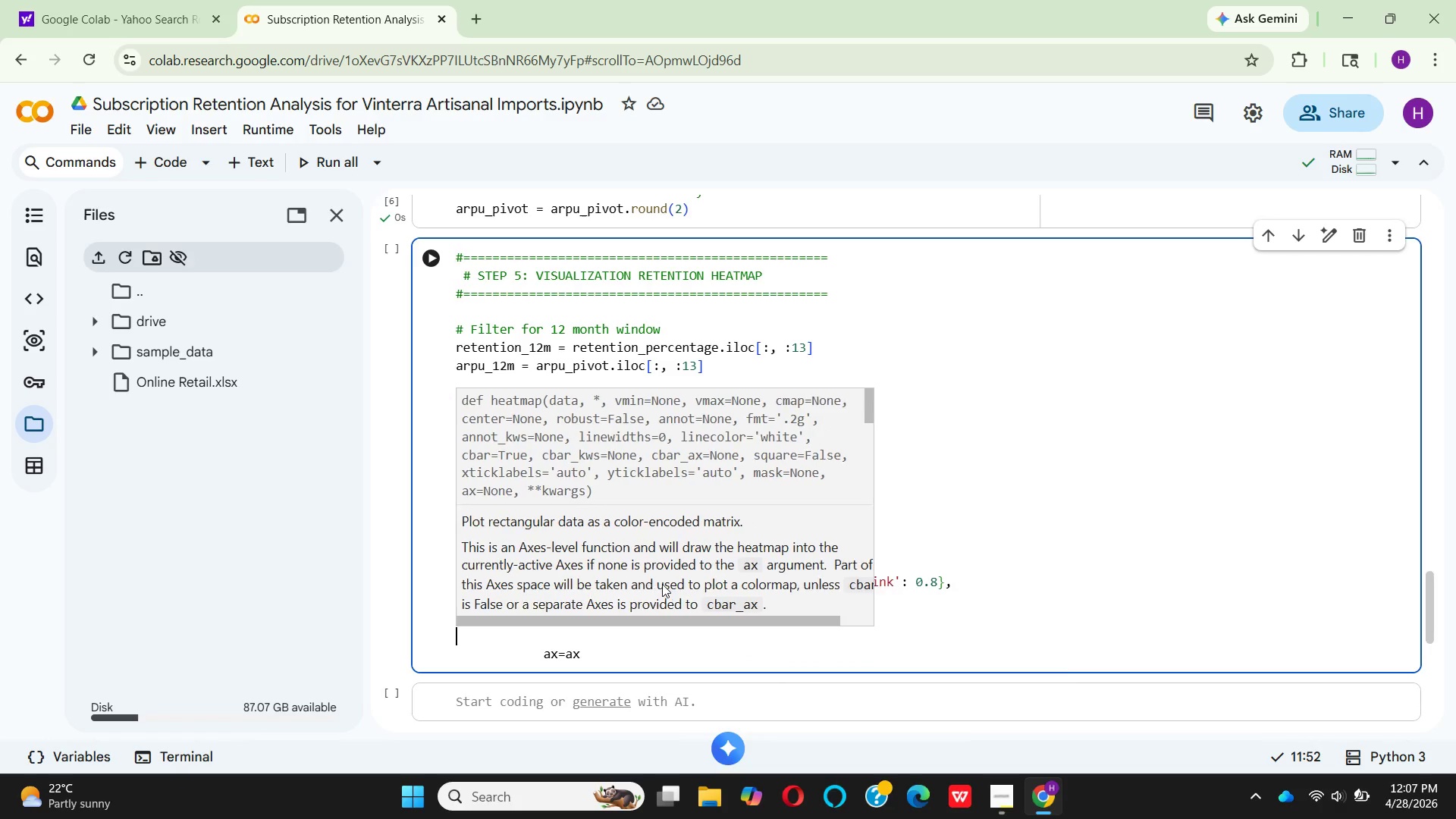 
key(Backspace)
 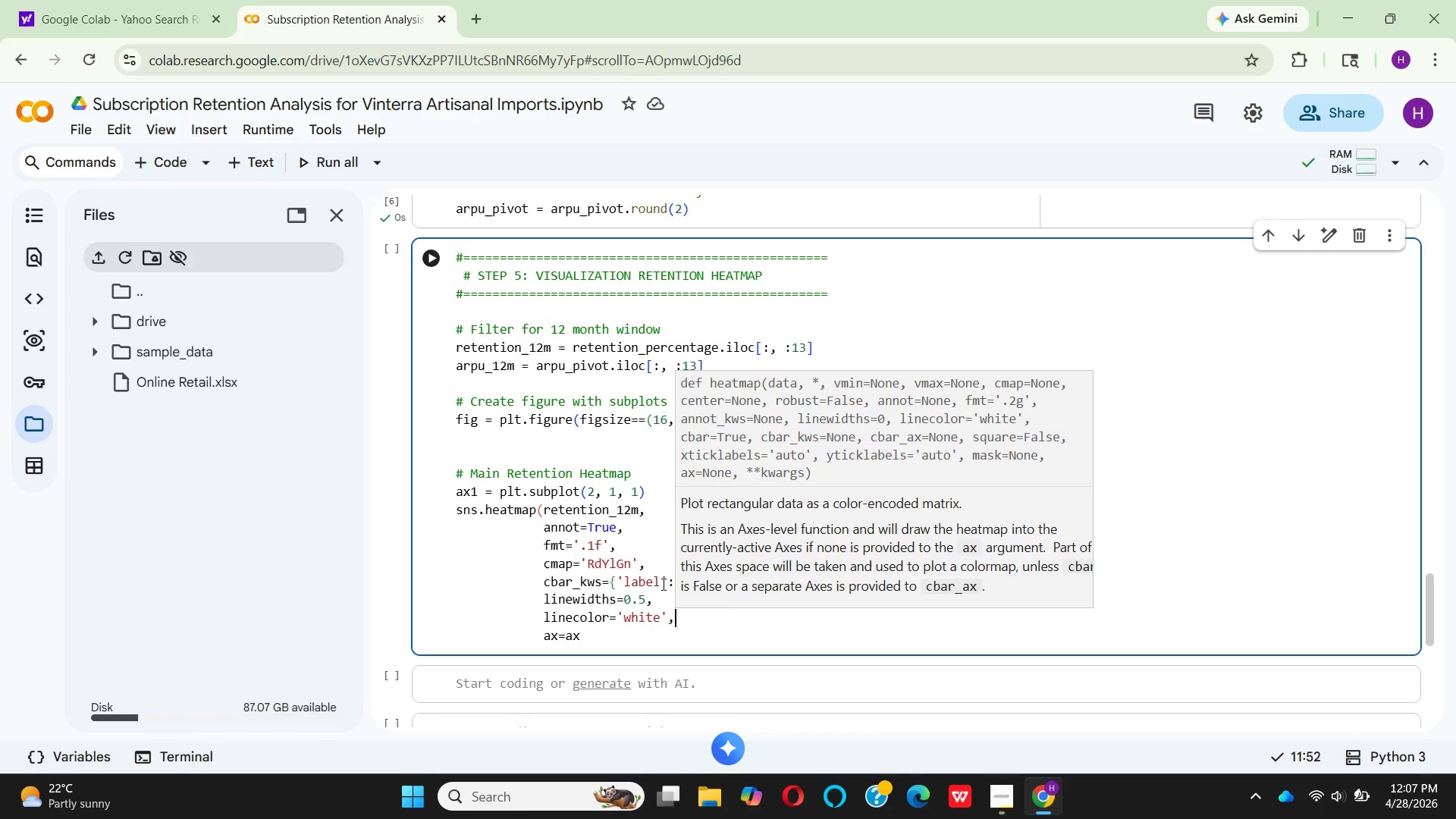 
key(Backspace)
 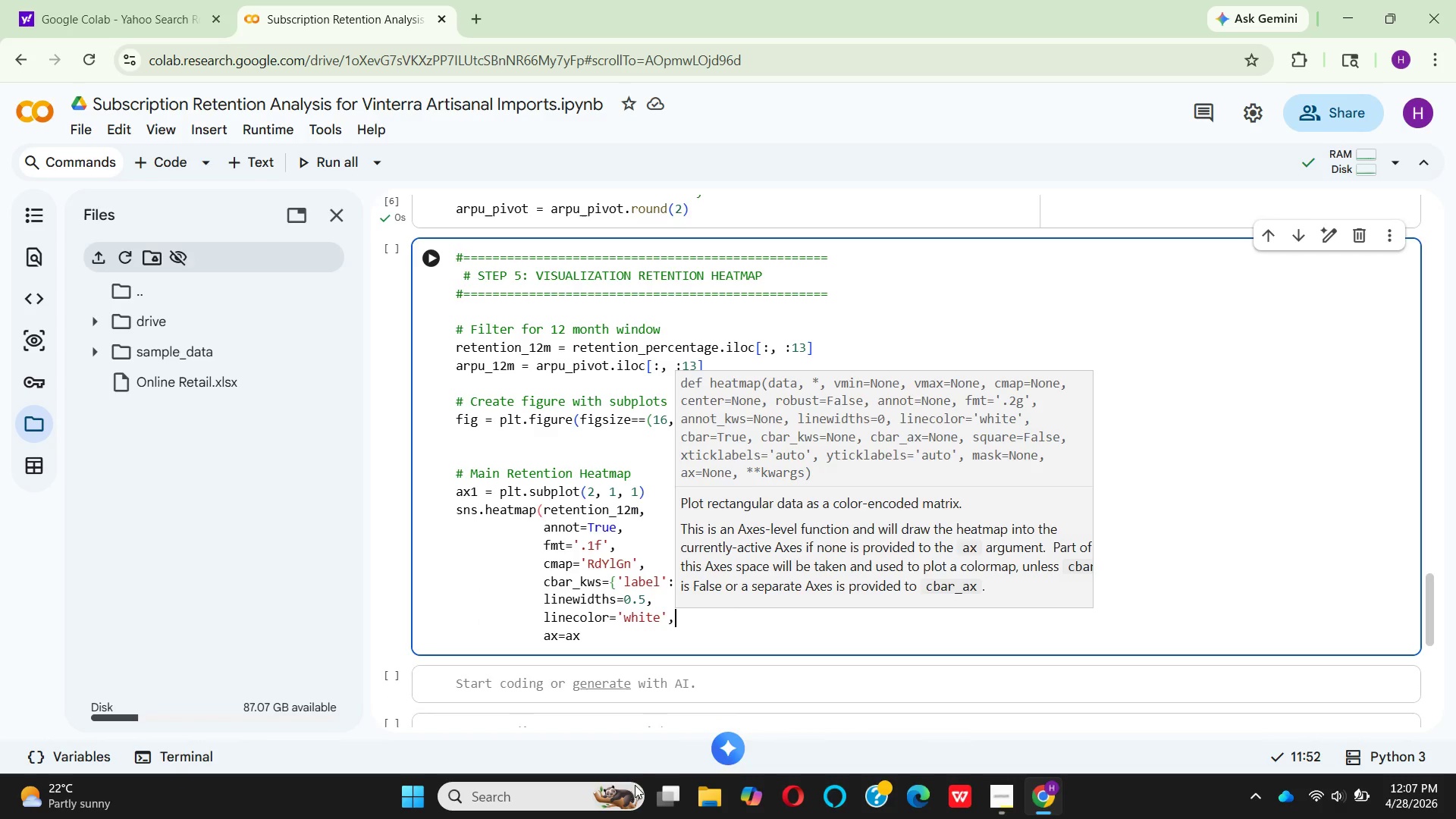 
left_click([589, 633])
 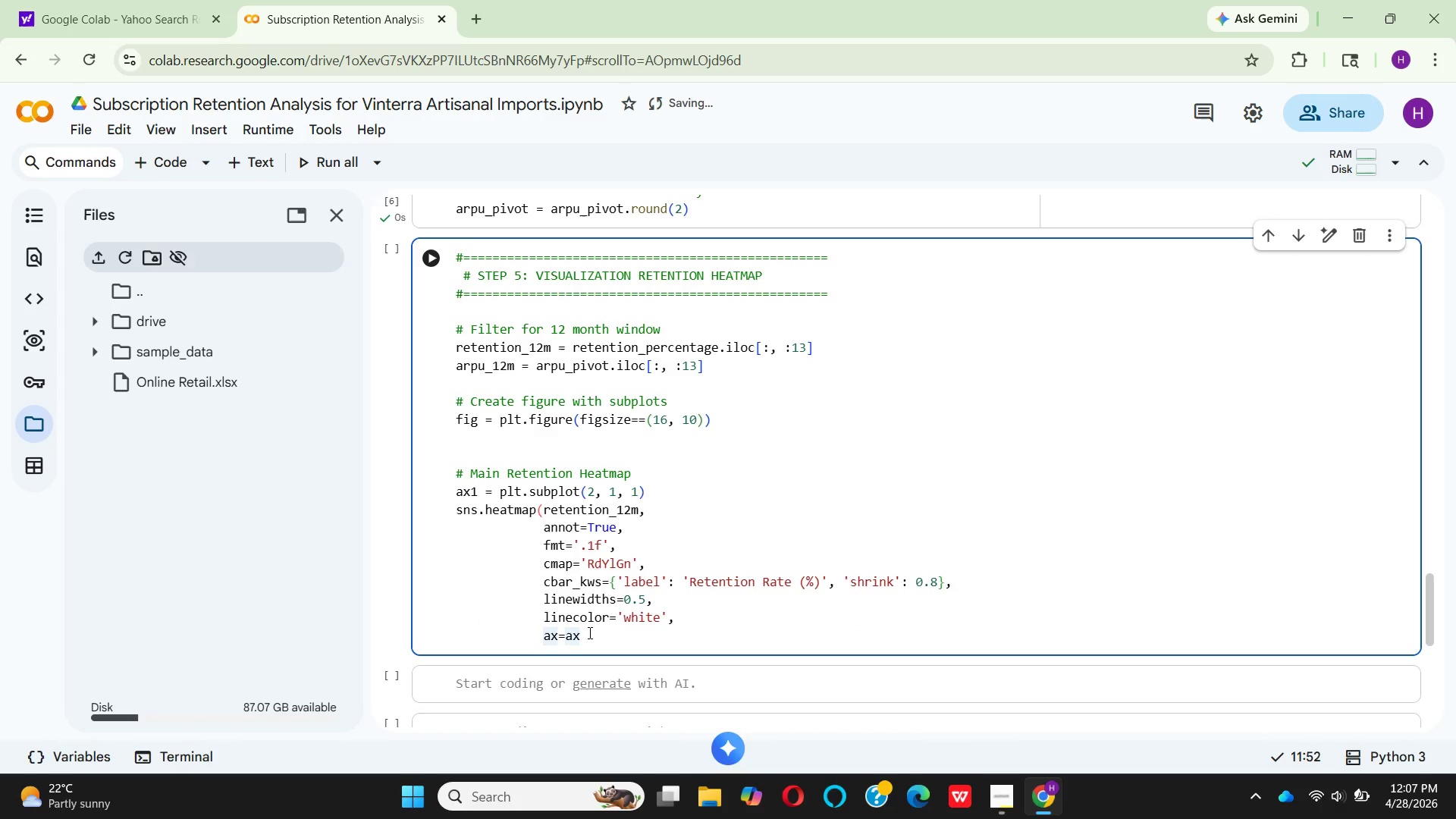 
key(1)
 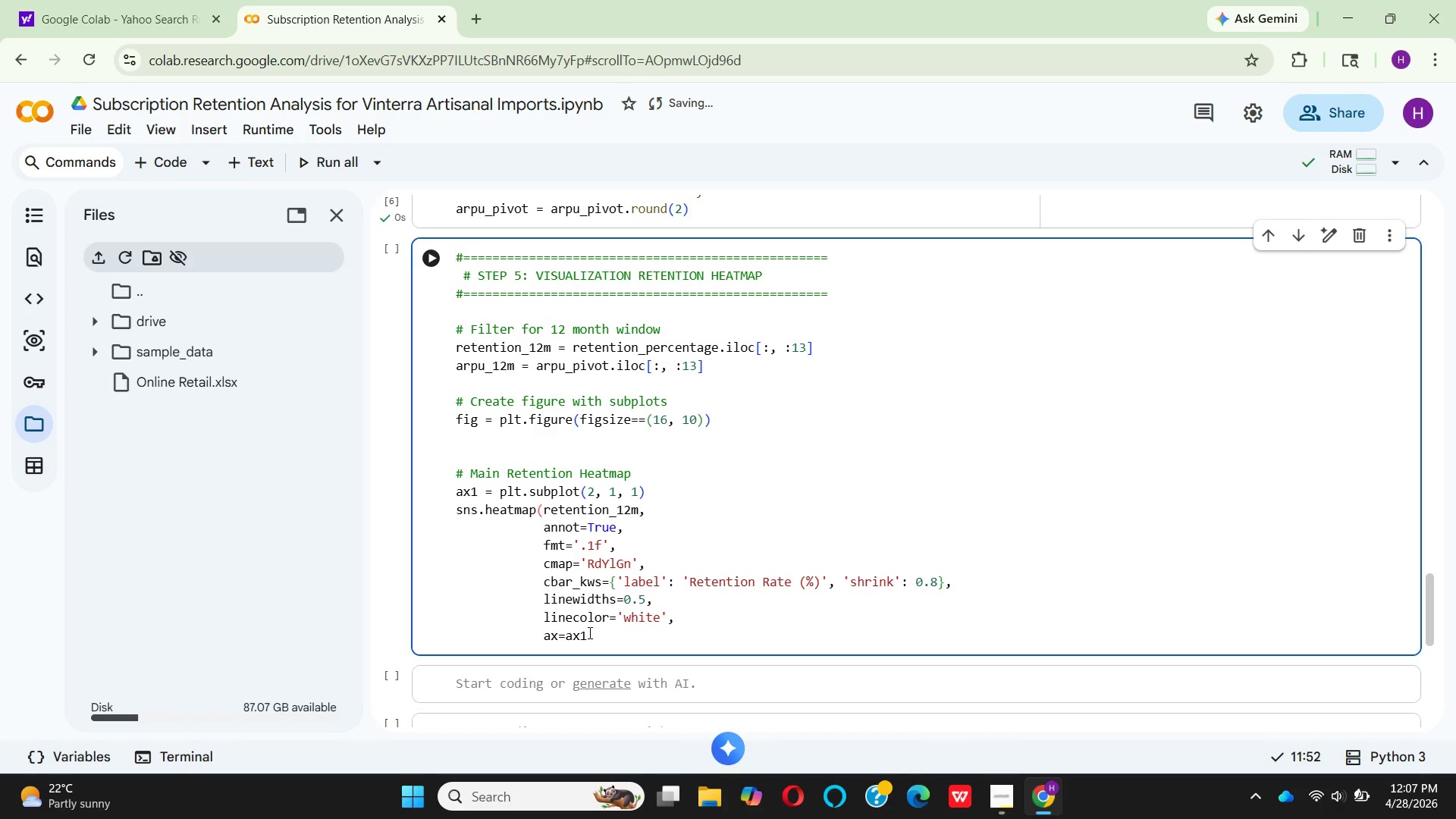 
key(Comma)
 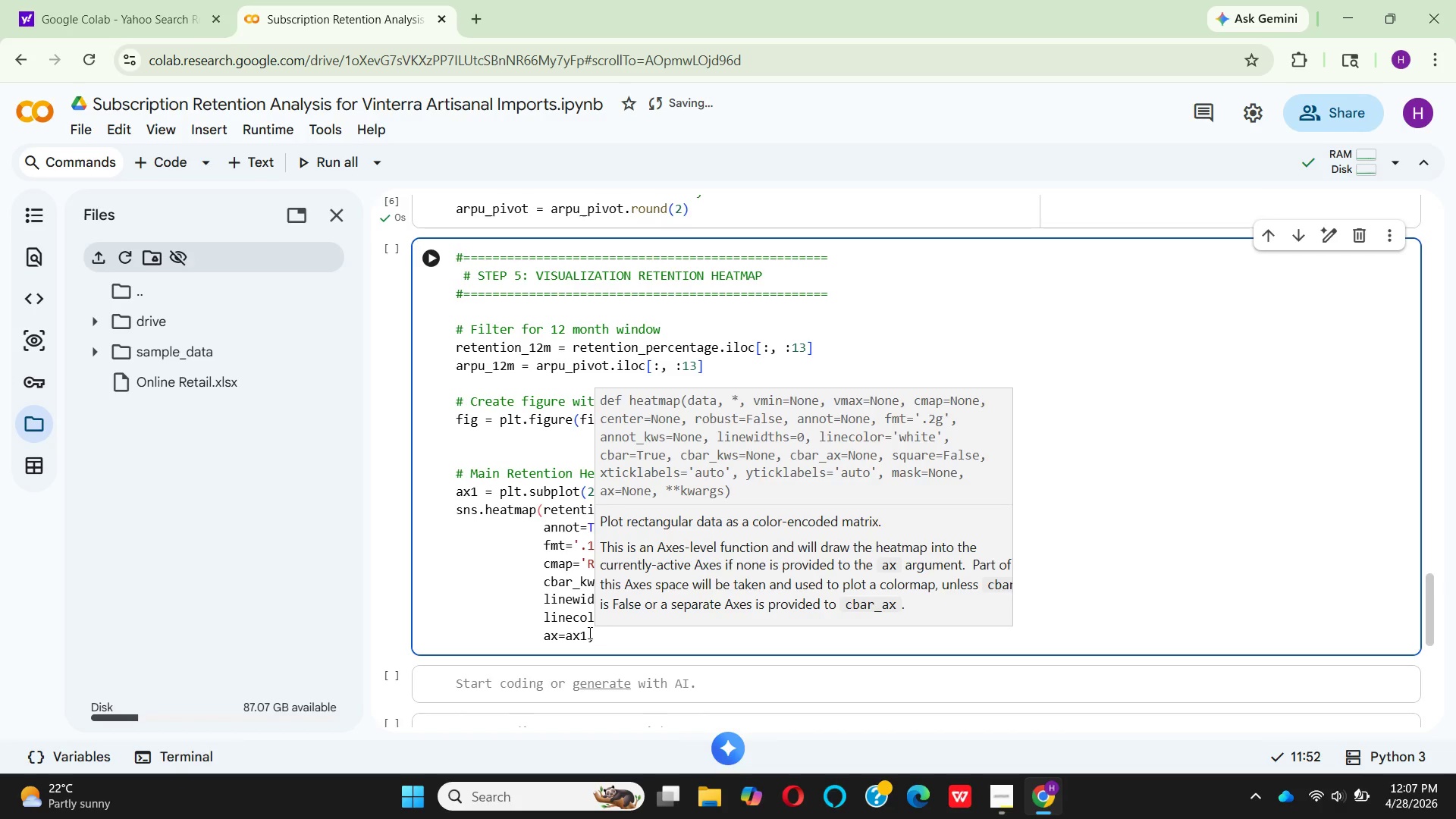 
key(Enter)
 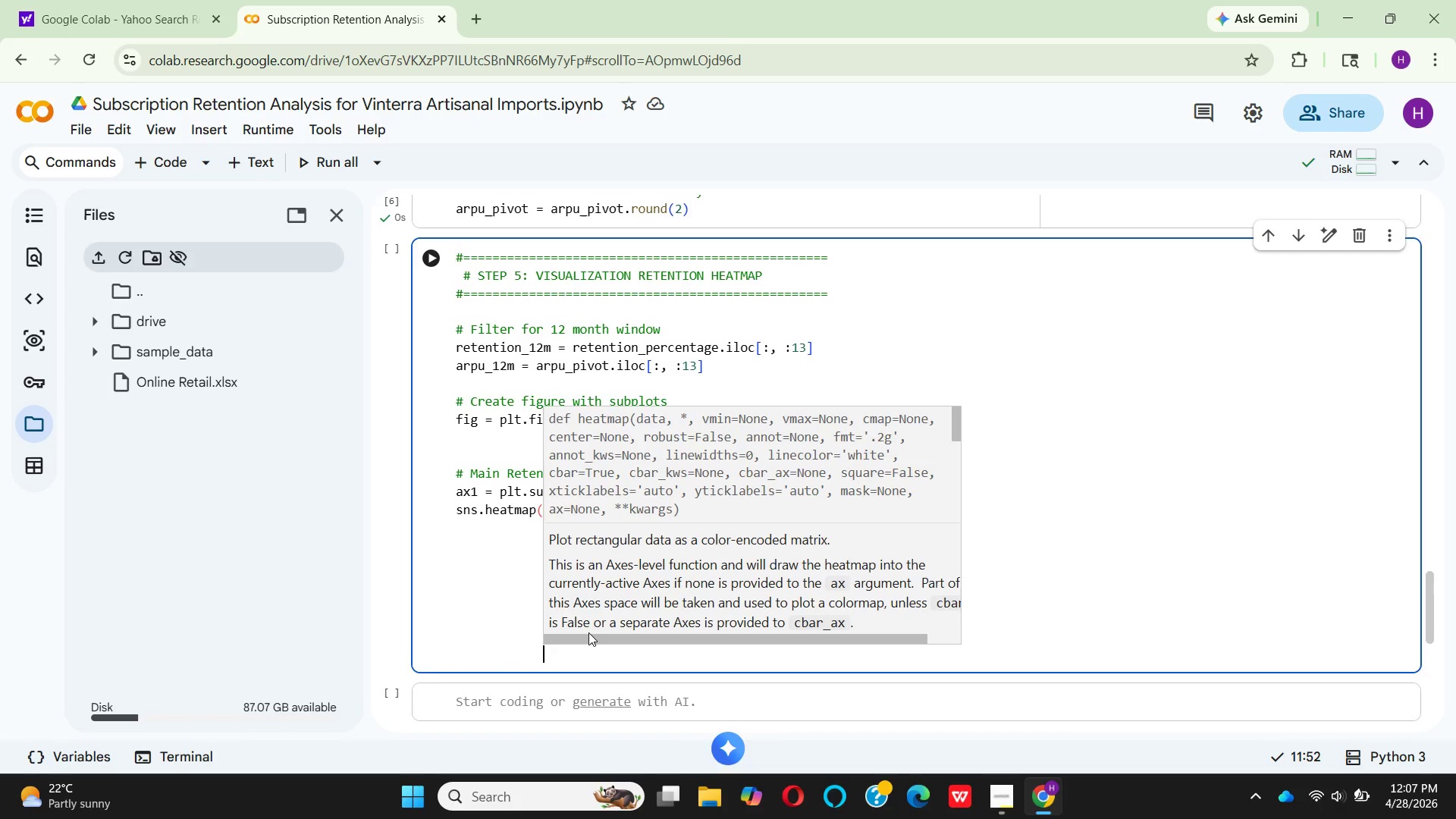 
type(ANNOT)
 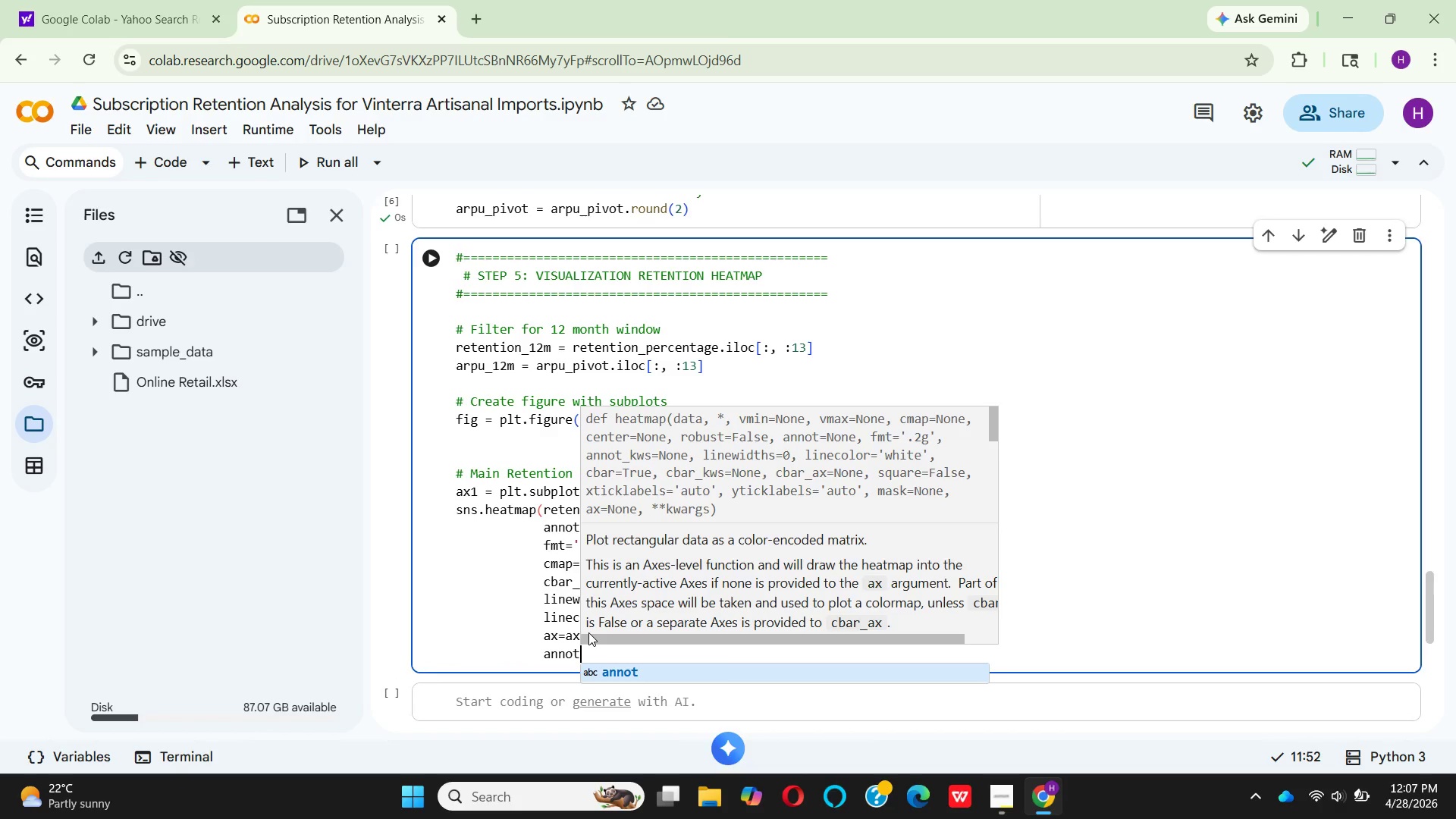 
key(Enter)
 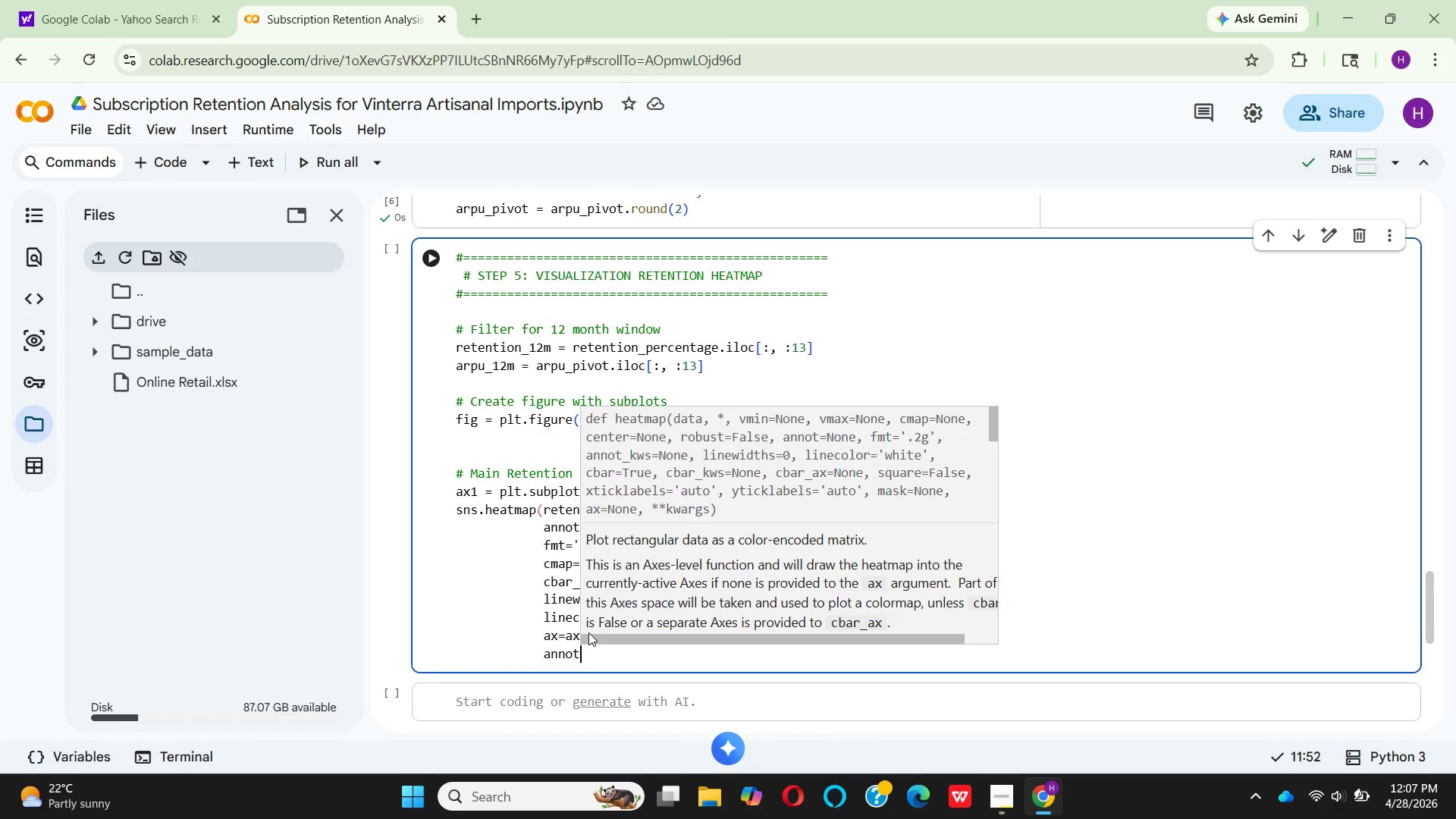 
key(Shift+Minus)
 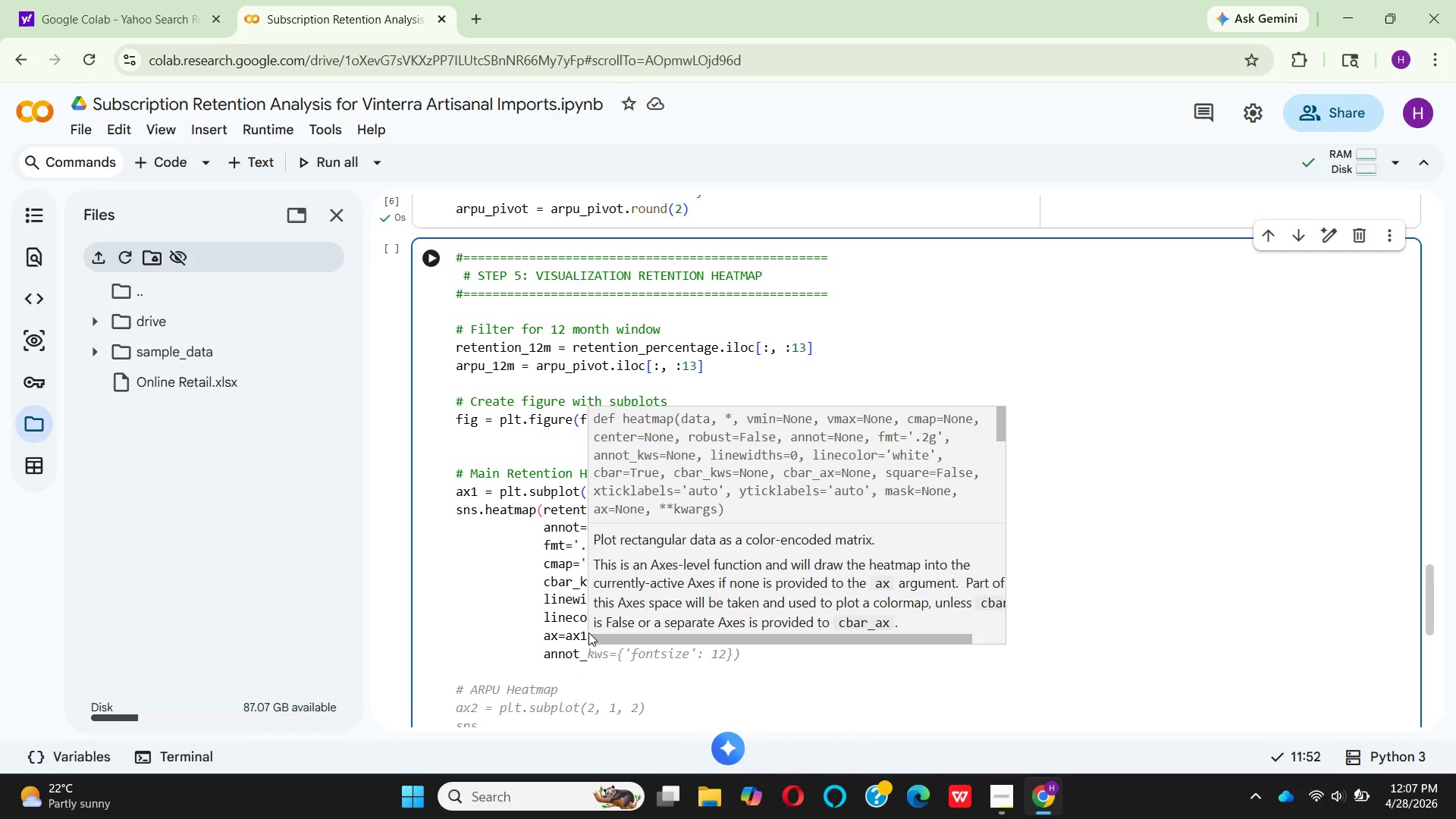 
wait(6.31)
 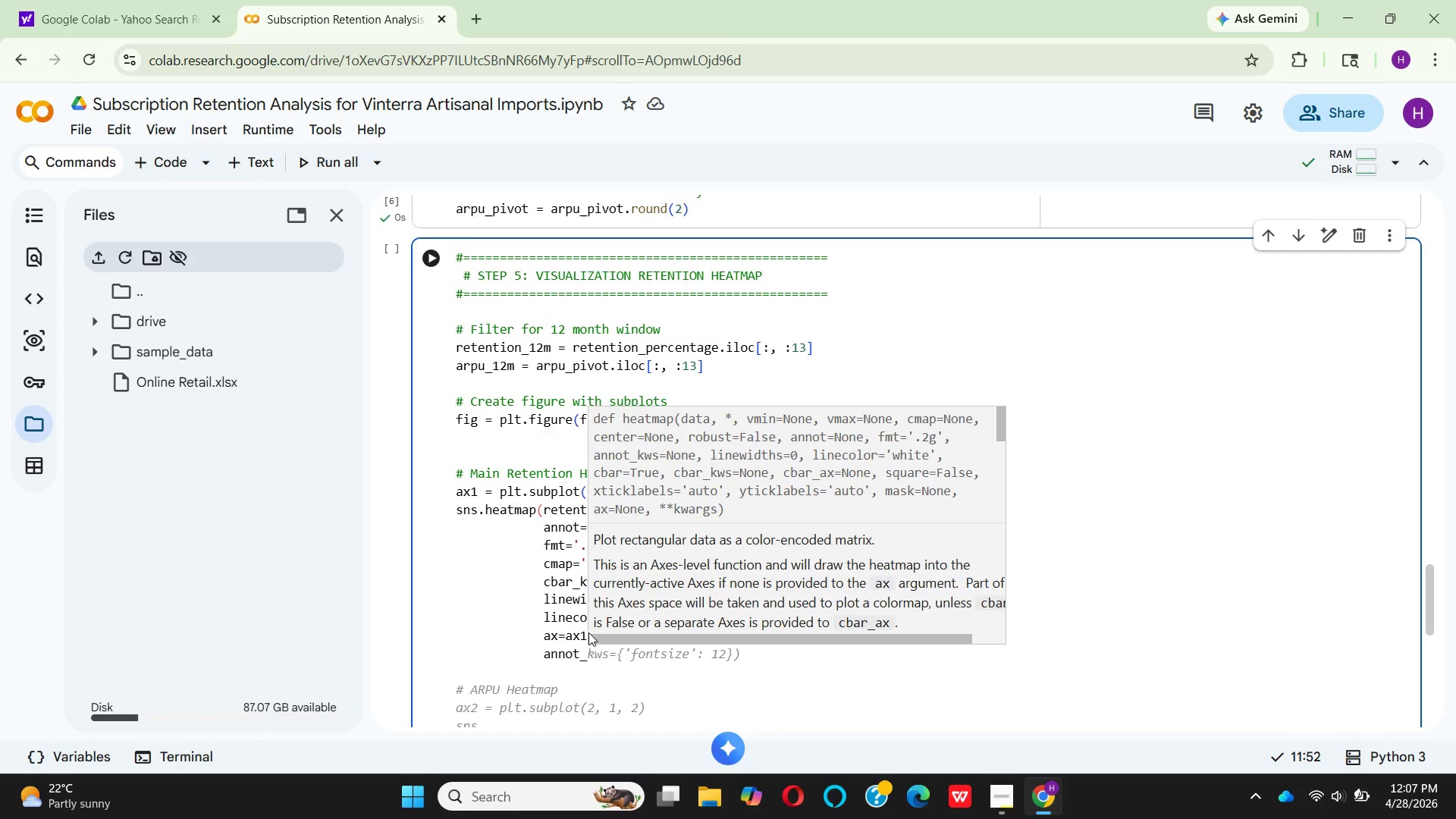 
type(KWS={'SIZE)
 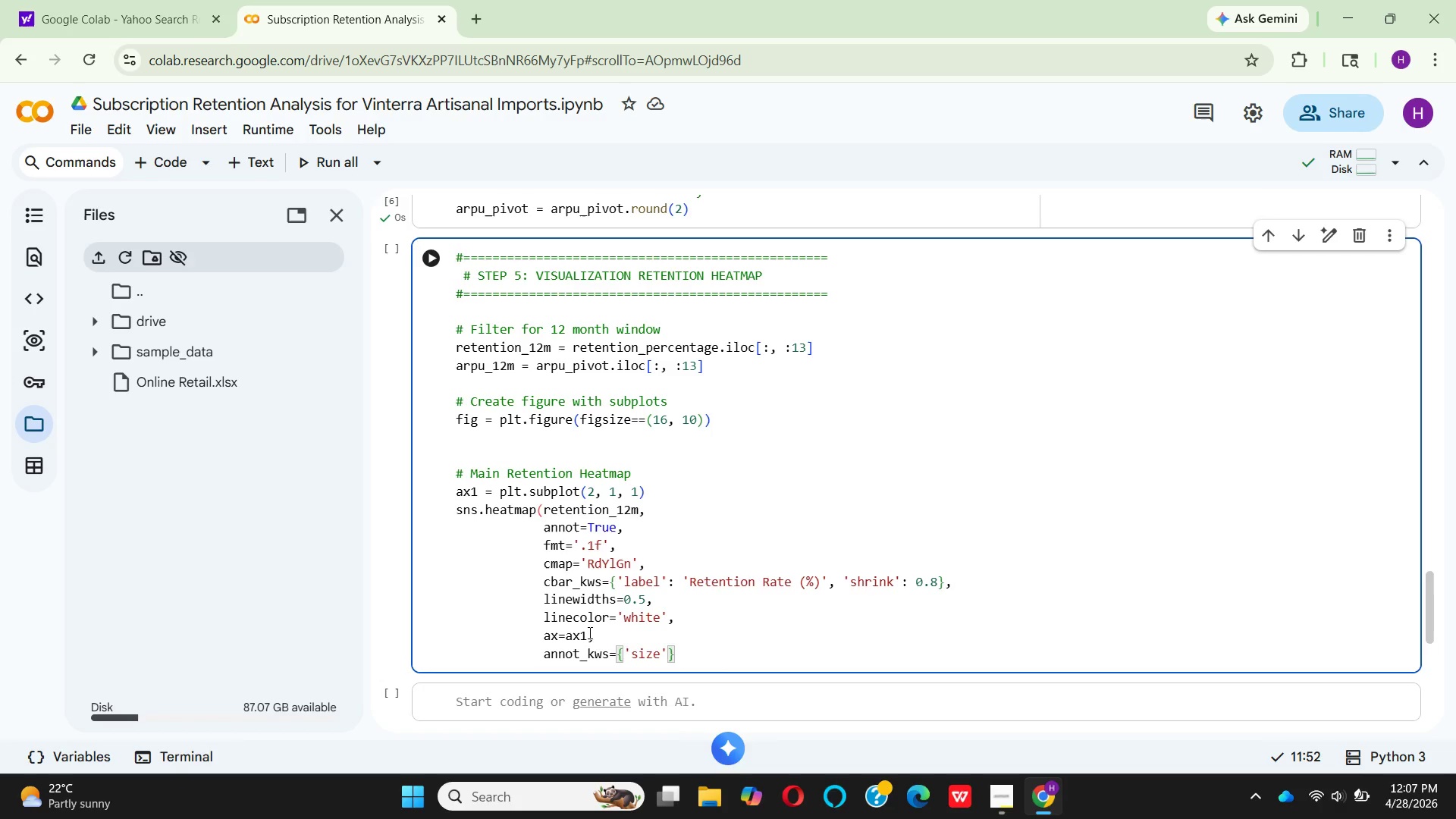 
key(ArrowRight)
 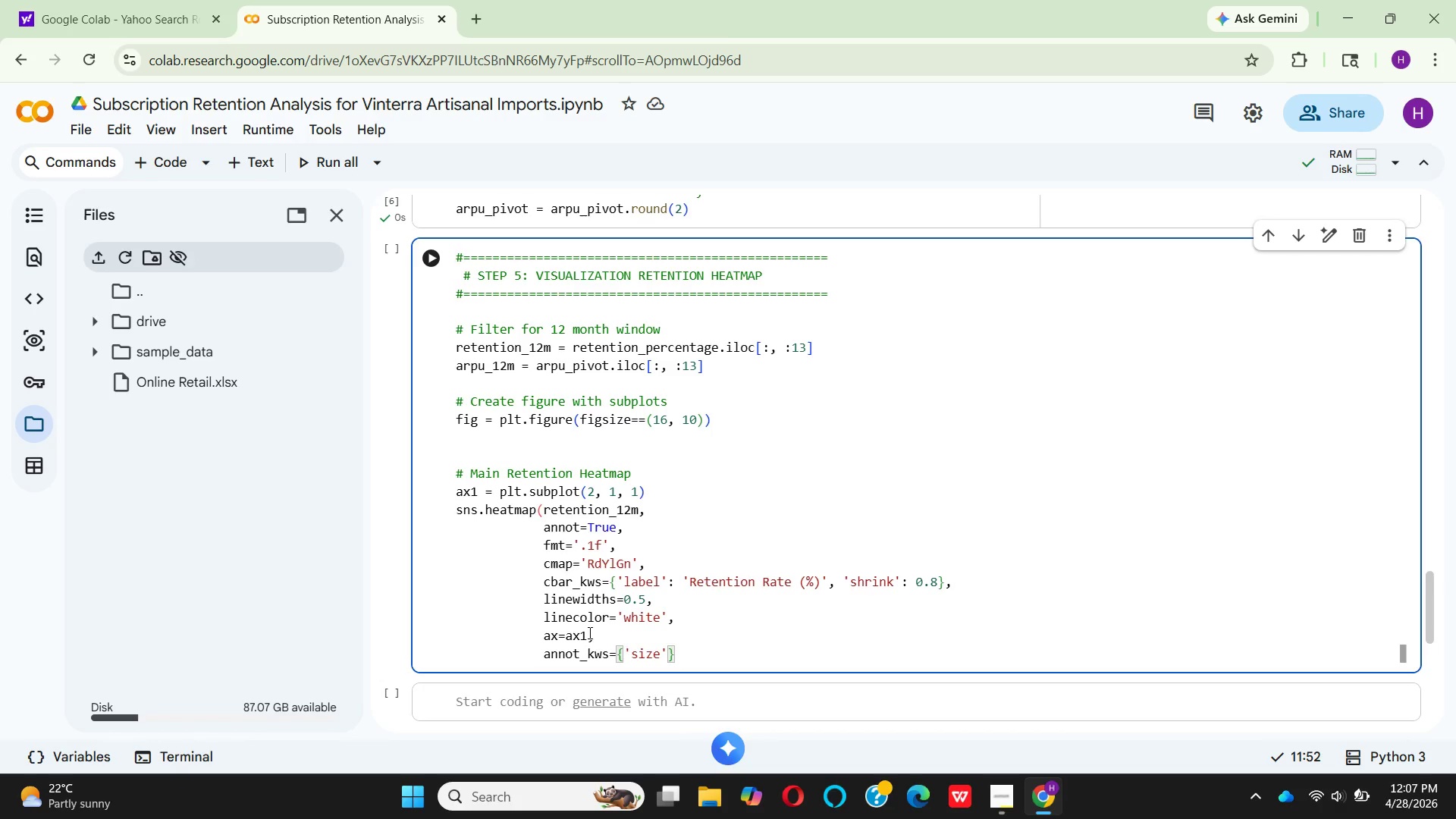 
key(Shift+Semicolon)
 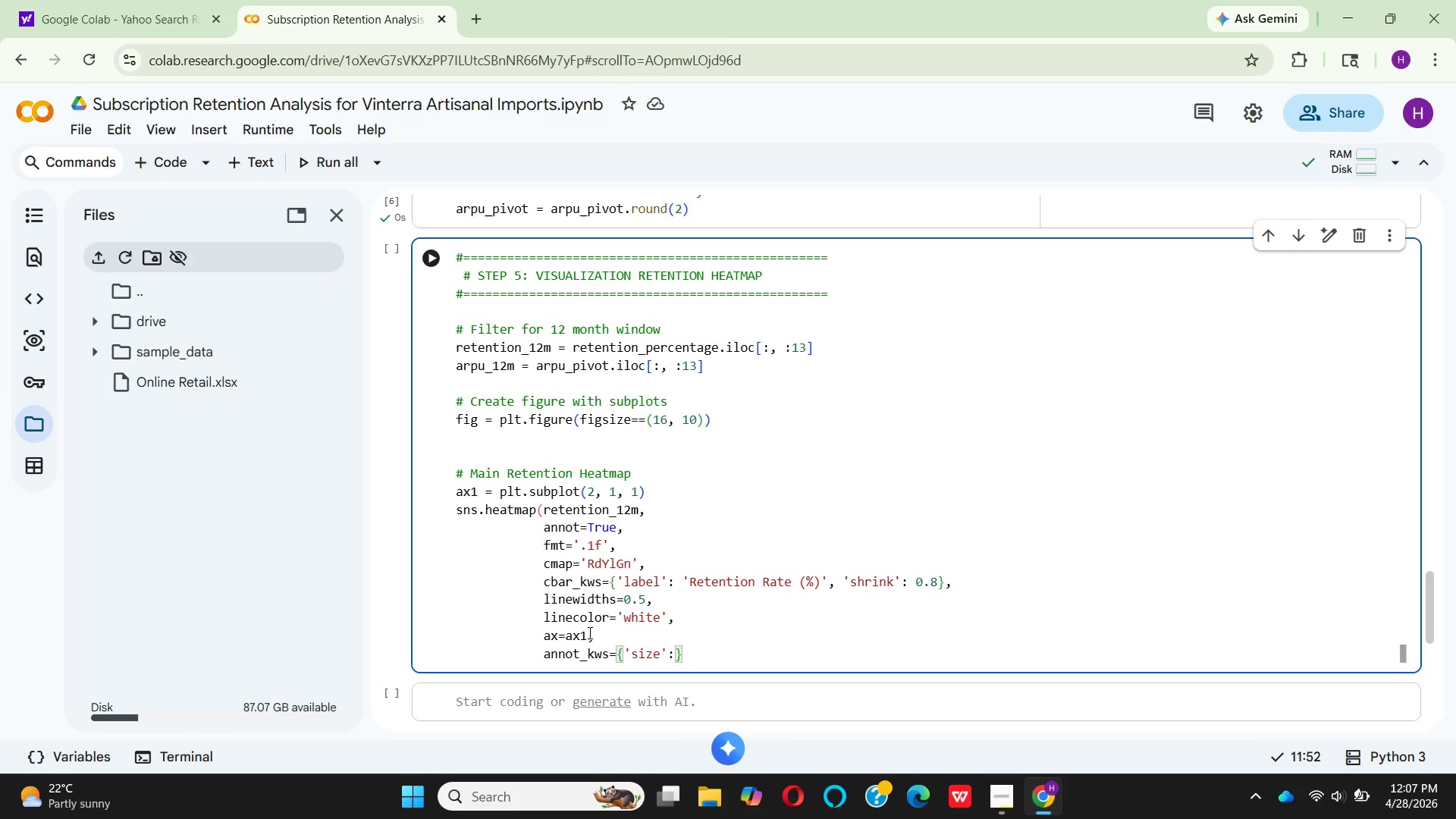 
key(Space)
 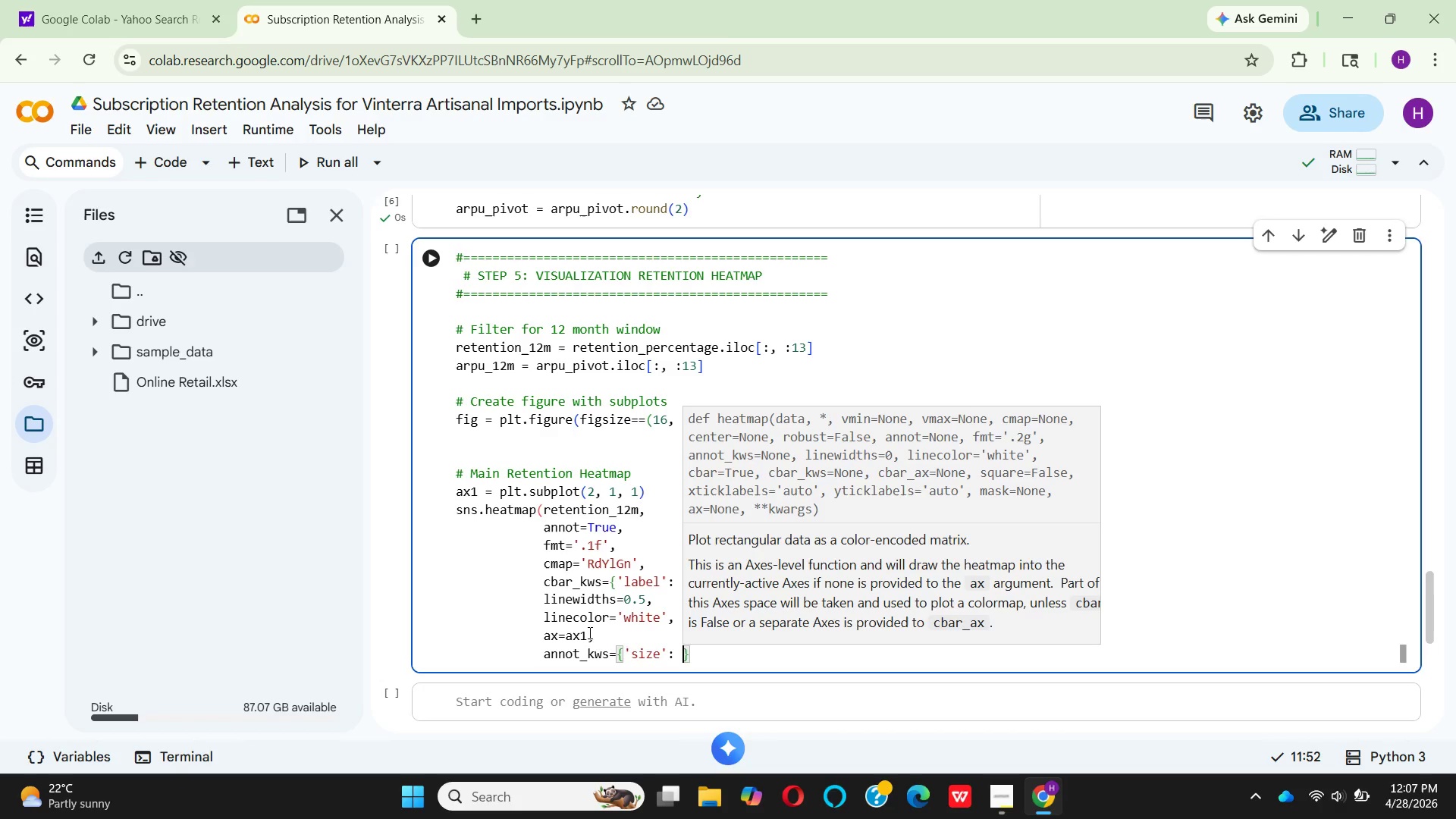 
key(8)
 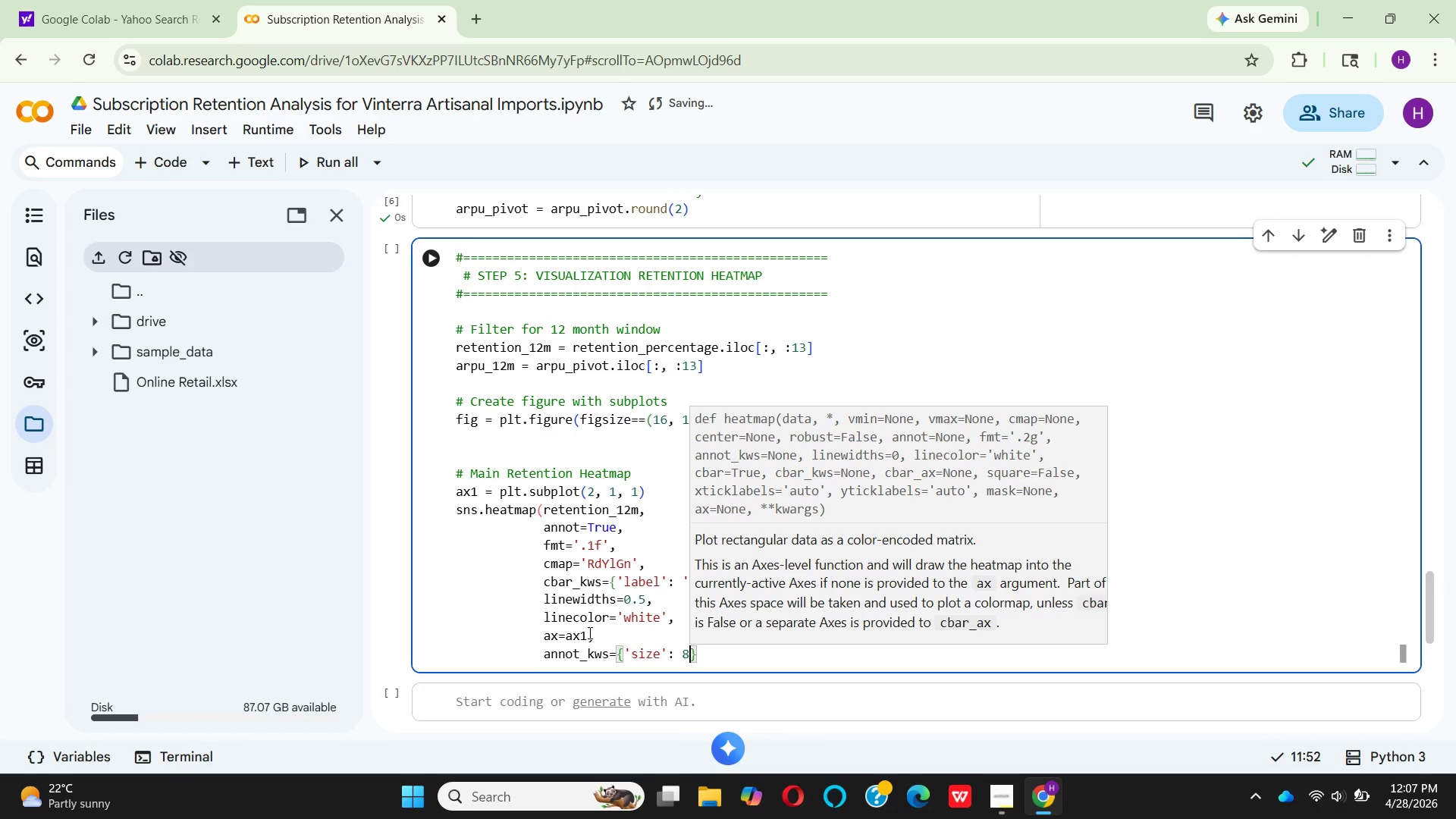 
key(ArrowRight)
 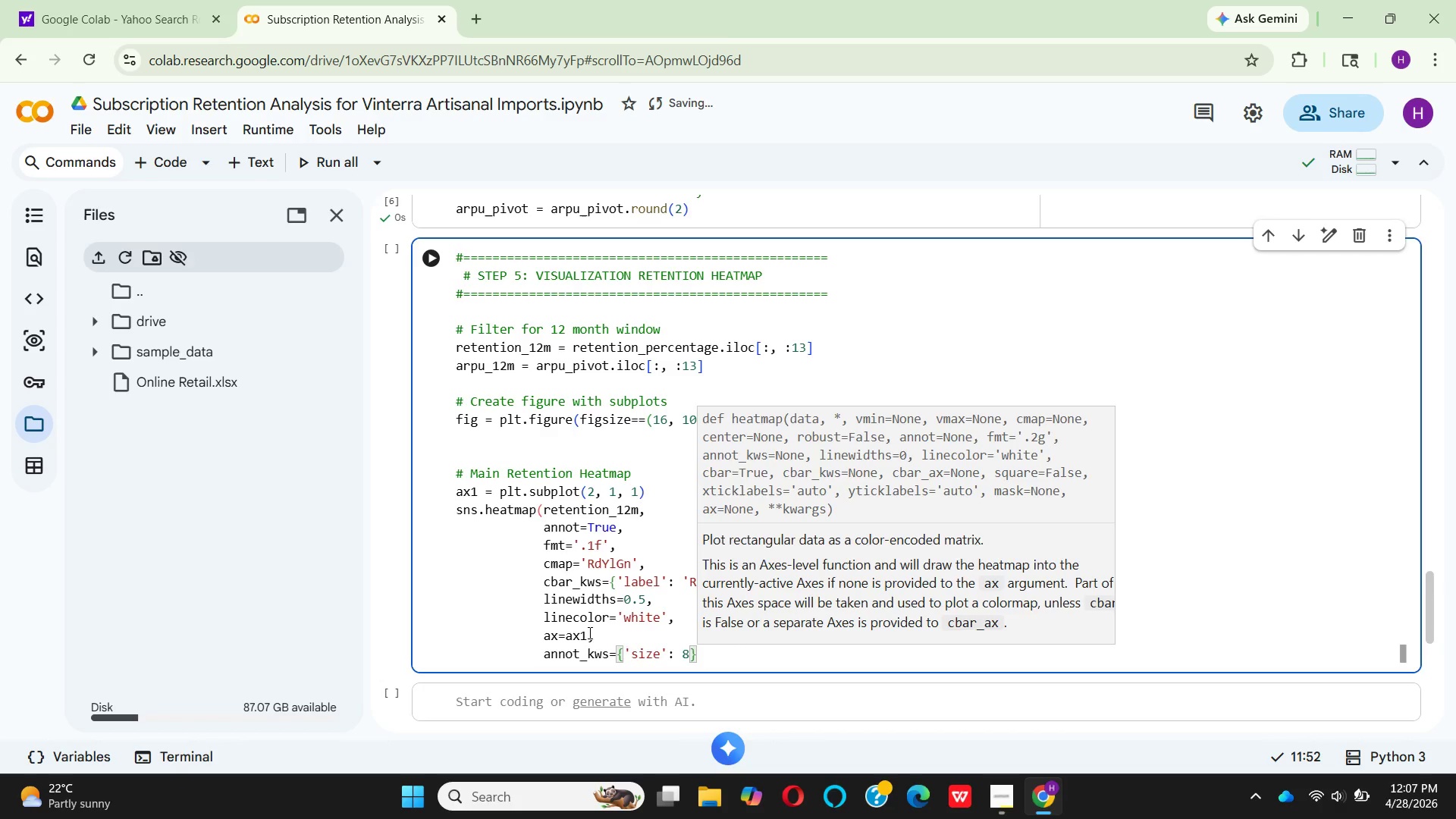 
key(Shift+0)
 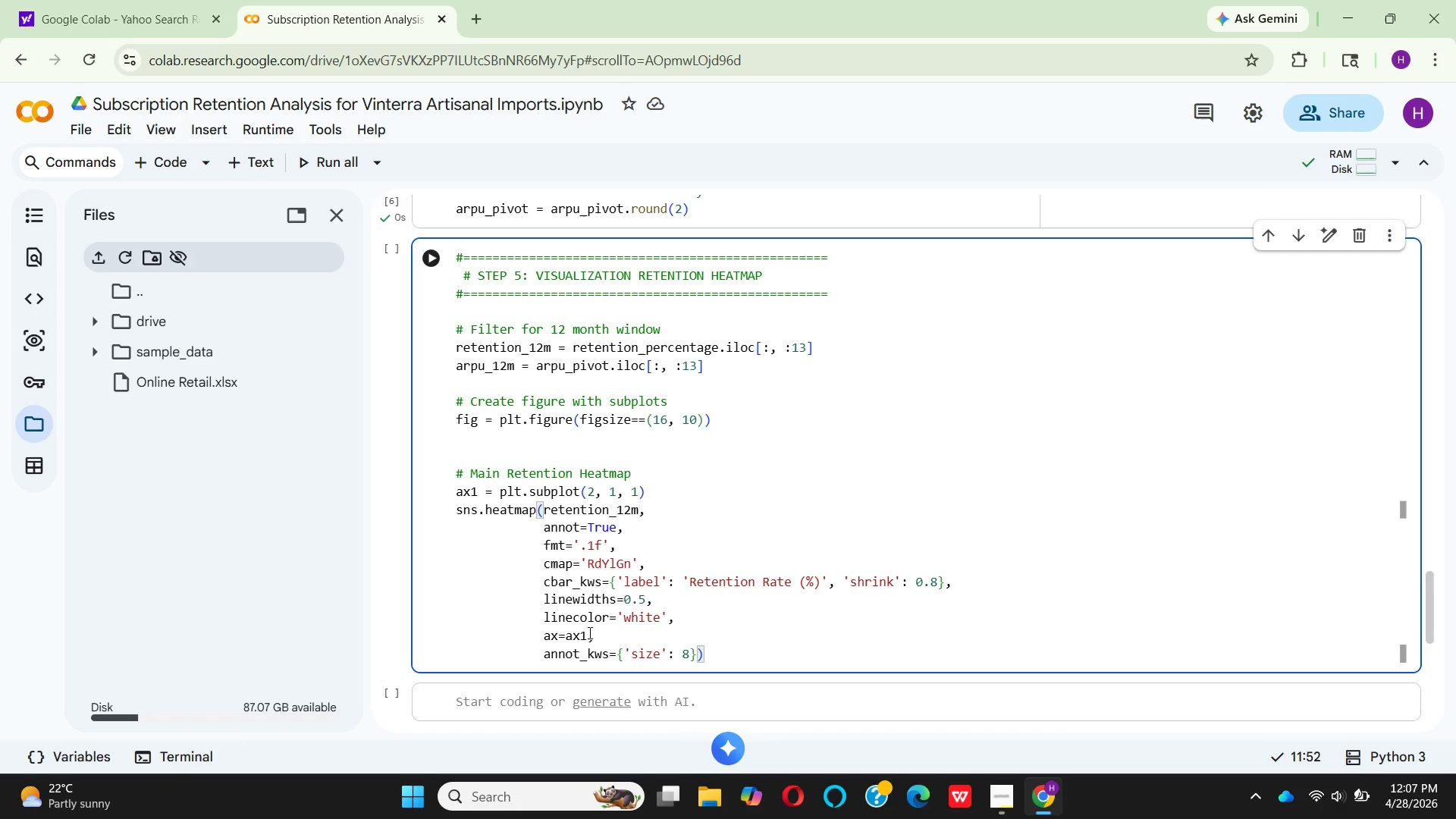 
key(Enter)
 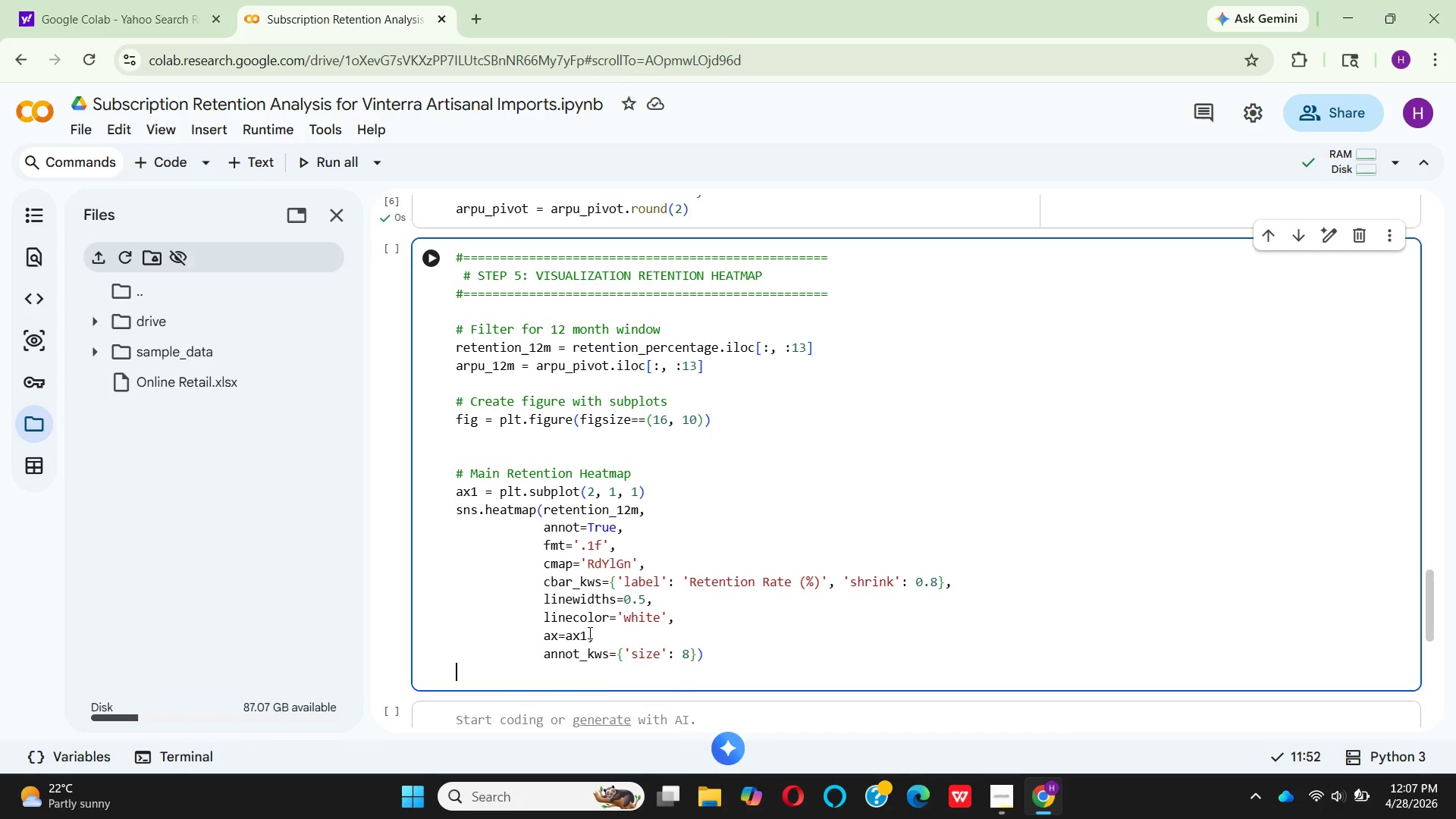 
key(Enter)
 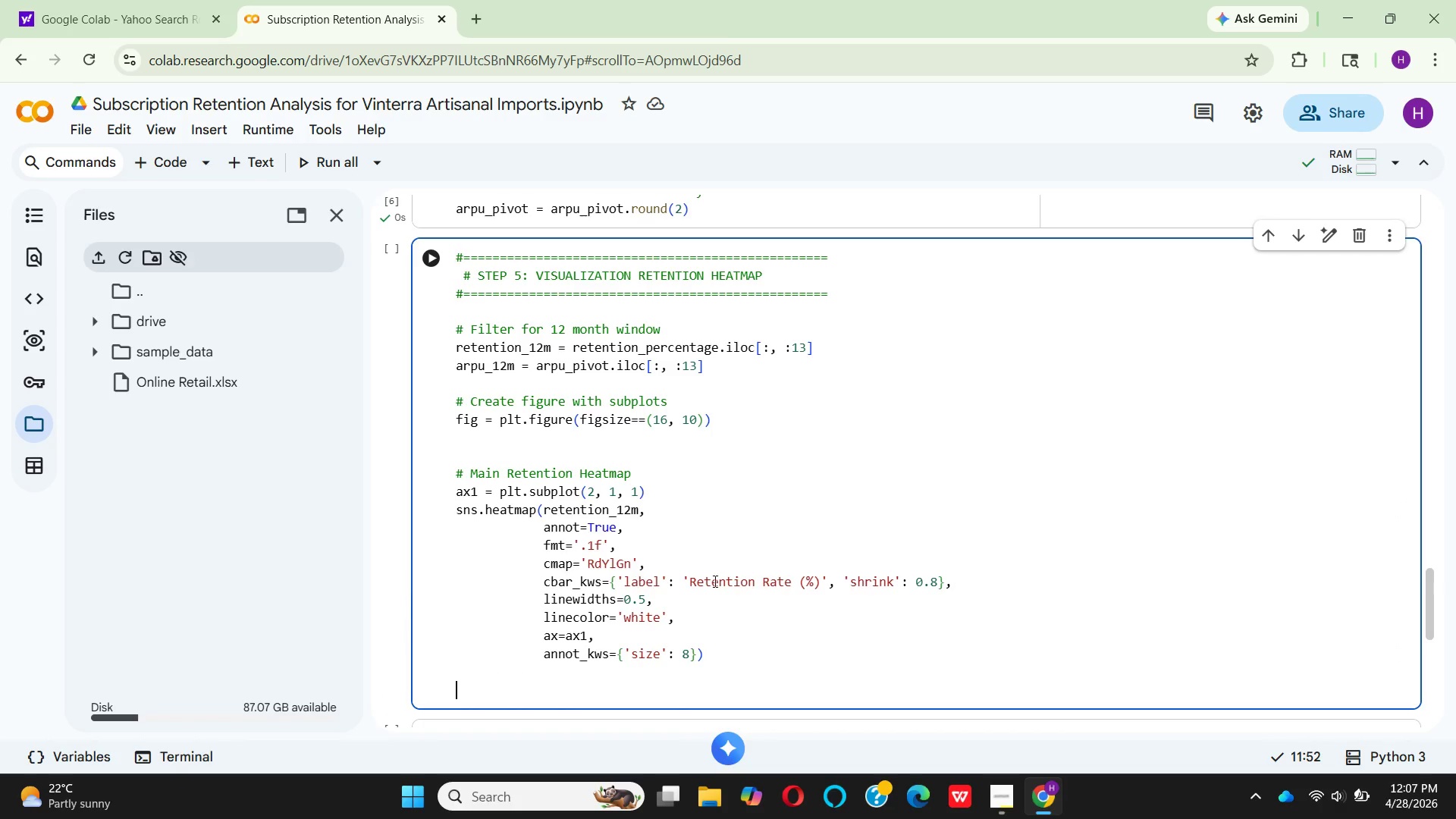 
scroll: coordinate [734, 547], scroll_direction: down, amount: 2.0
 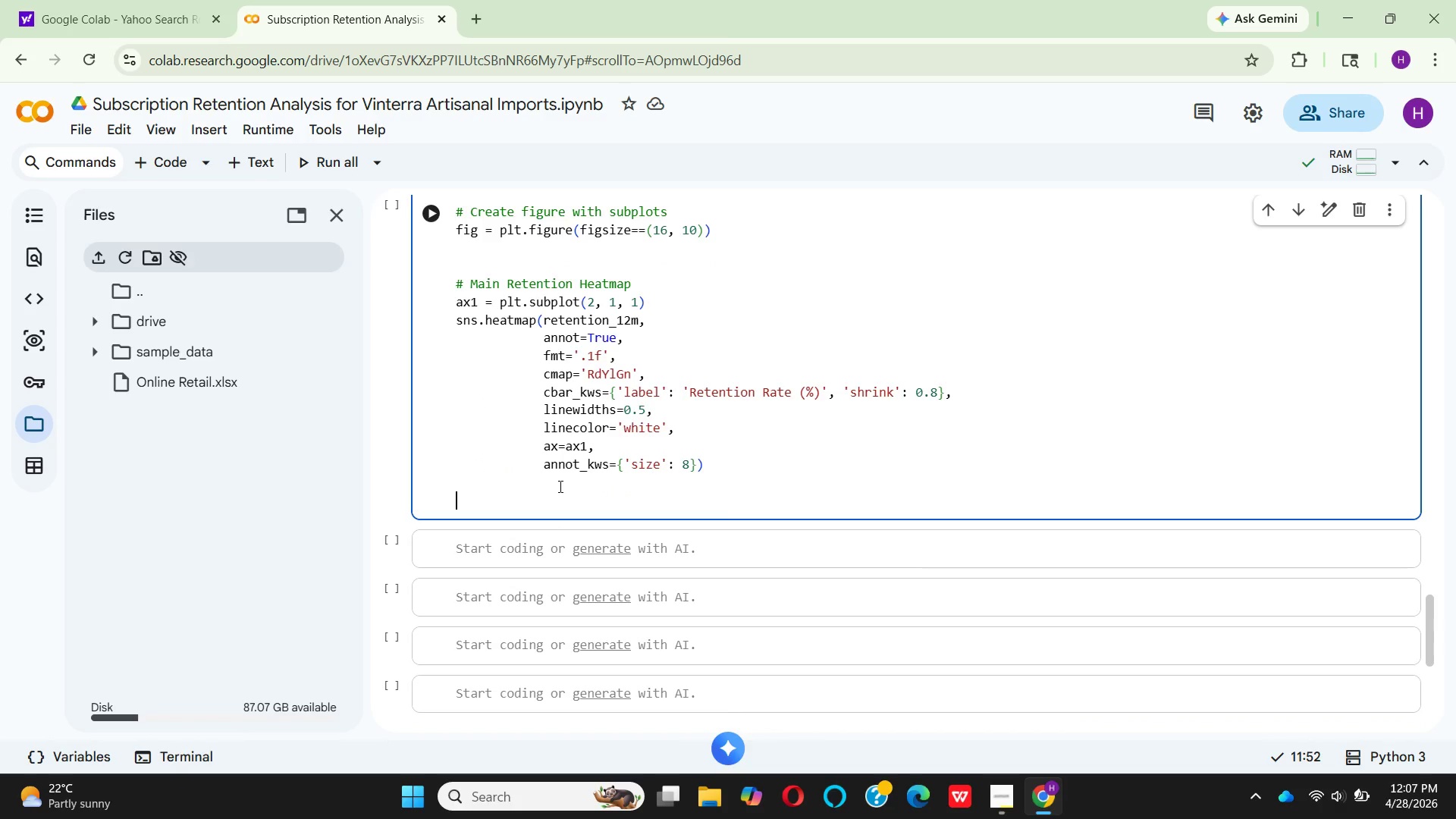 
type(AX1.SET_TITLE(')
 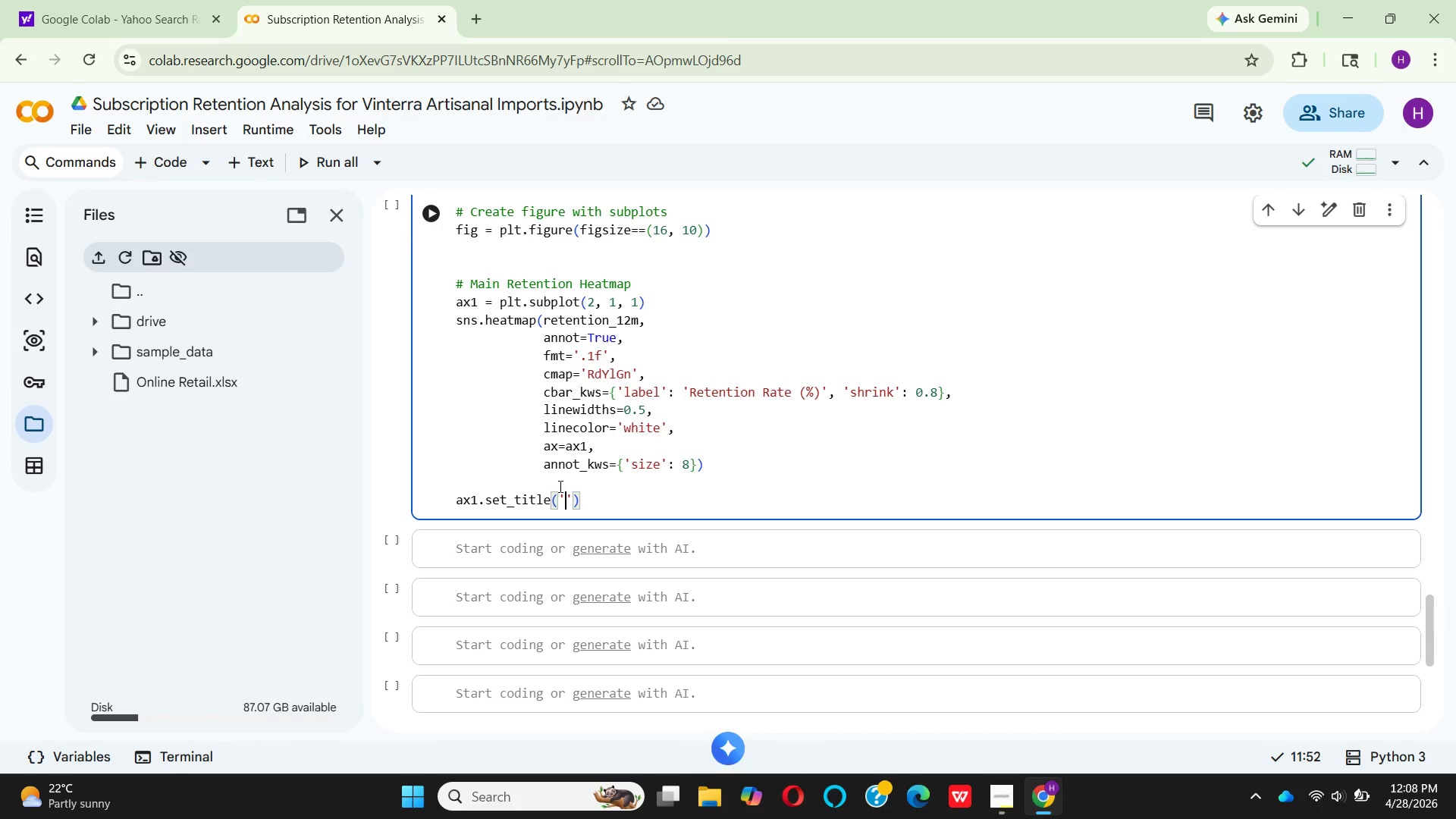 
left_click([559, 486])
 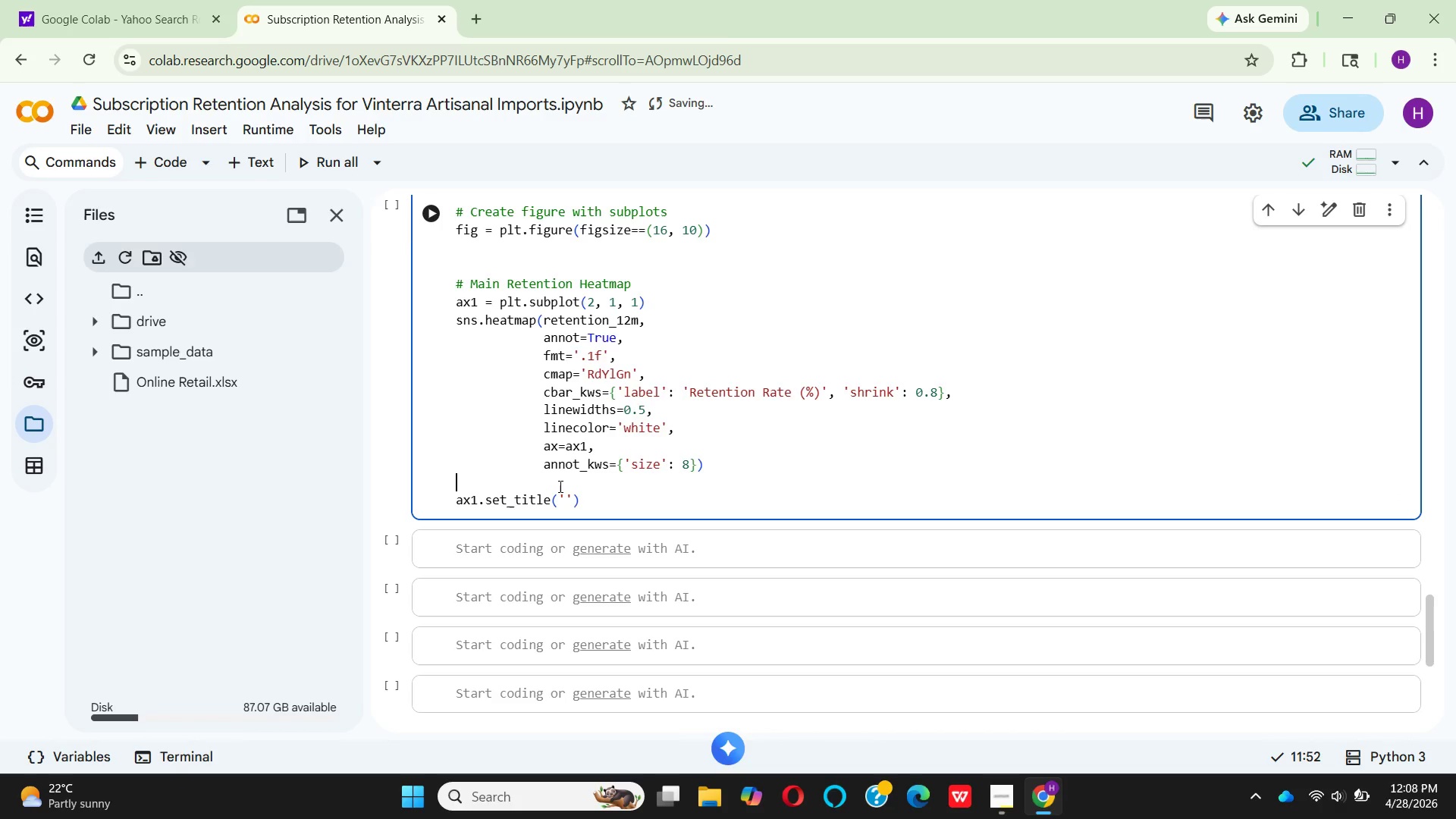 
key(V)
 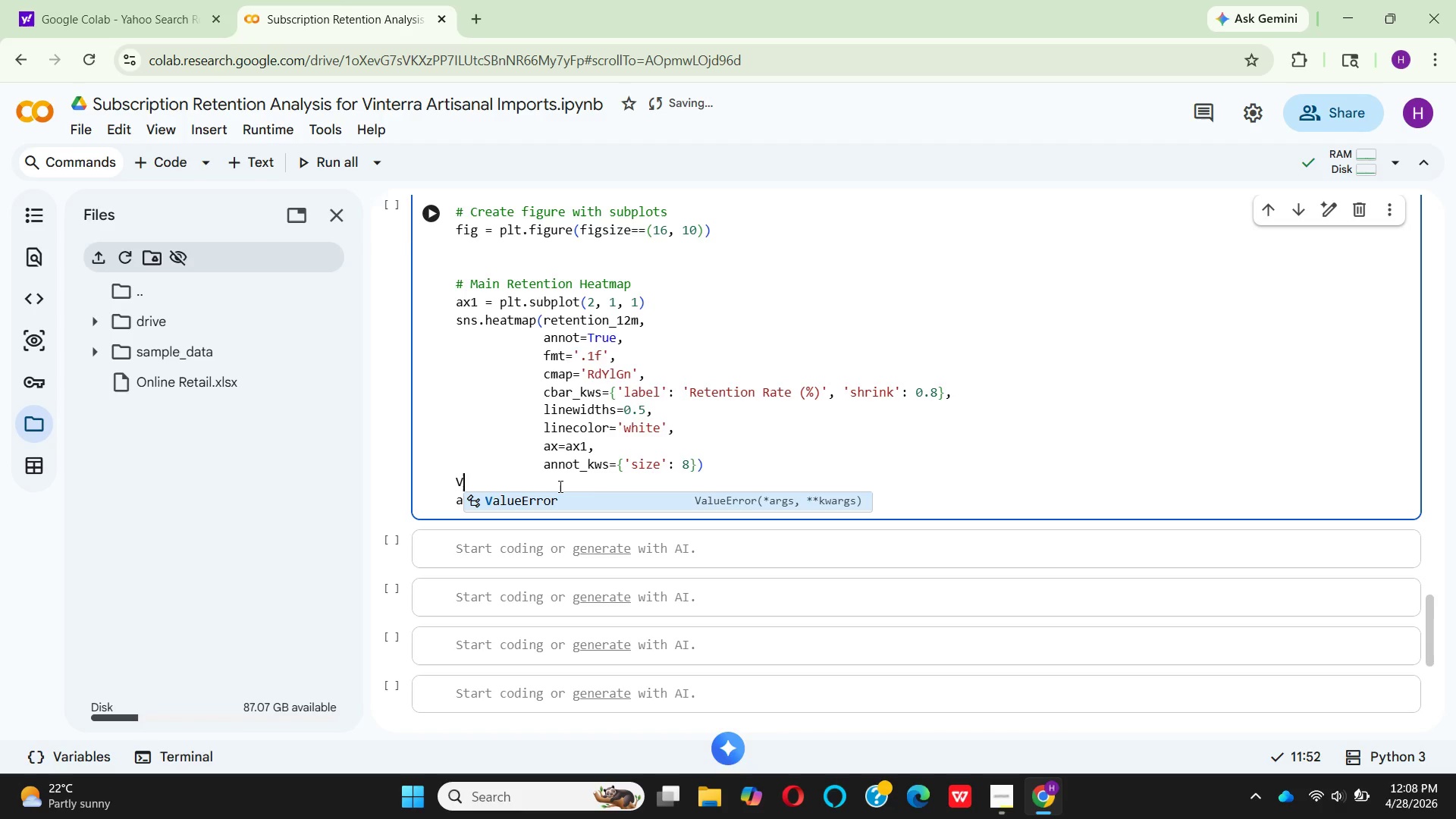 
key(Backspace)
 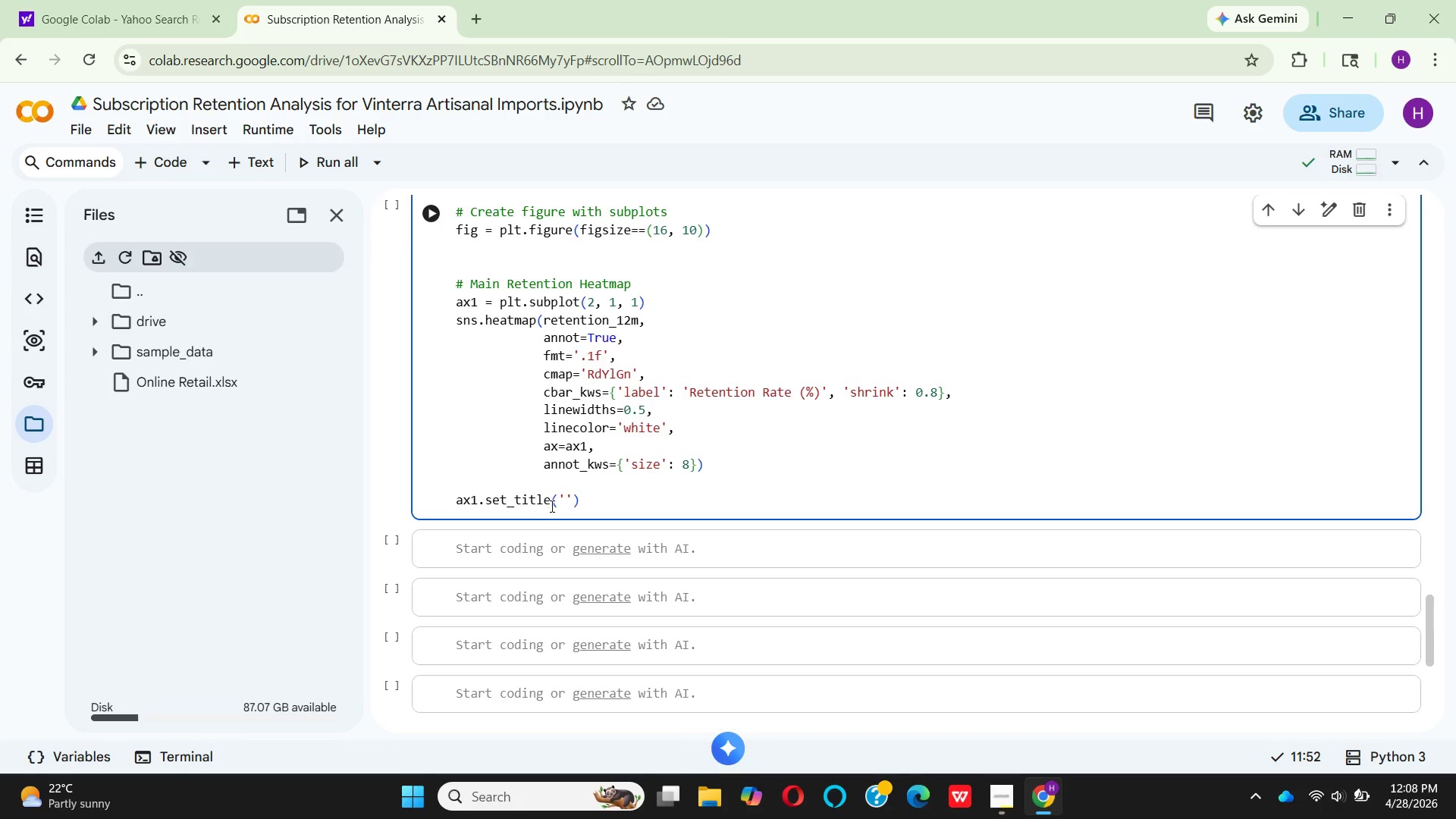 
left_click([566, 501])
 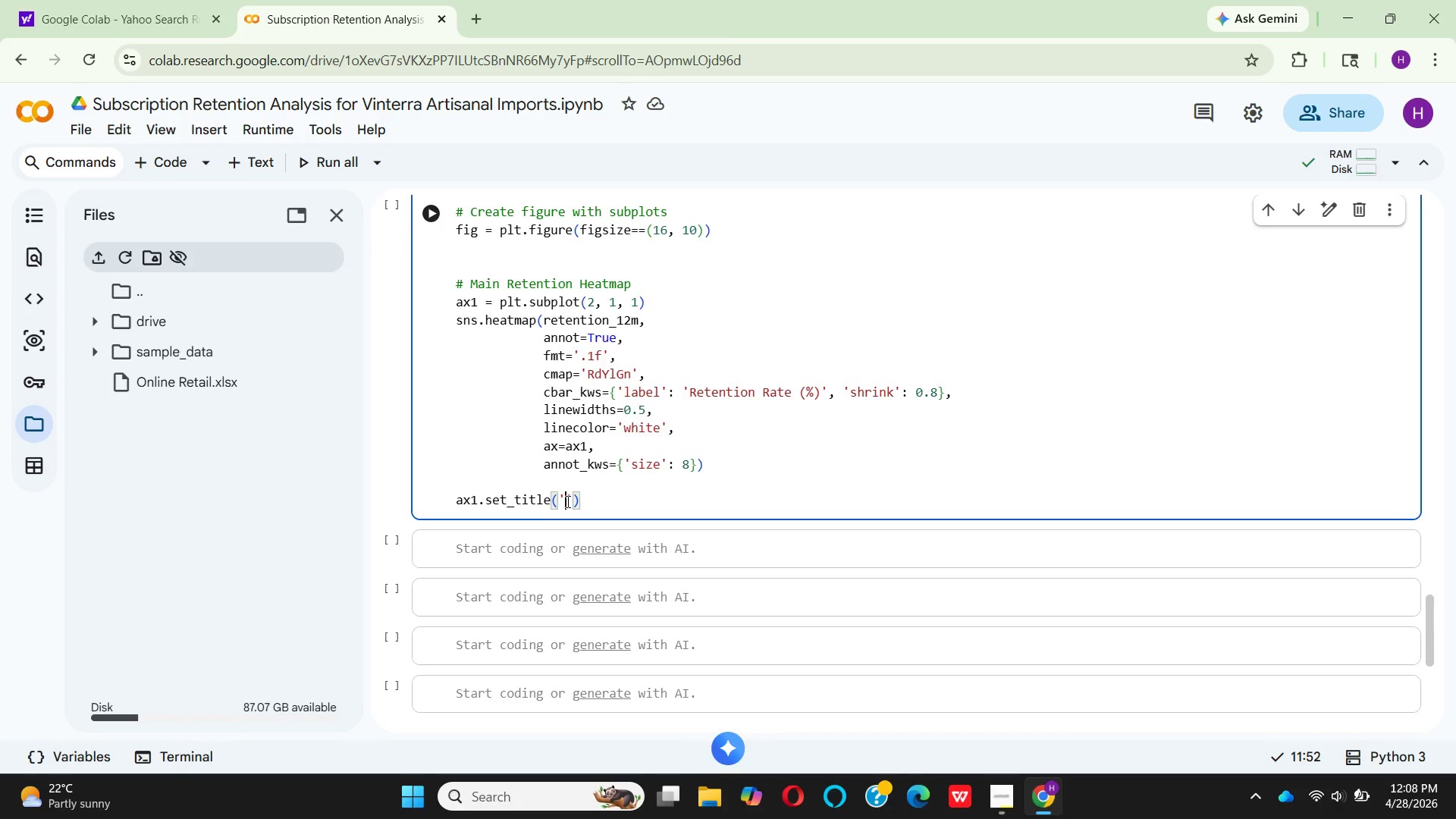 
type(vinte)
 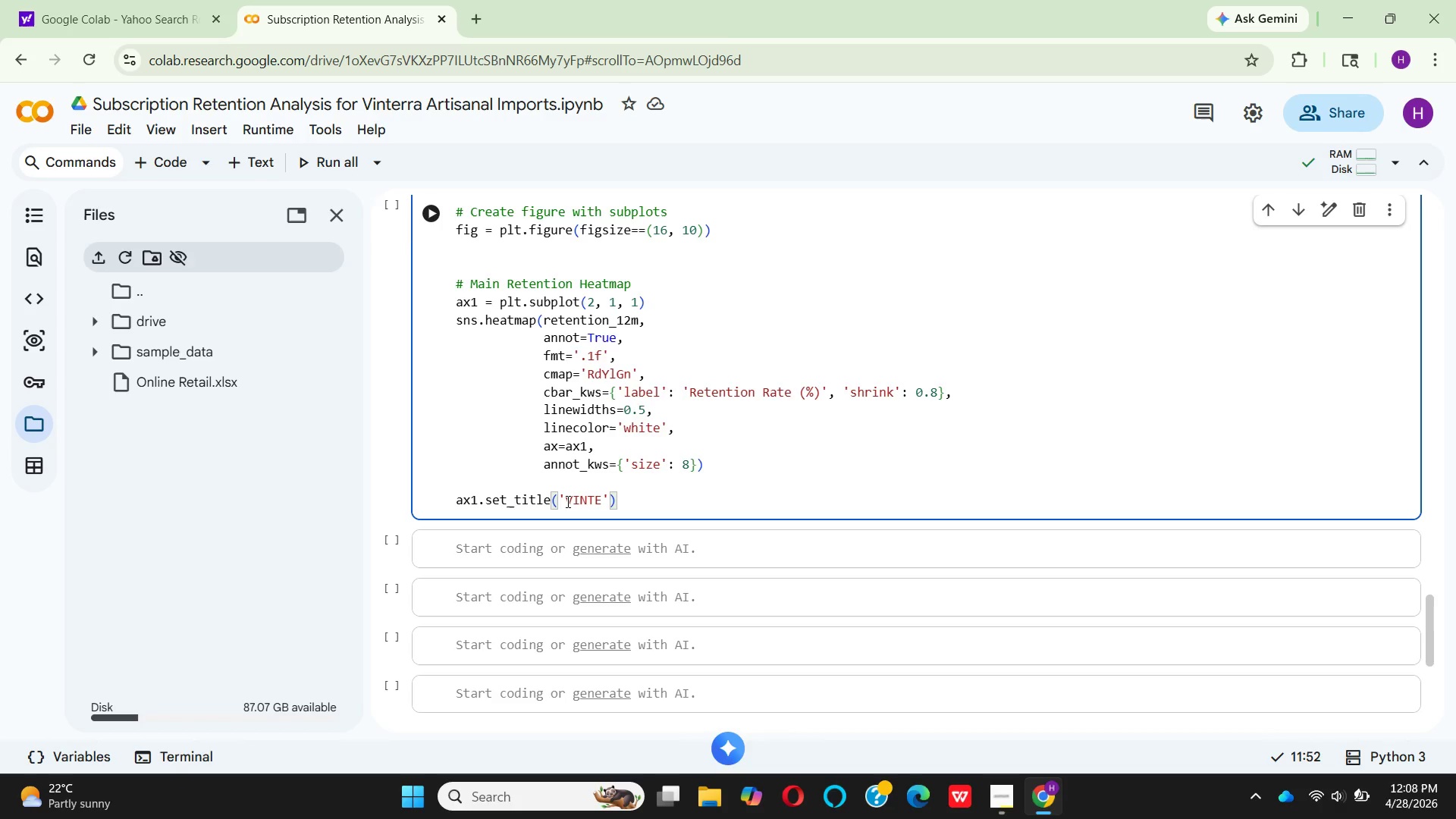 
wait(6.0)
 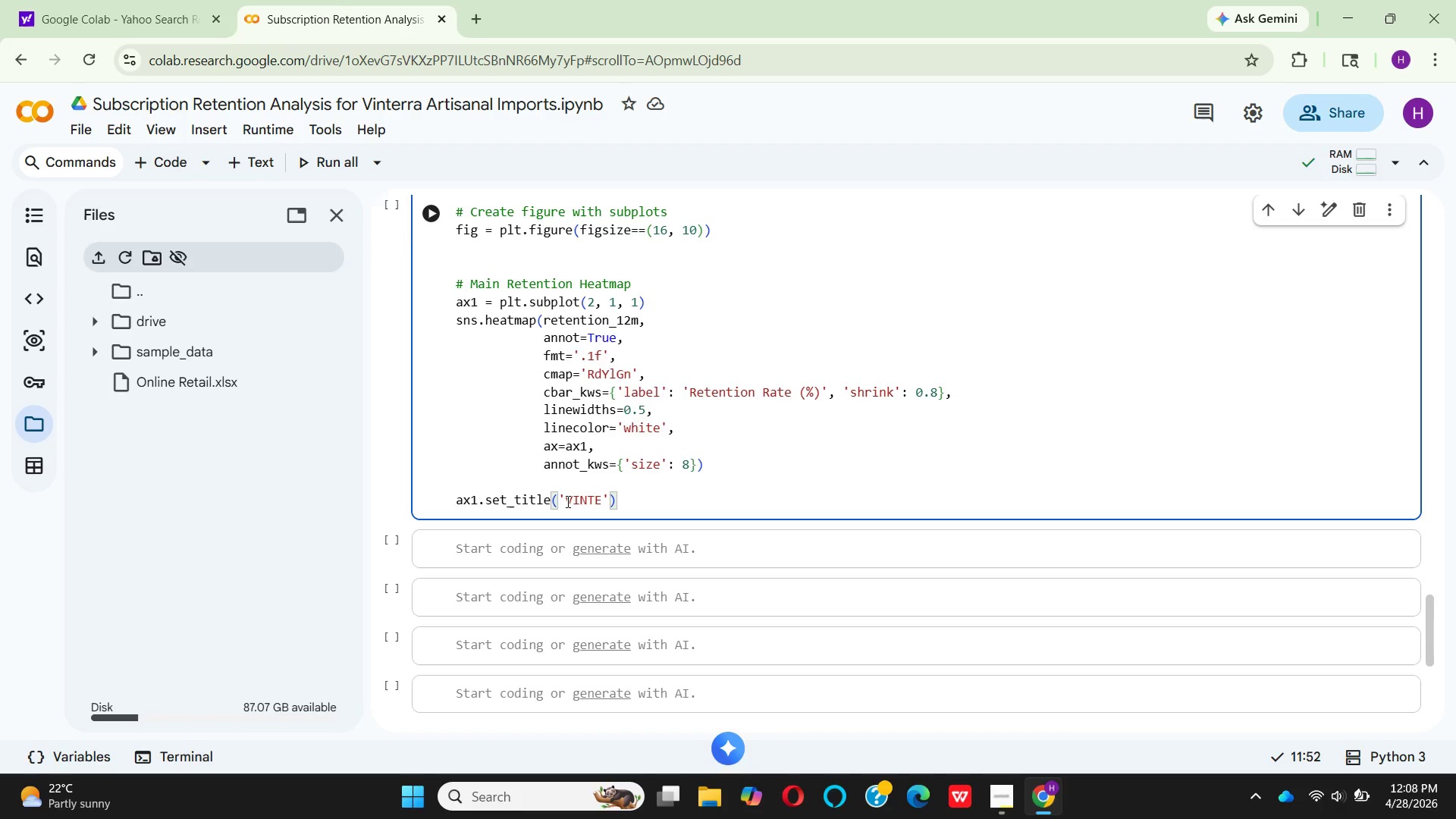 
type(rrs)
key(Backspace)
type(a  terroir box customer retention  )
key(Backspace)
type(hea)
 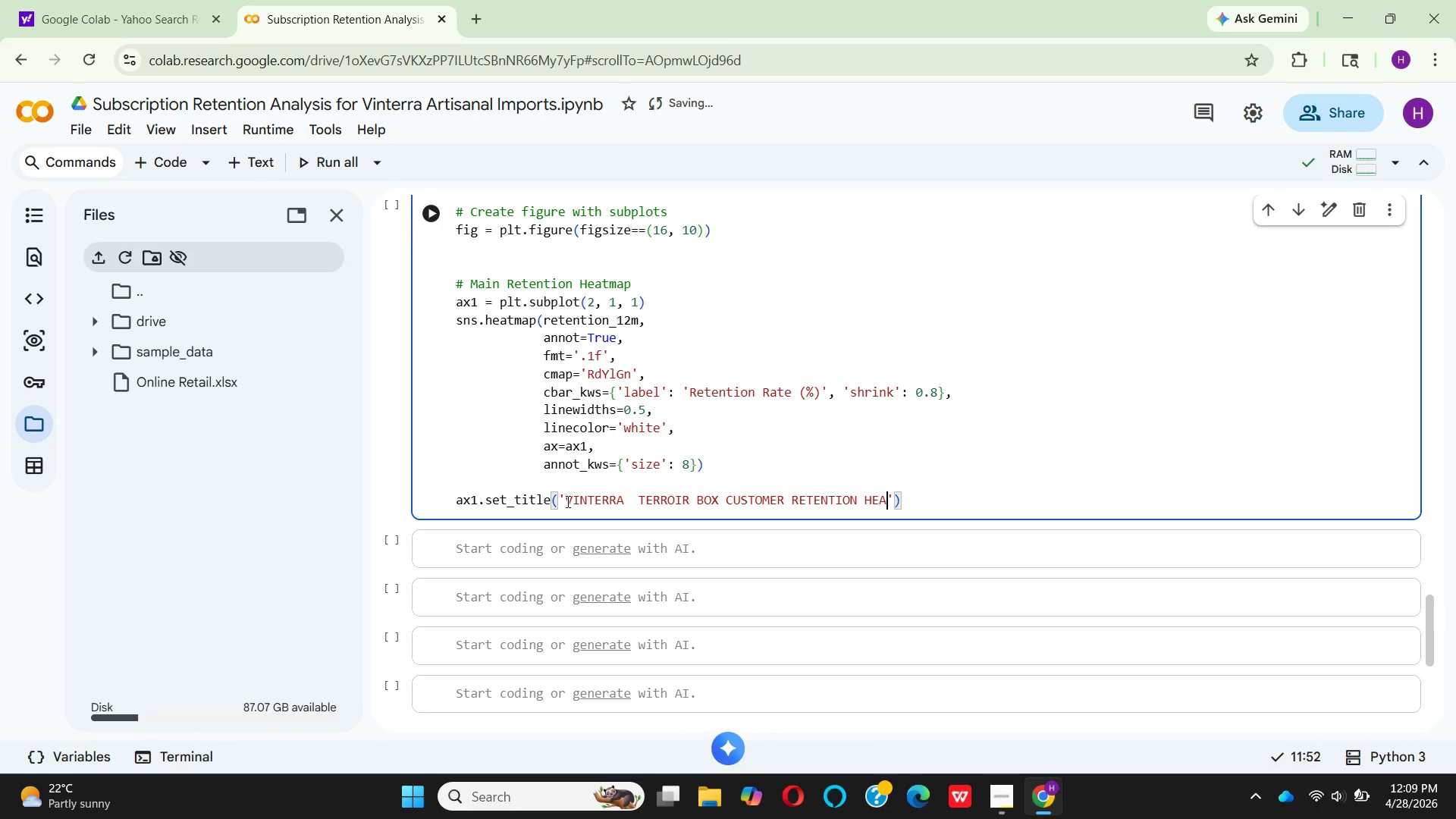 
type(TMAP )
key(Backspace)
type(\N)
key(Backspace)
type(n (12-MONTH COHORT Analysisi)
 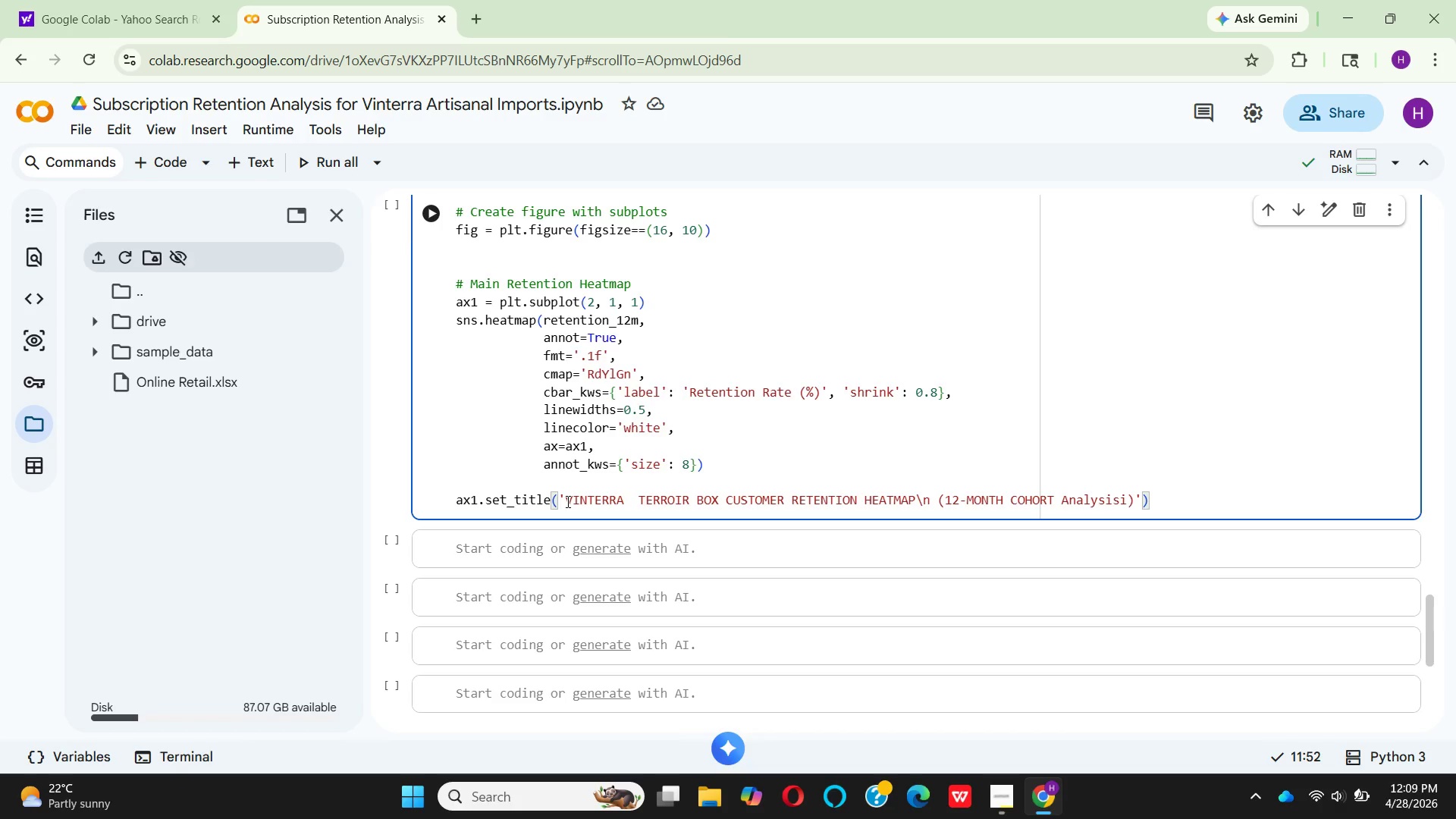 
key(ArrowRight)
 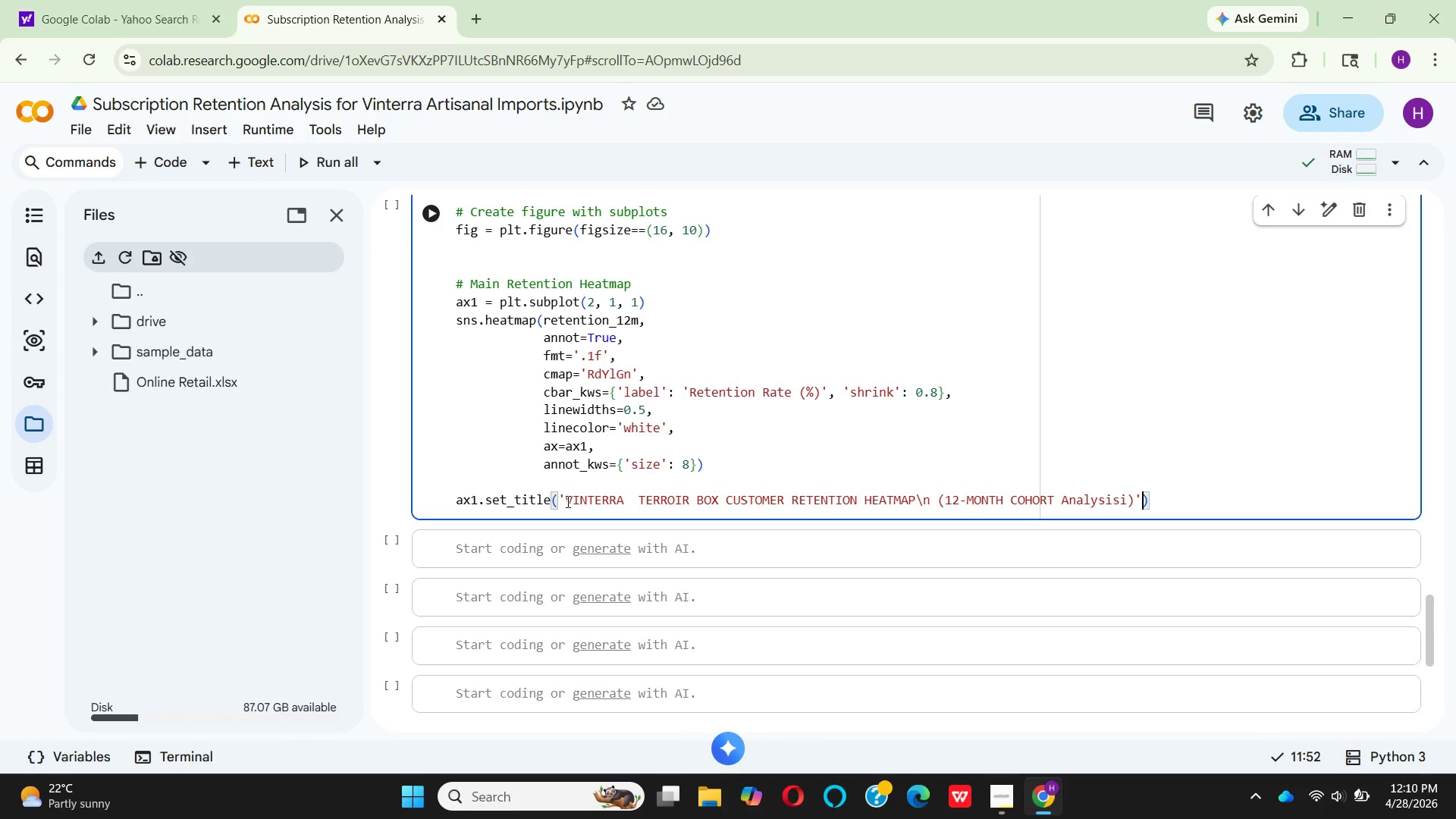 
key(ArrowRight)
 